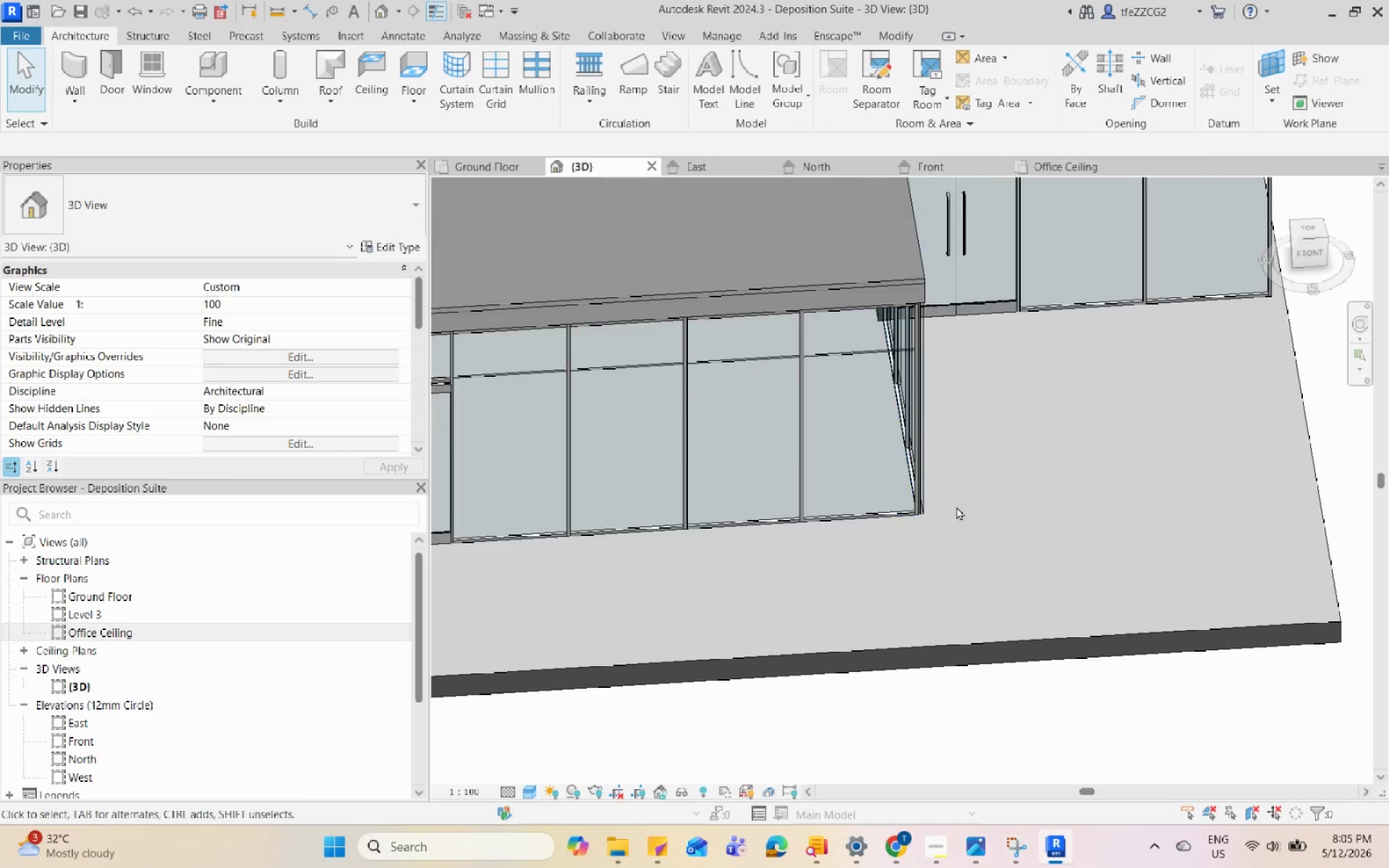 
key(Escape)
 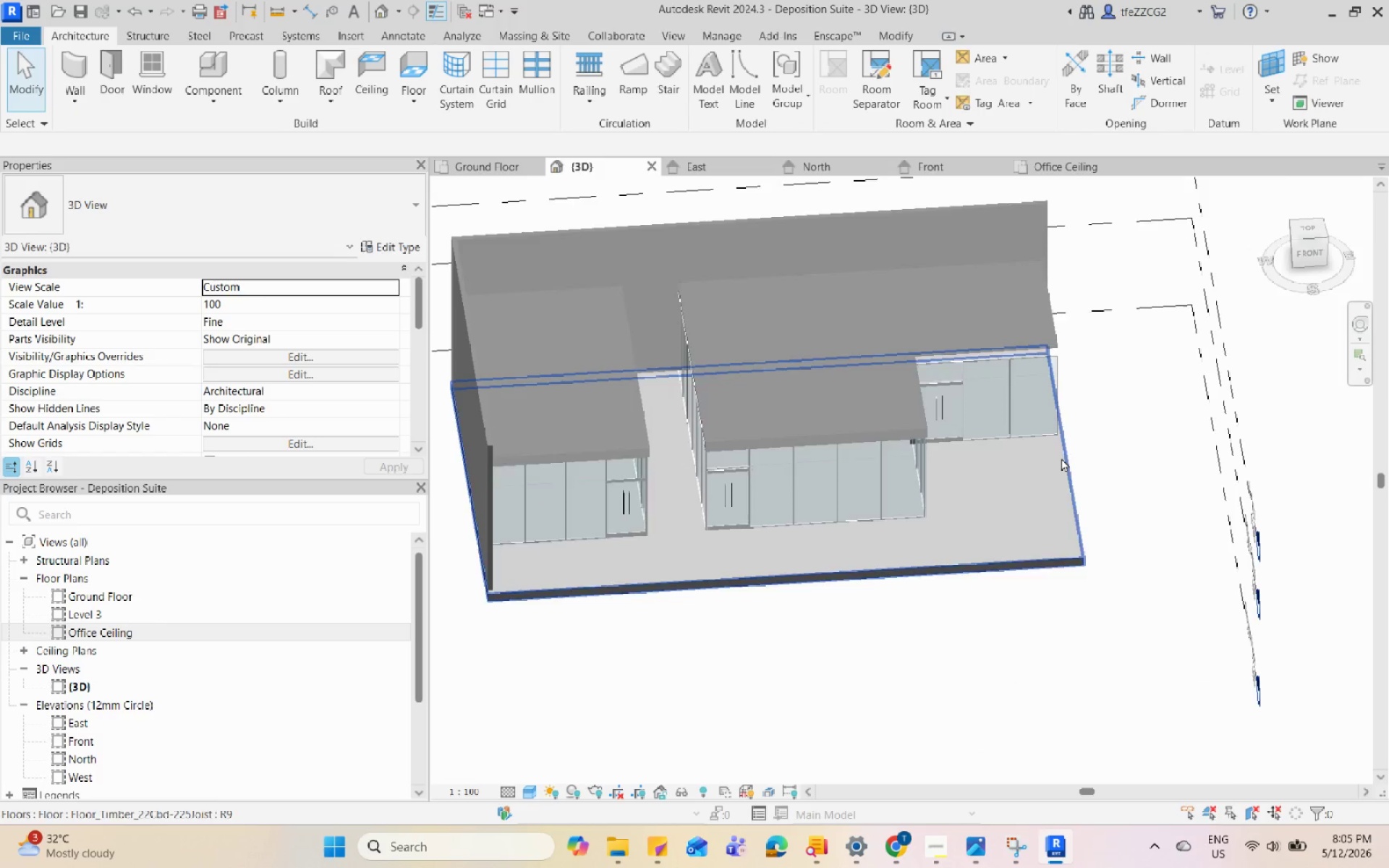 
hold_key(key=ShiftLeft, duration=0.53)
 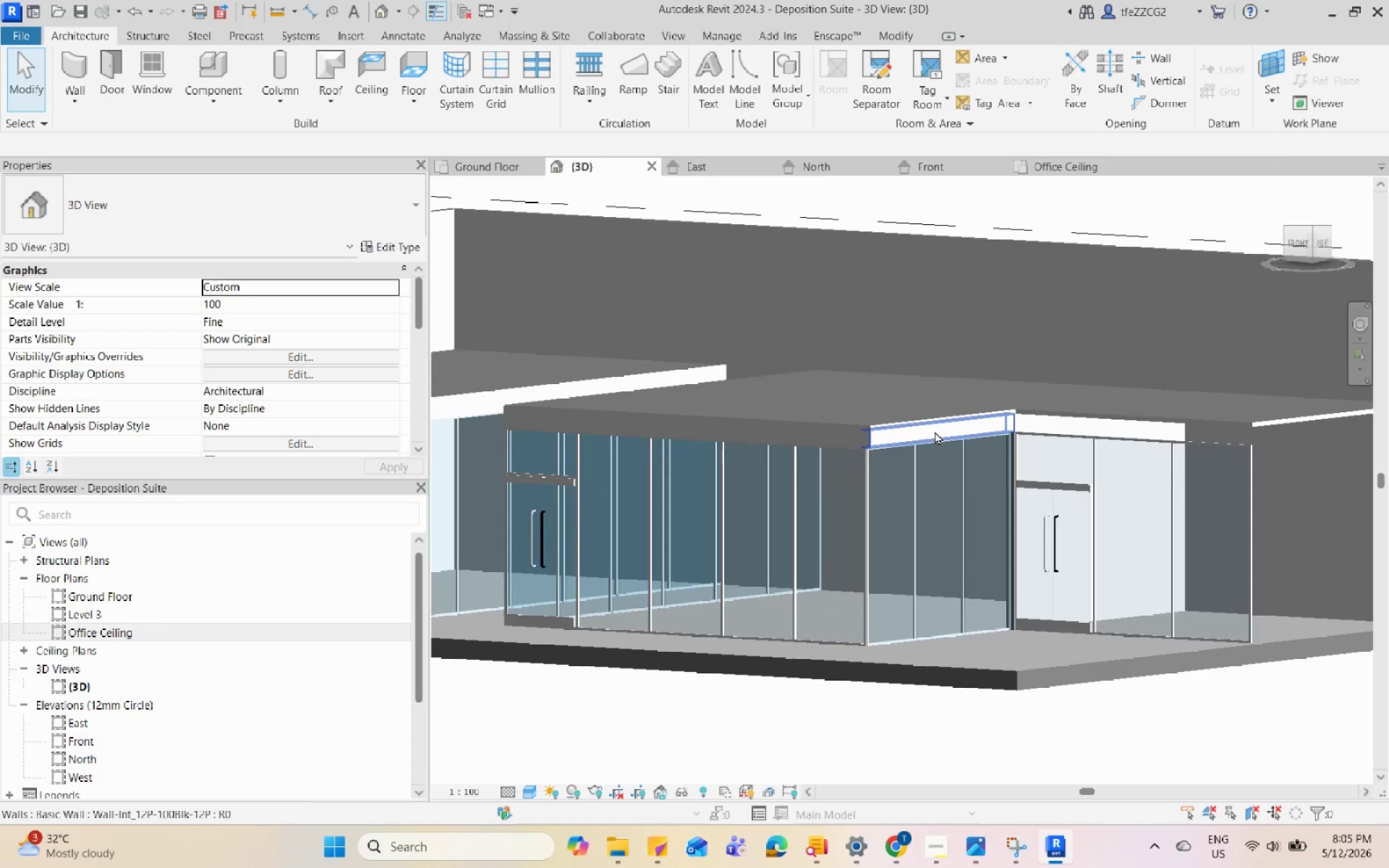 
scroll: coordinate [928, 519], scroll_direction: down, amount: 7.0
 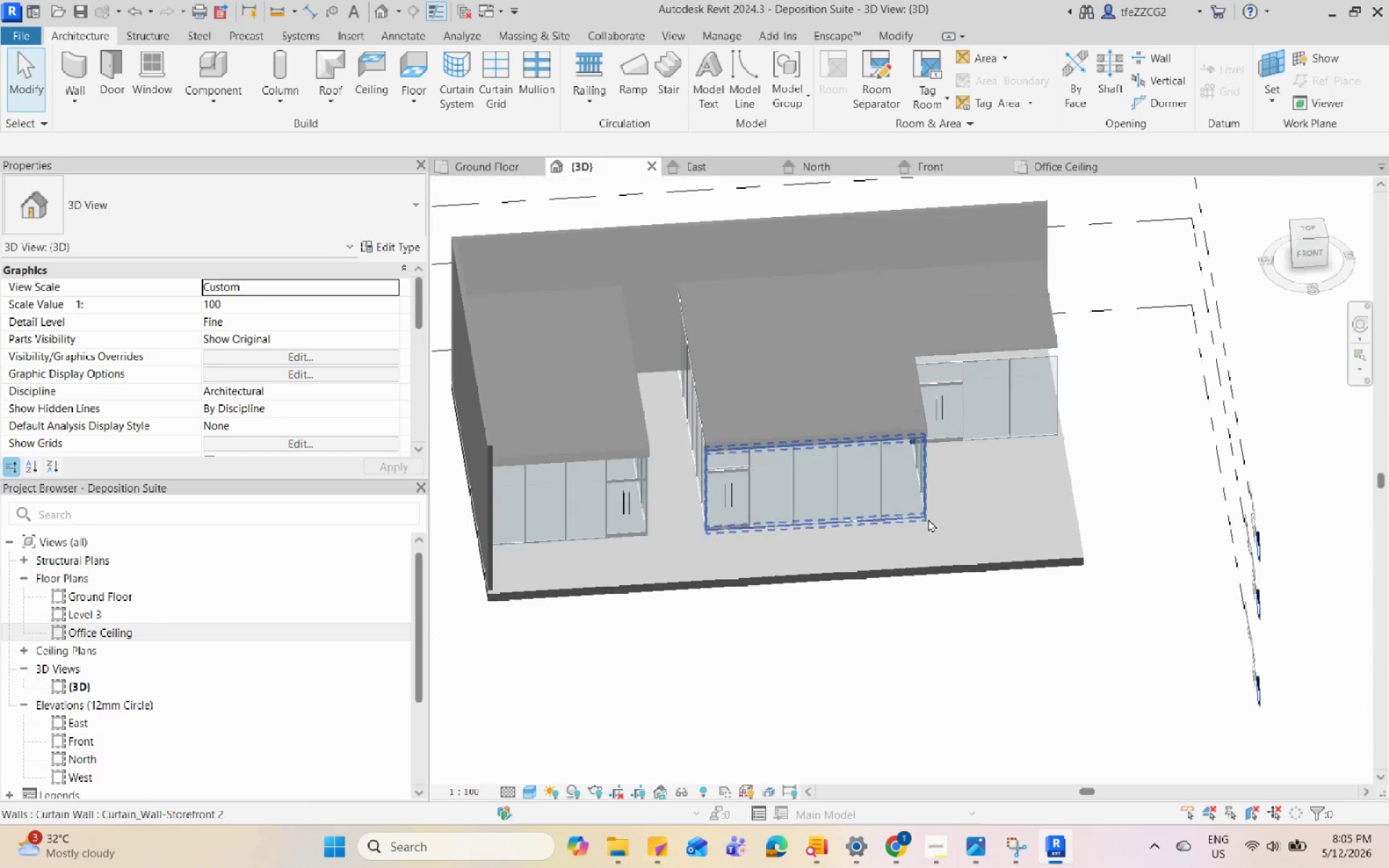 
left_click([935, 431])
 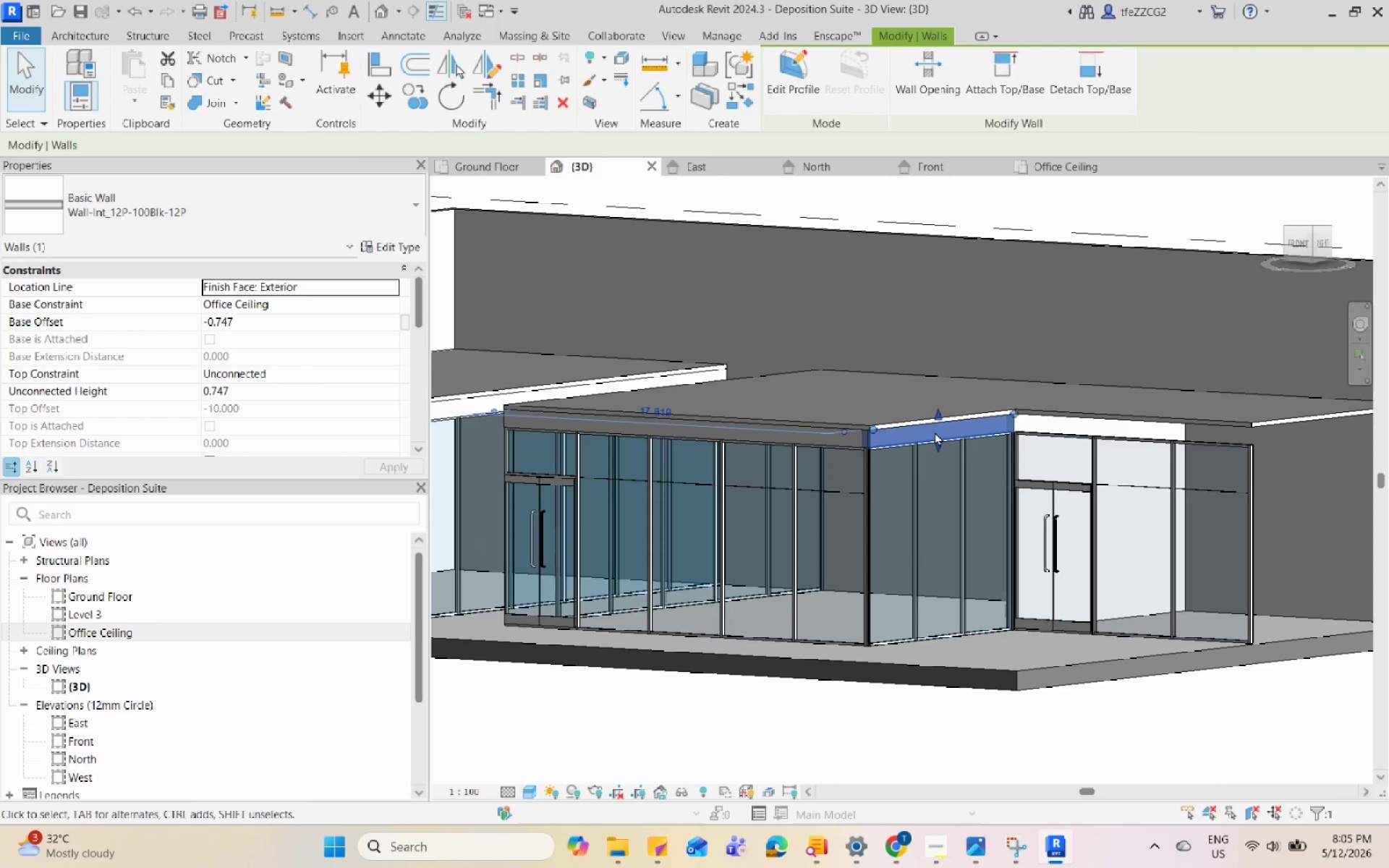 
scroll: coordinate [935, 433], scroll_direction: up, amount: 7.0
 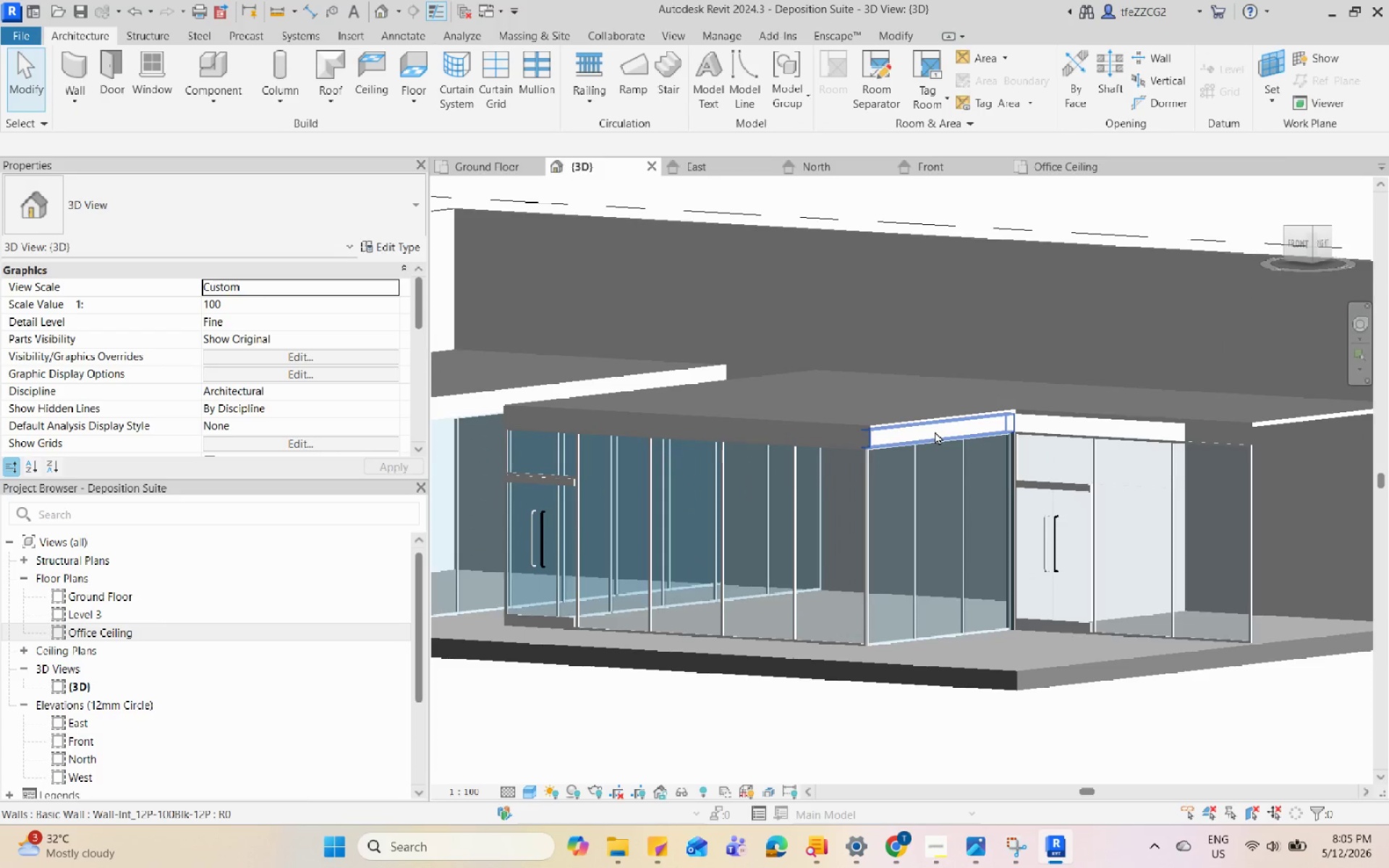 
type(cs)
 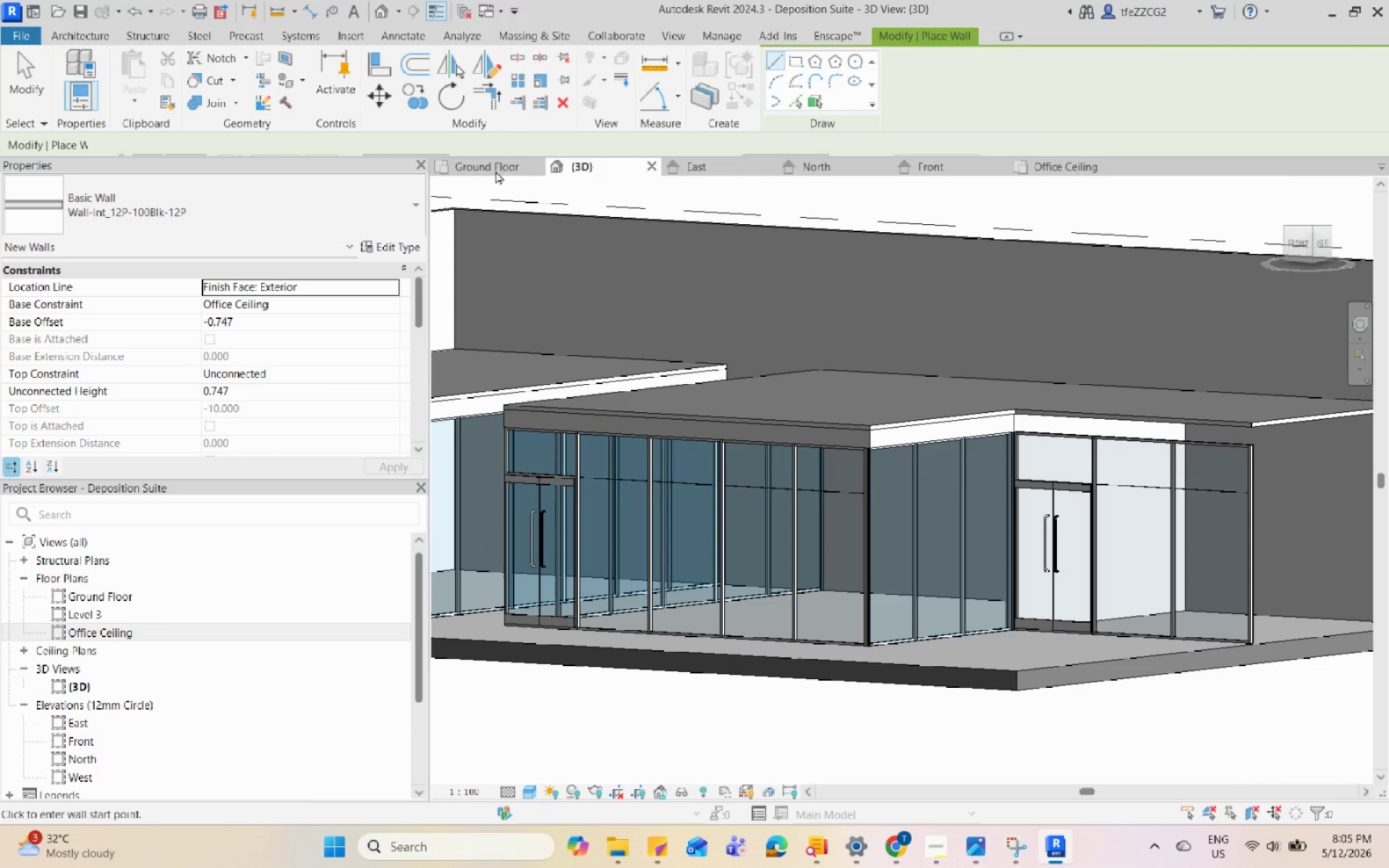 
left_click([485, 161])
 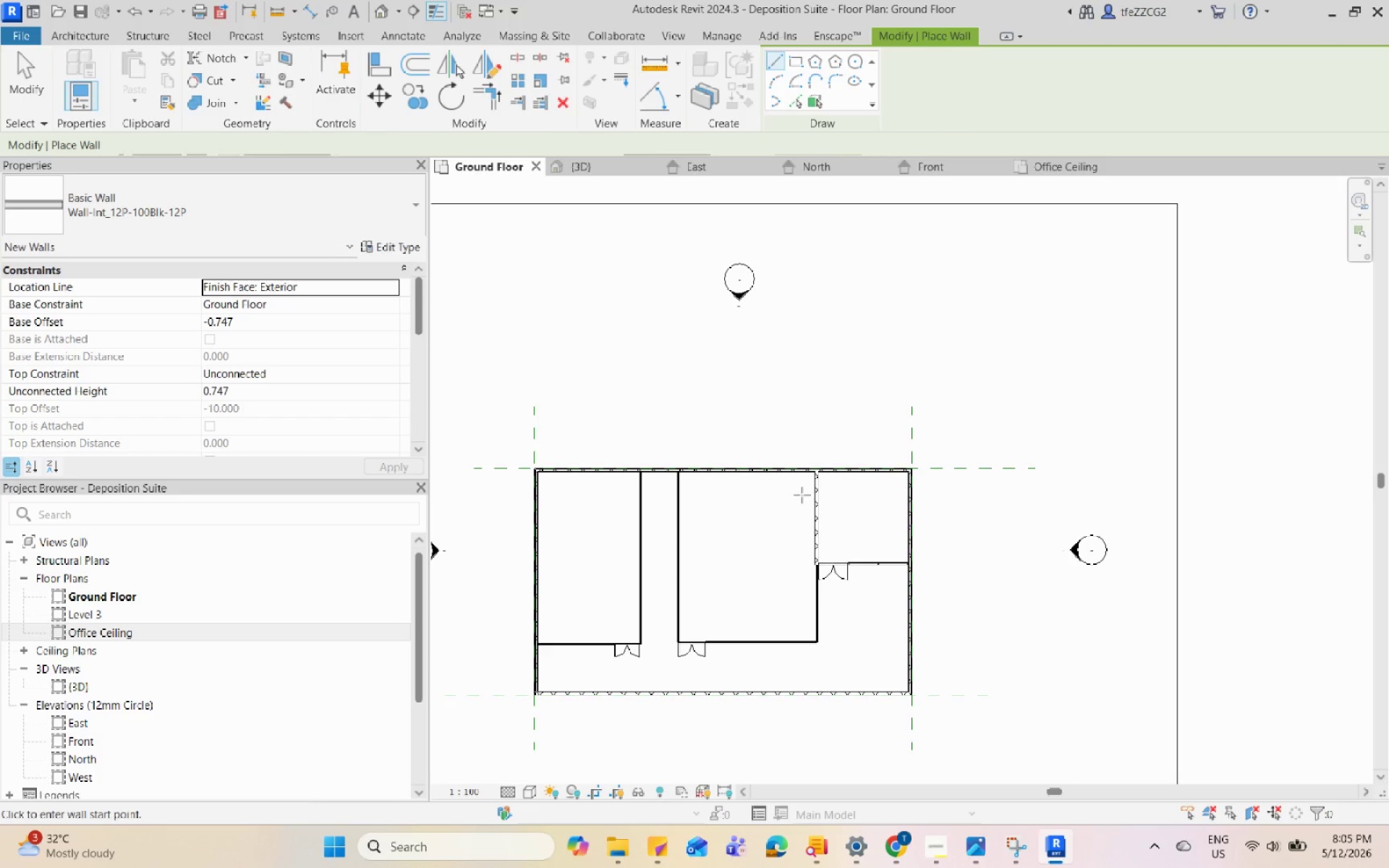 
scroll: coordinate [789, 593], scroll_direction: up, amount: 18.0
 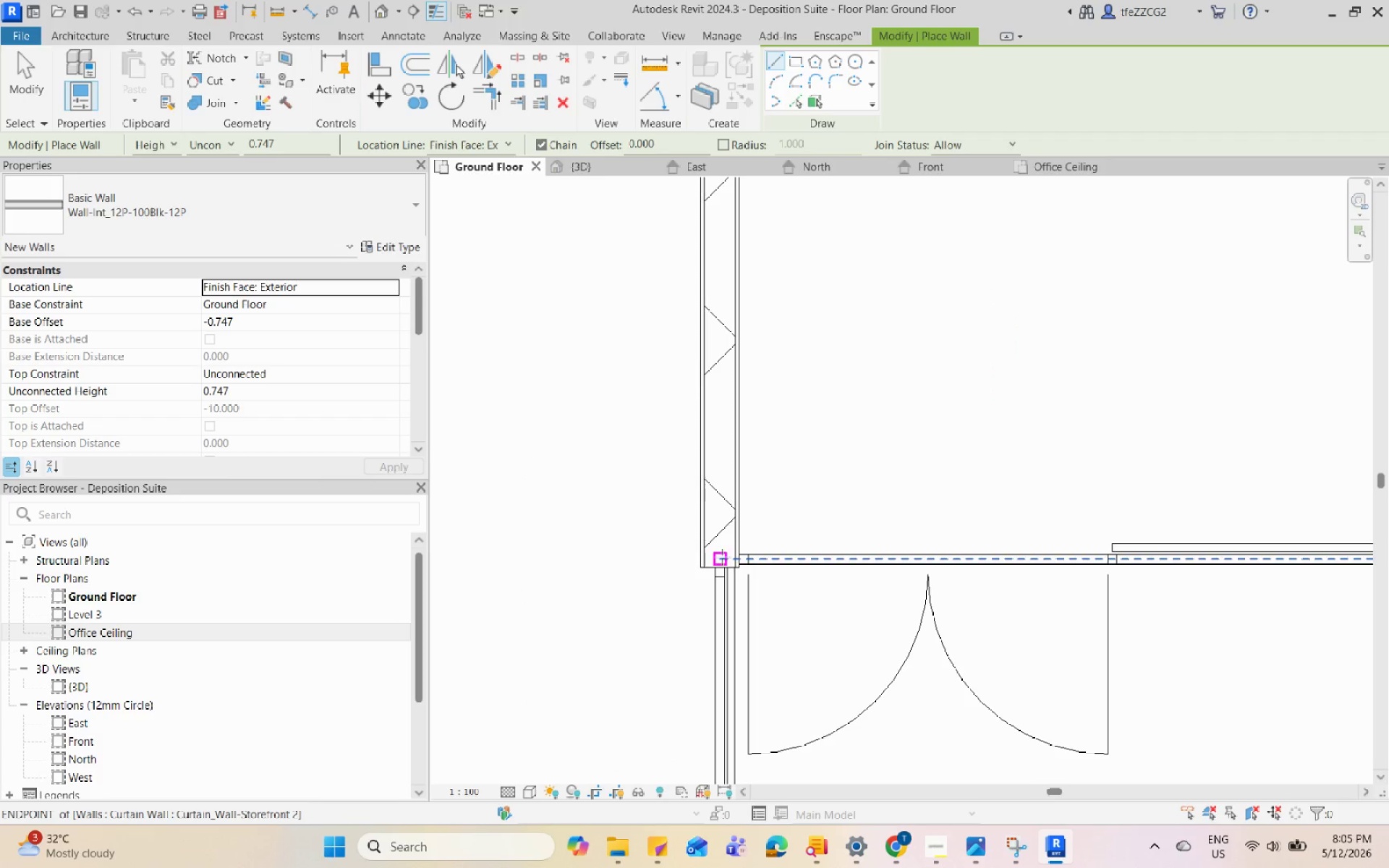 
left_click([722, 557])
 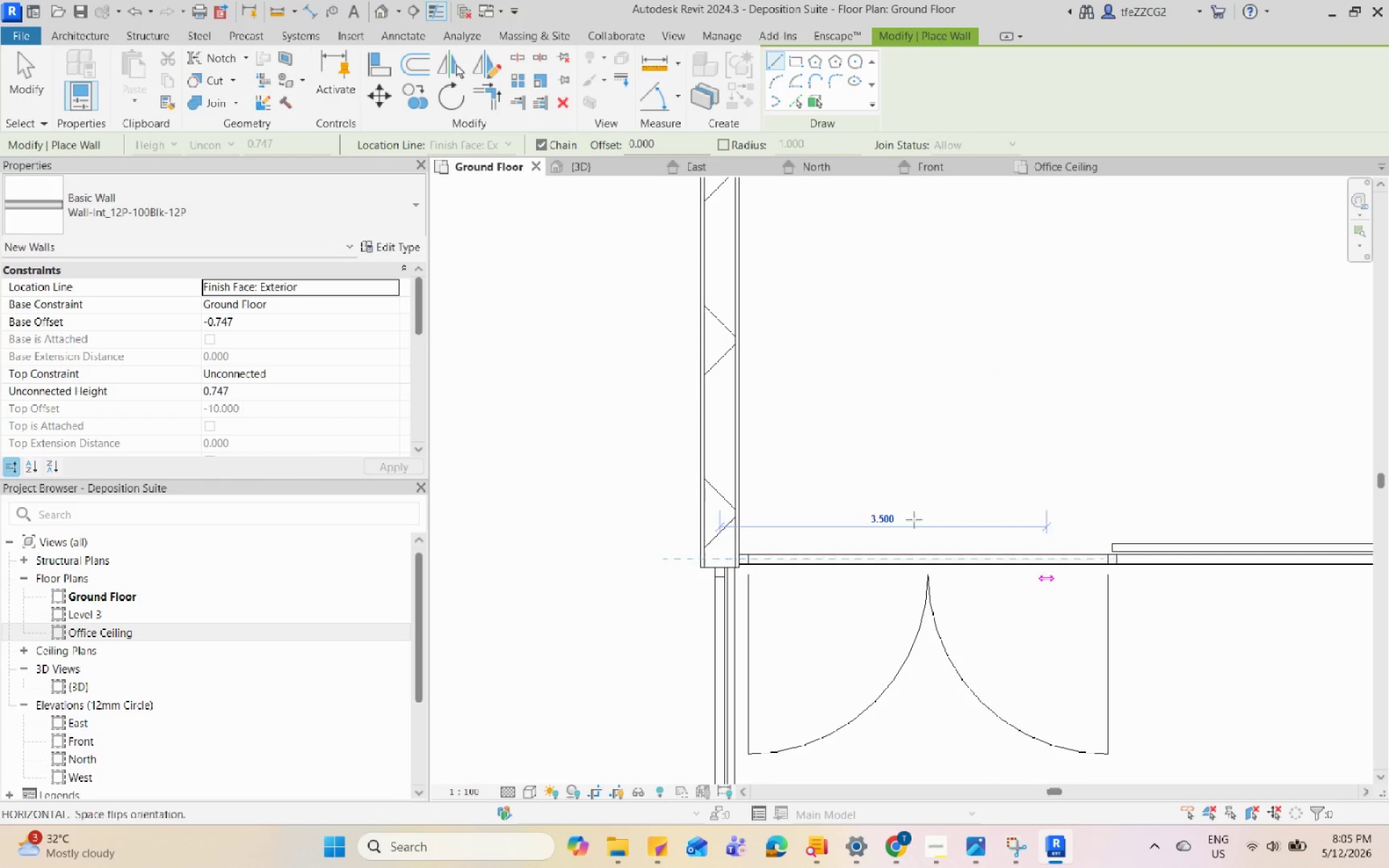 
scroll: coordinate [722, 506], scroll_direction: down, amount: 4.0
 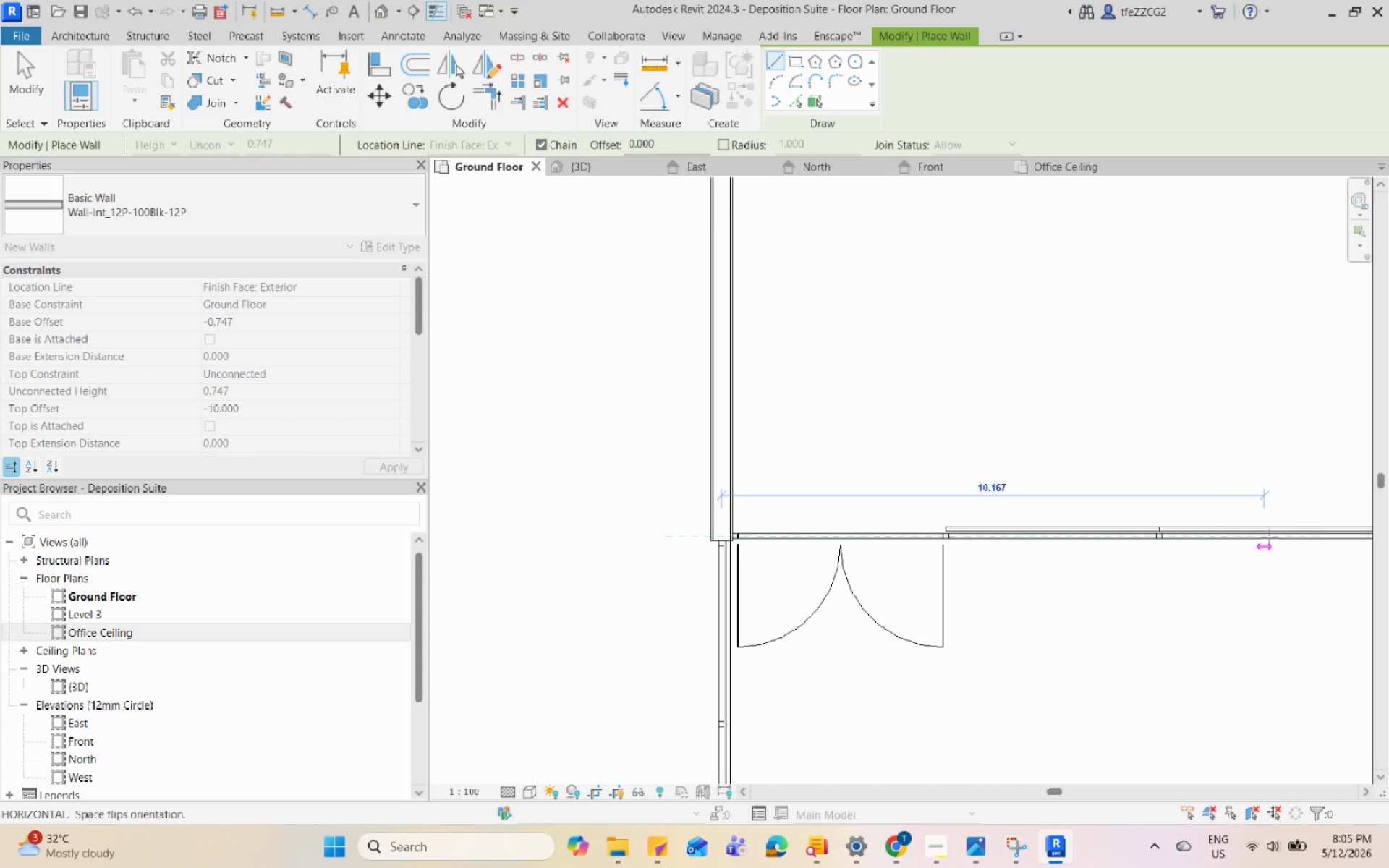 
scroll: coordinate [968, 474], scroll_direction: up, amount: 3.0
 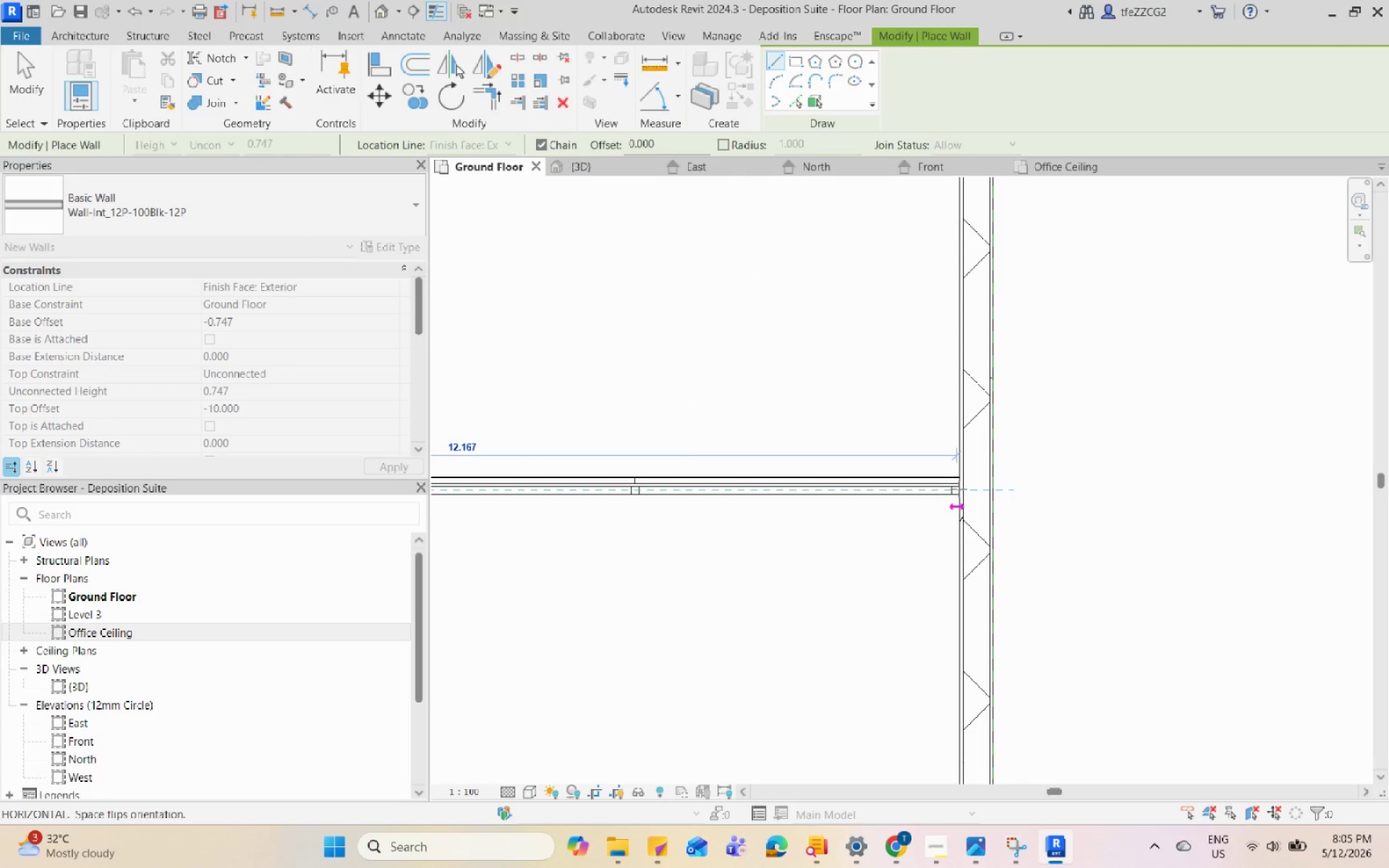 
left_click([959, 488])
 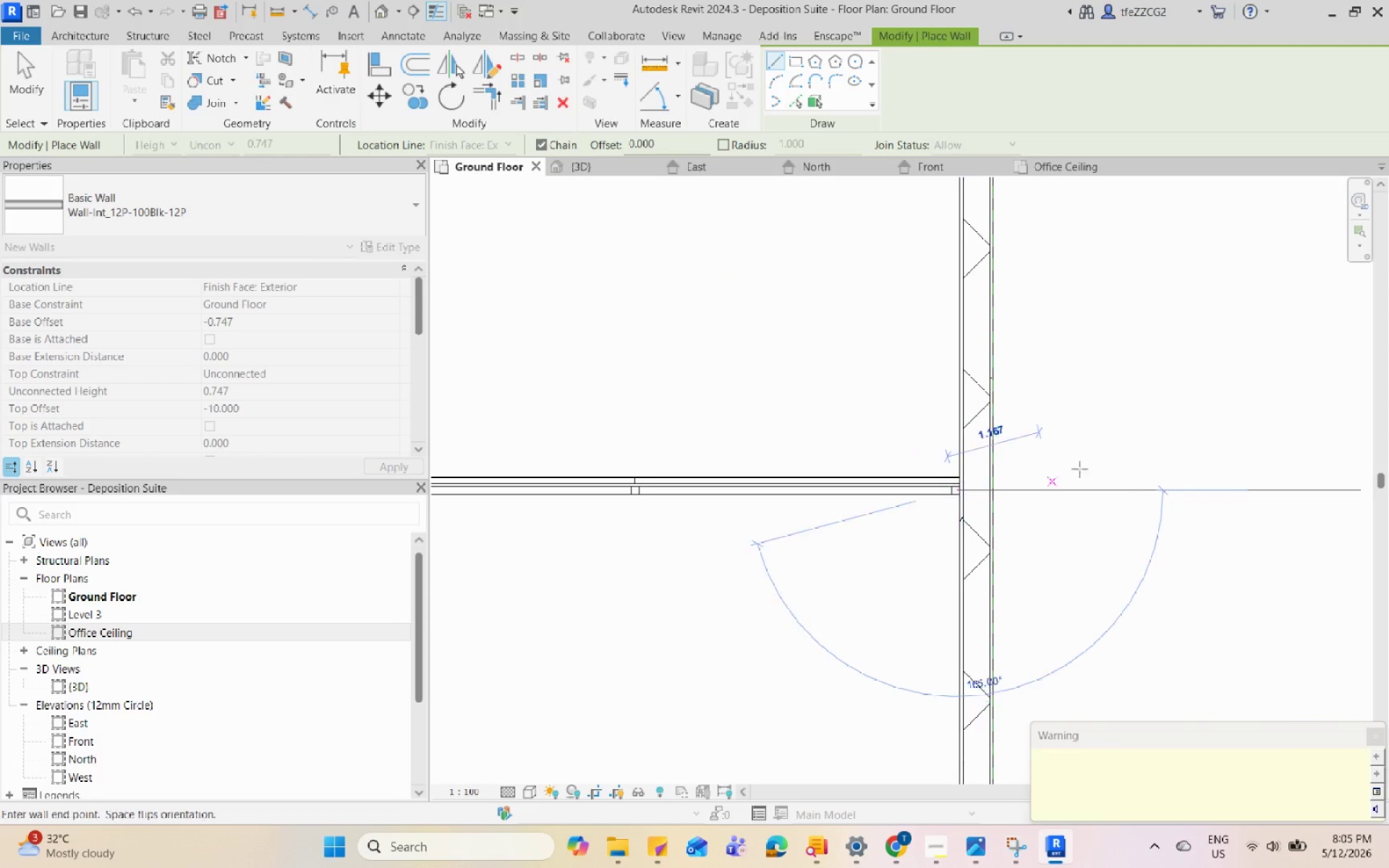 
key(Escape)
 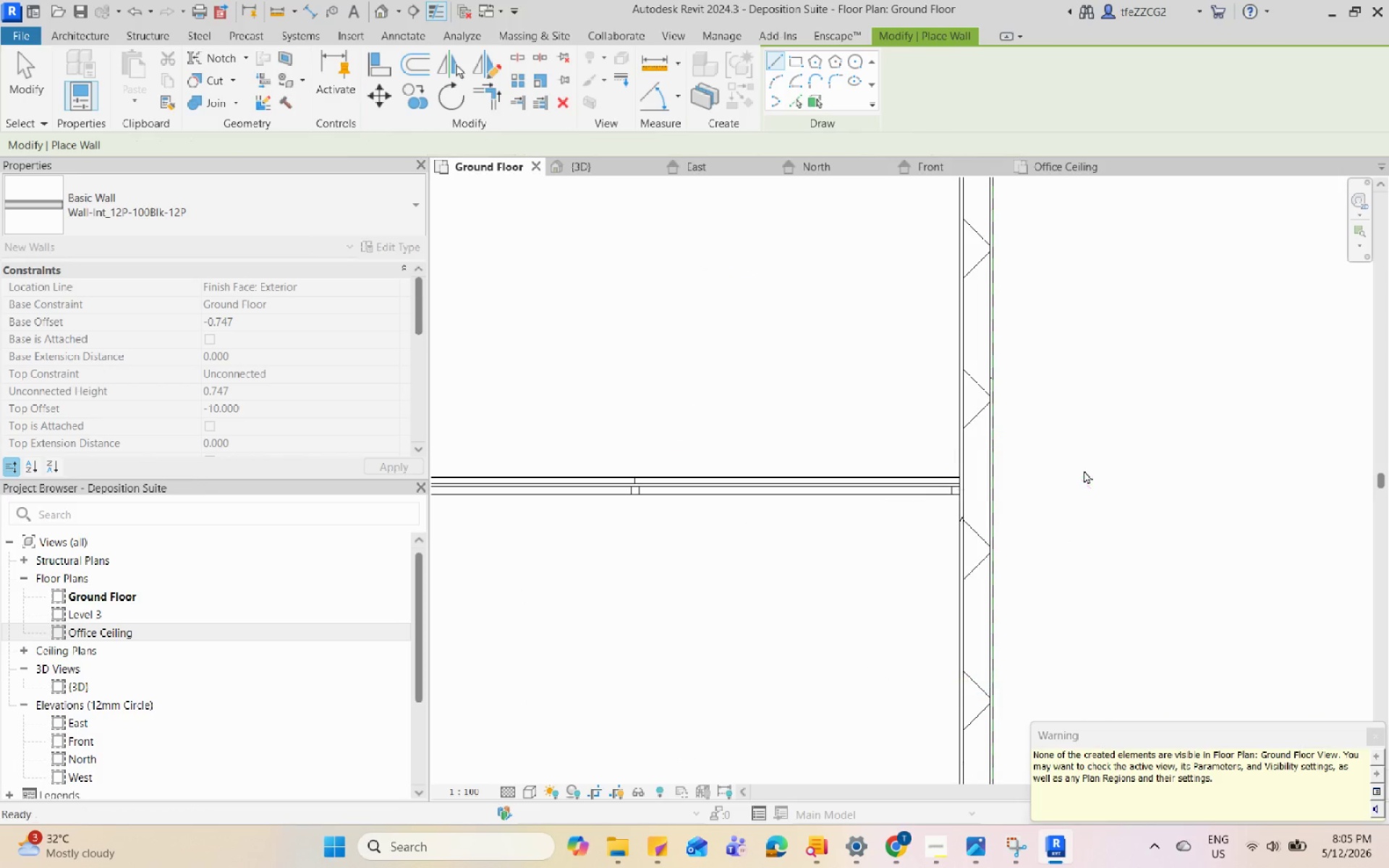 
key(Escape)
 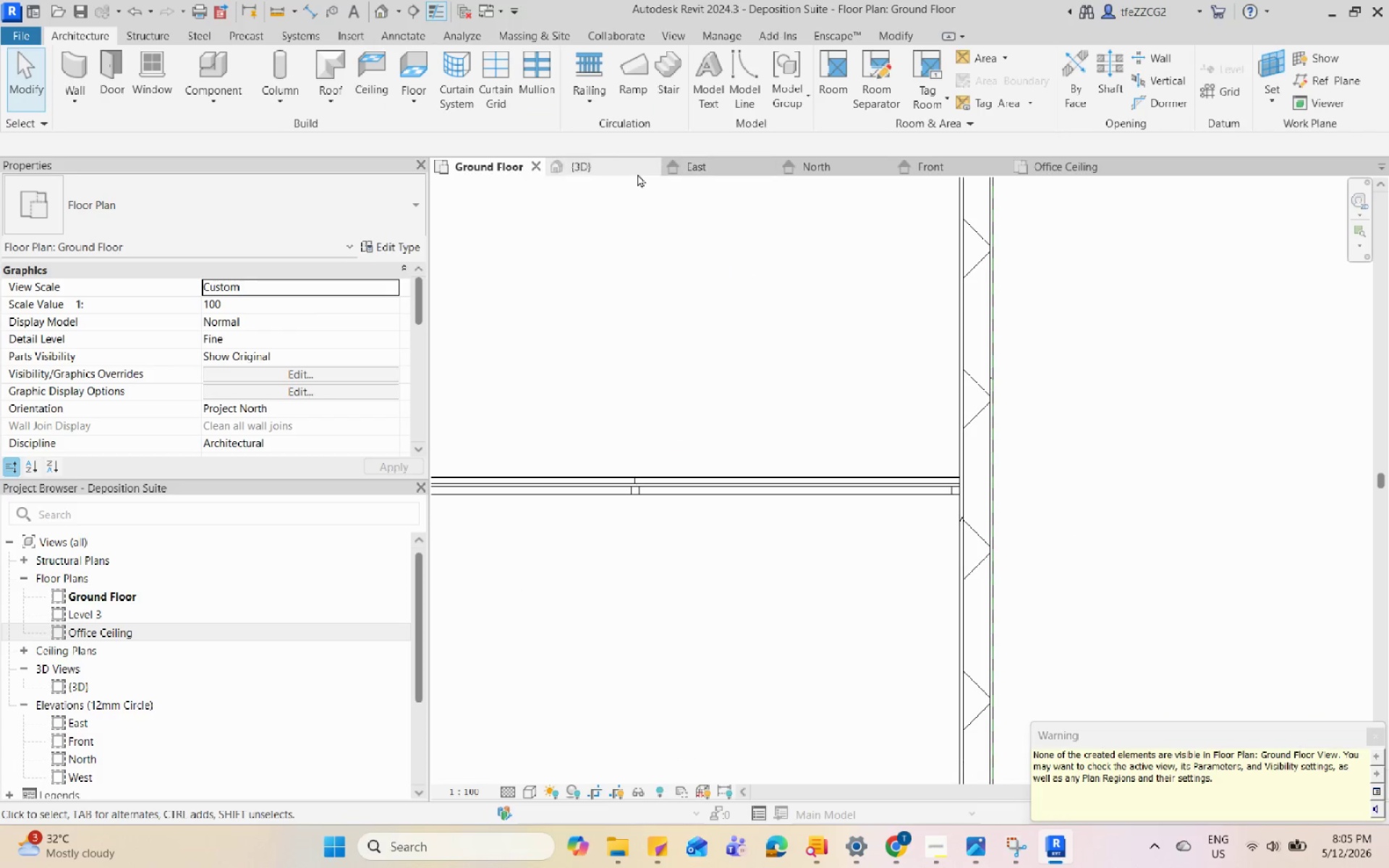 
left_click([605, 163])
 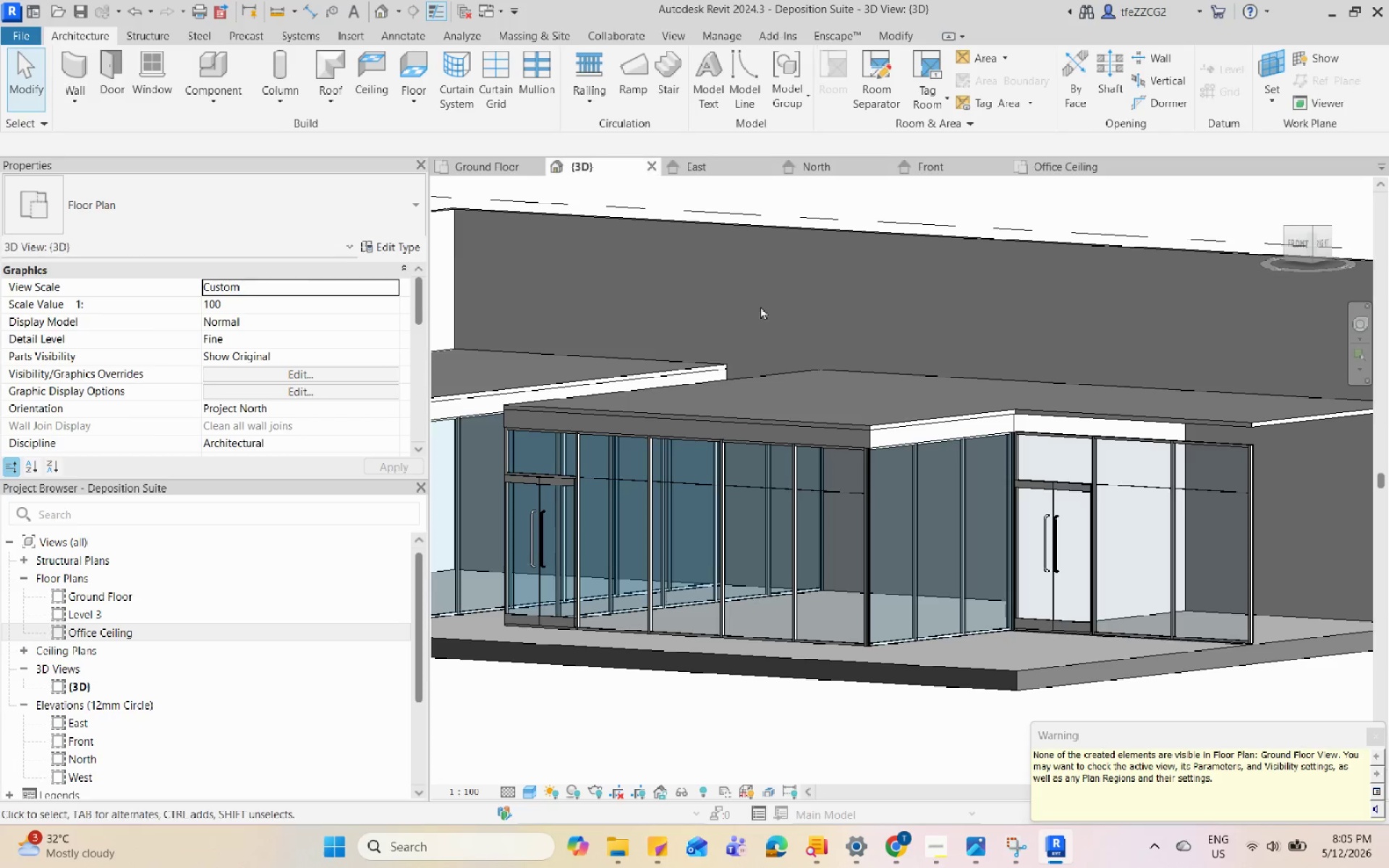 
hold_key(key=ShiftLeft, duration=1.47)
 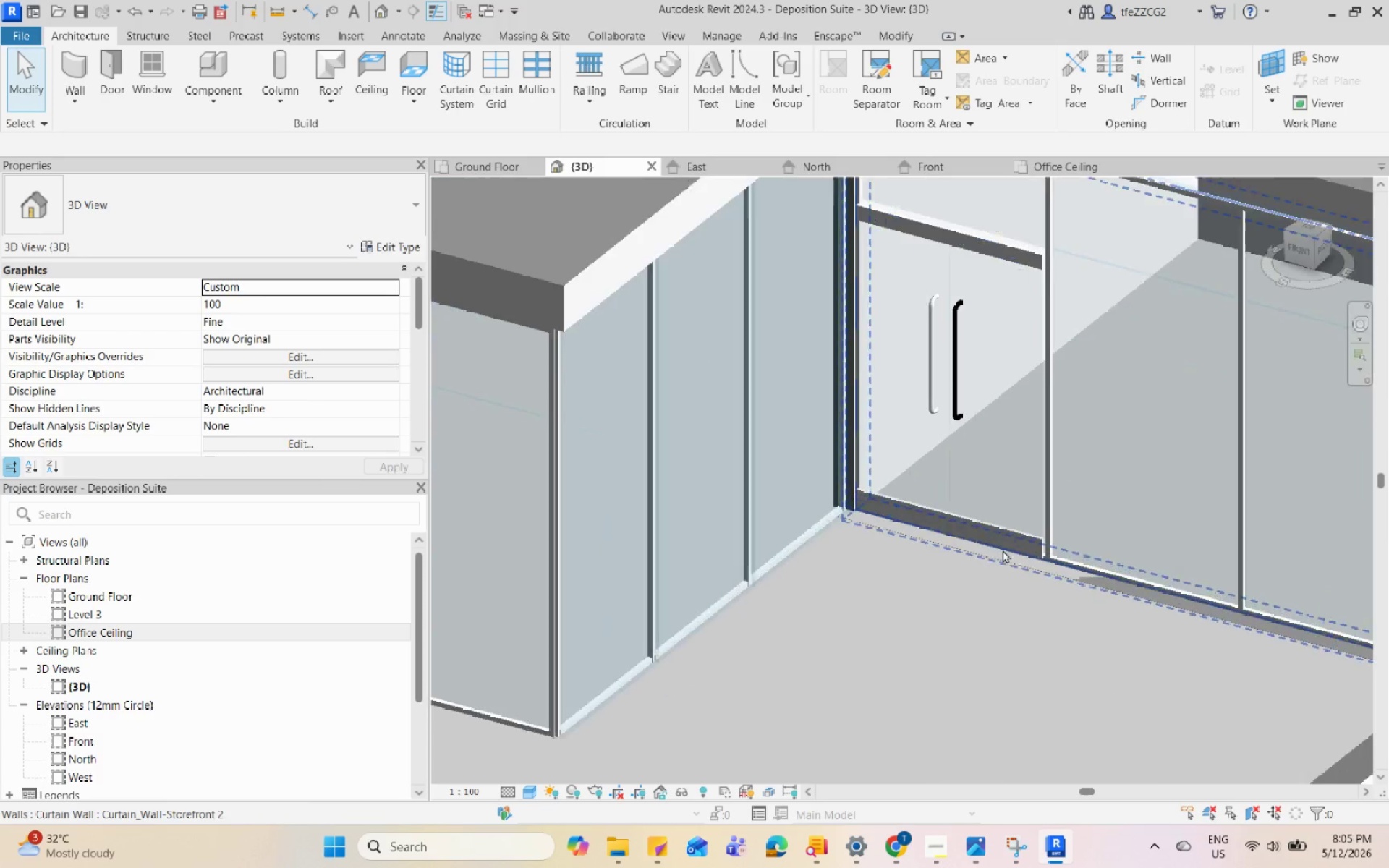 
scroll: coordinate [937, 468], scroll_direction: down, amount: 3.0
 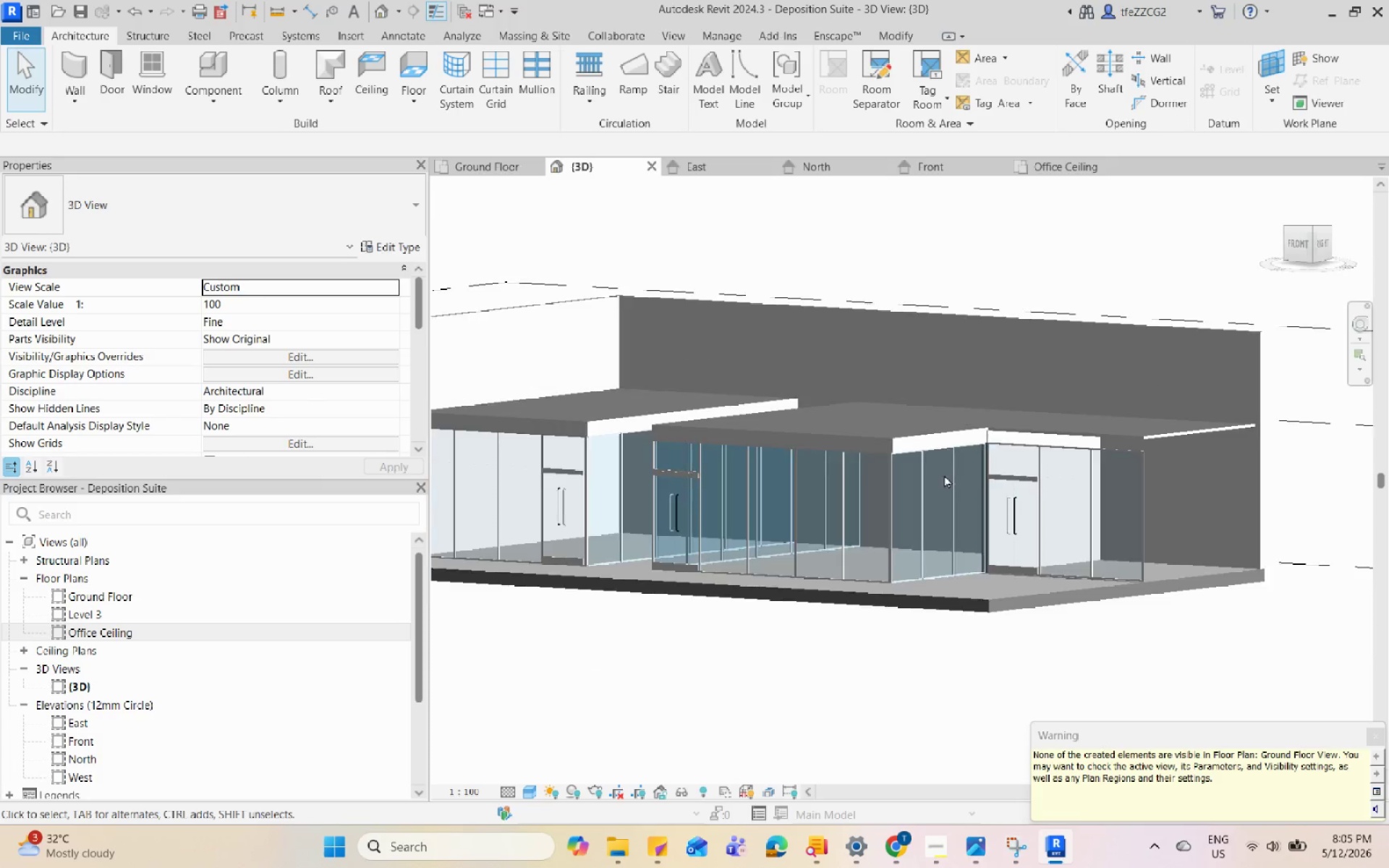 
scroll: coordinate [1003, 550], scroll_direction: up, amount: 7.0
 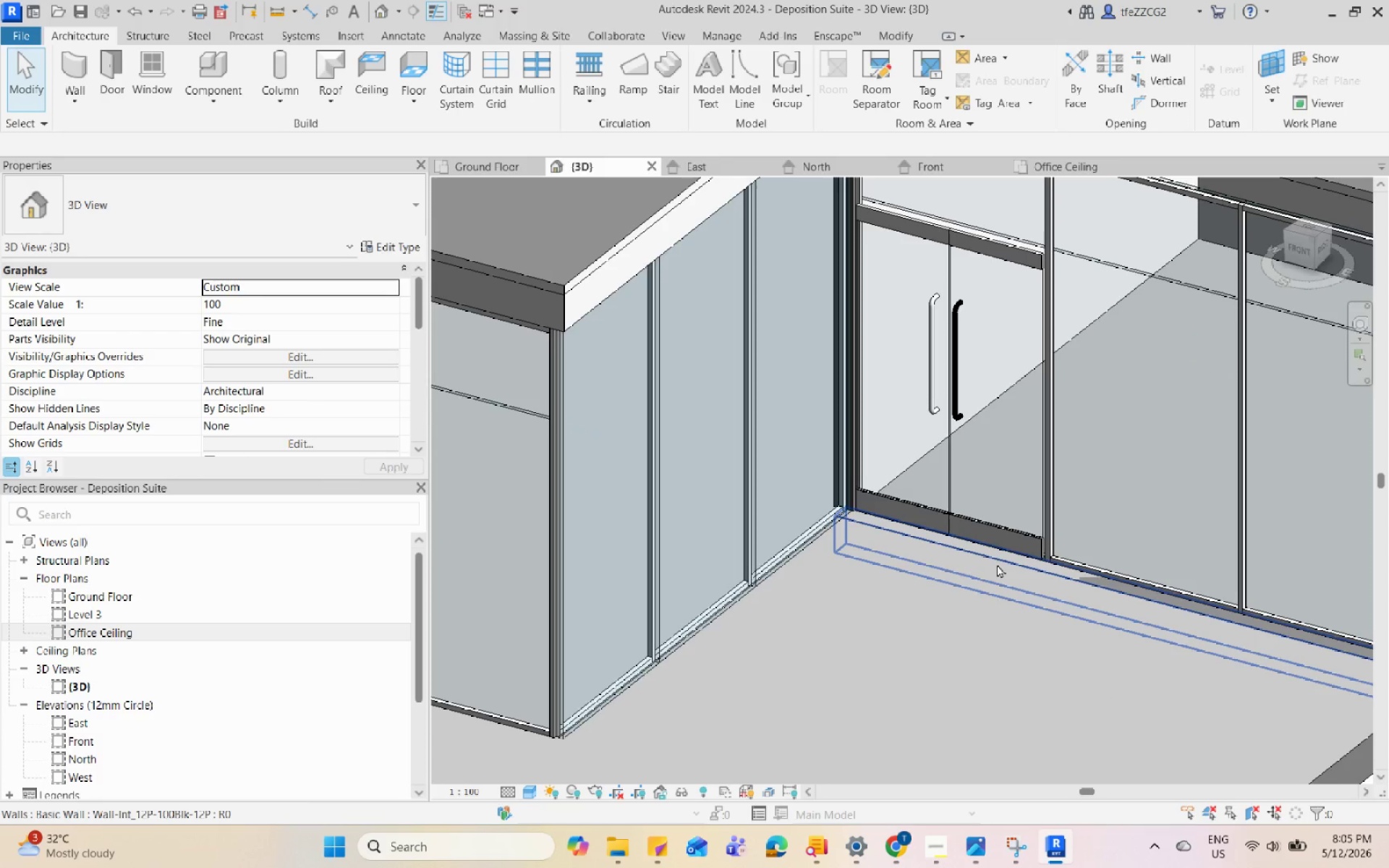 
left_click([997, 564])
 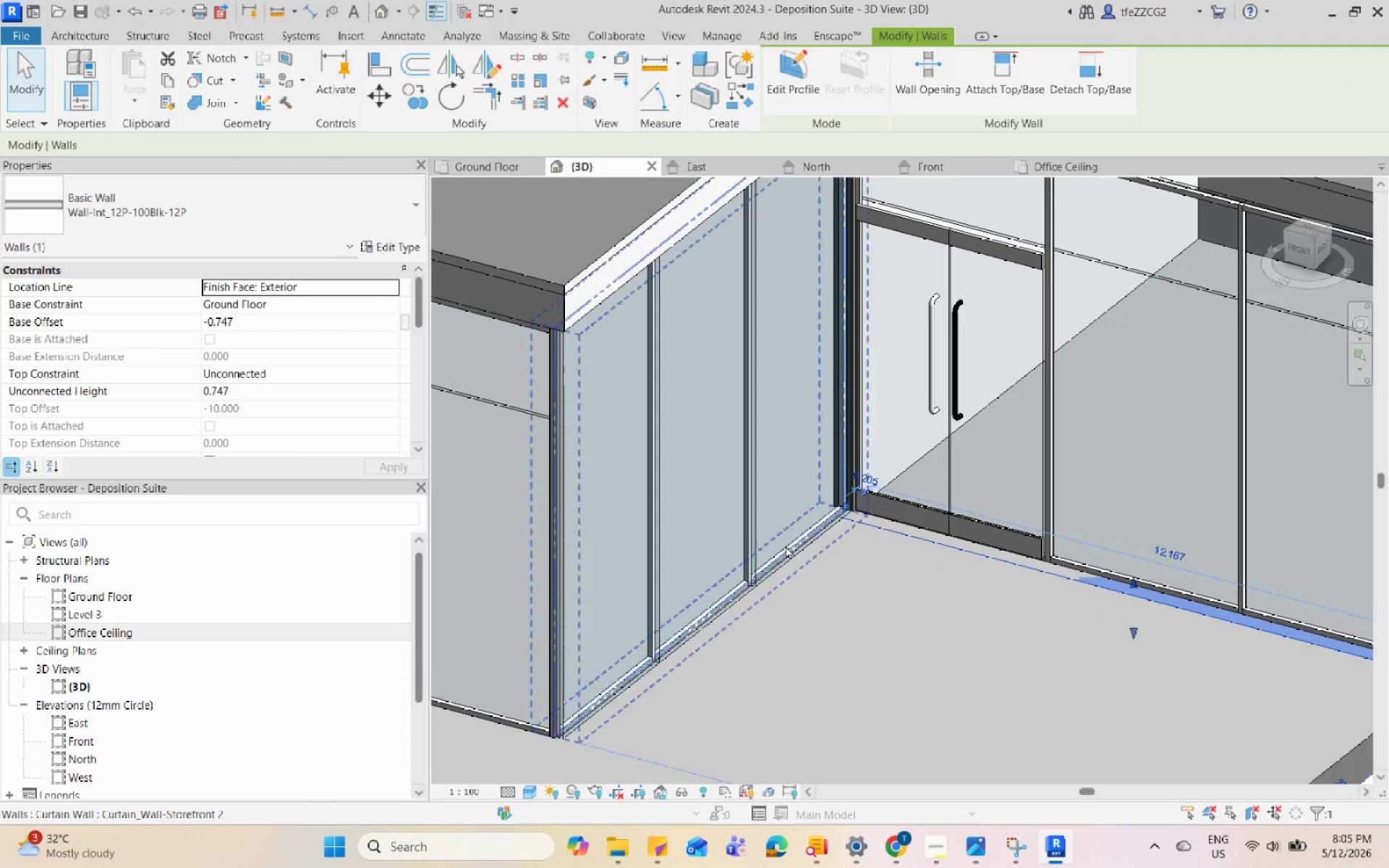 
scroll: coordinate [776, 553], scroll_direction: down, amount: 5.0
 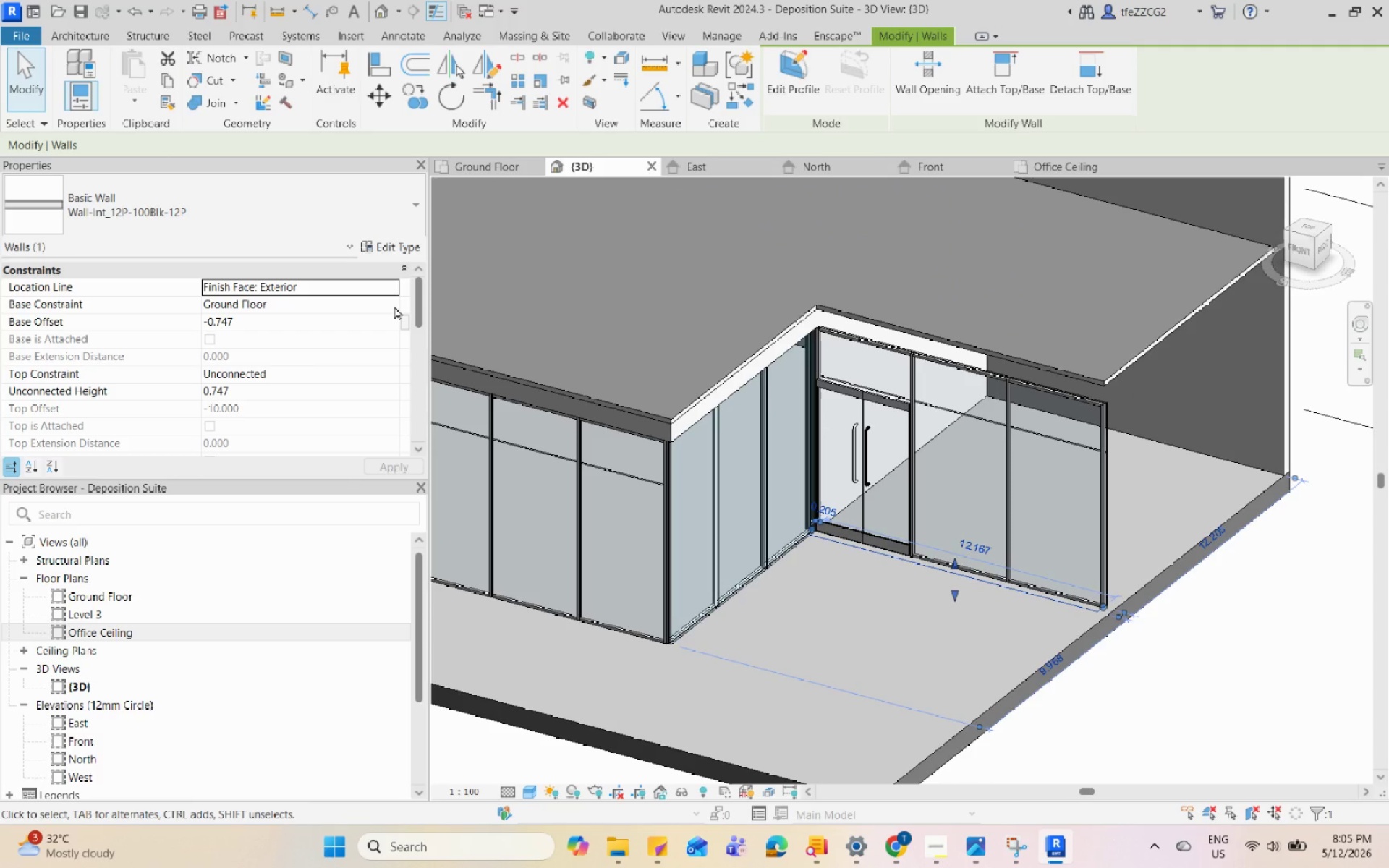 
left_click([393, 302])
 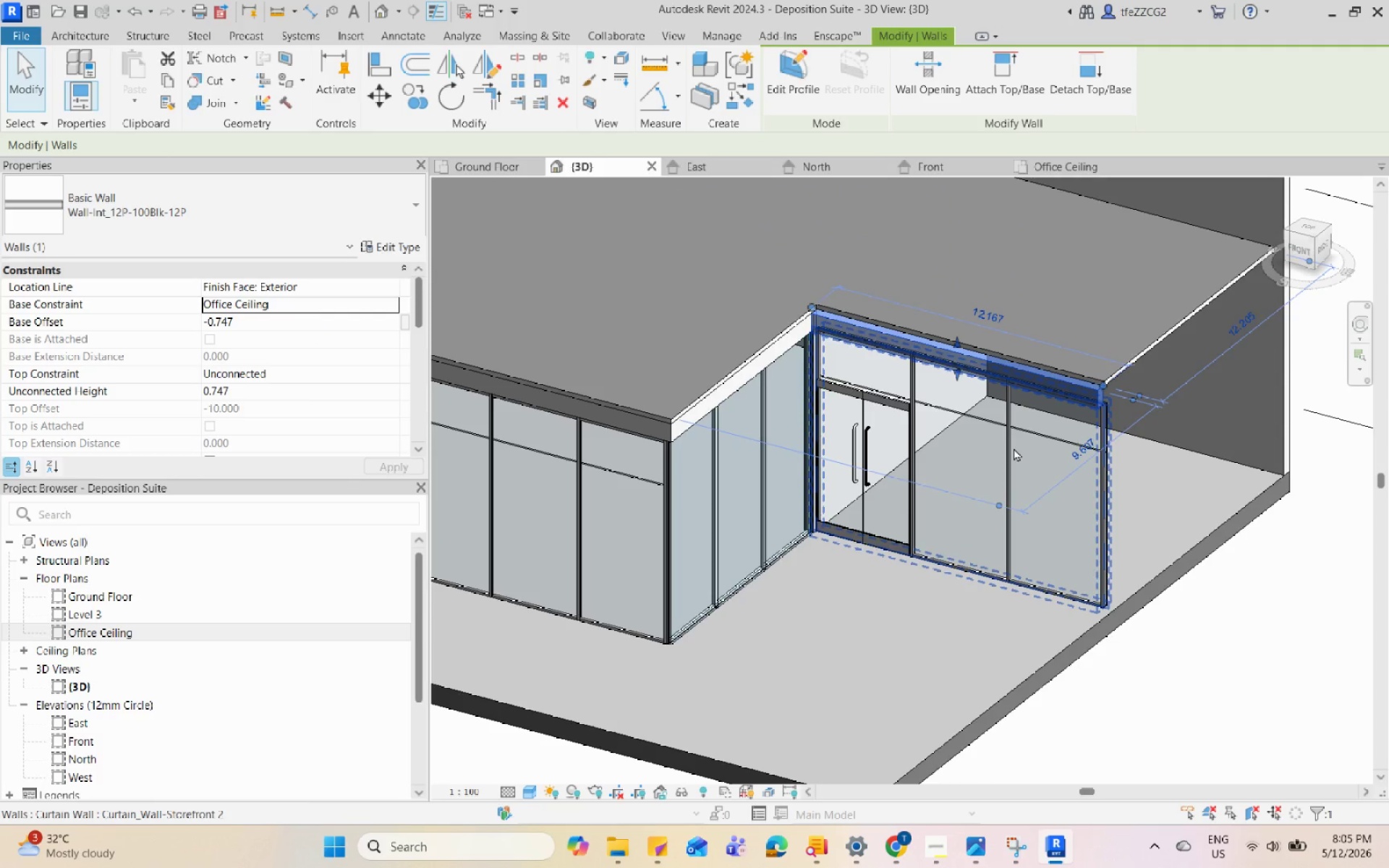 
key(Escape)
 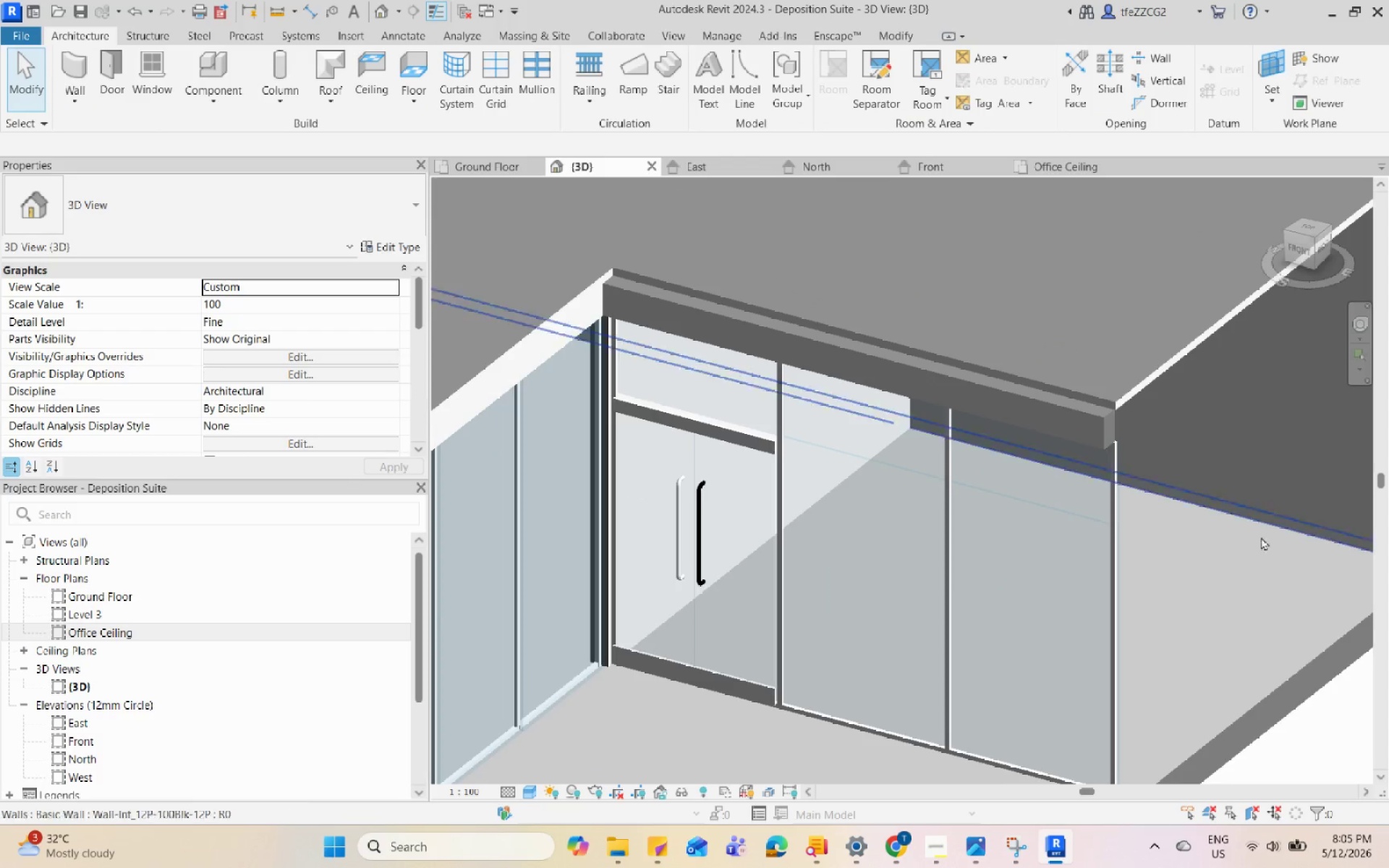 
hold_key(key=ShiftLeft, duration=2.3)
 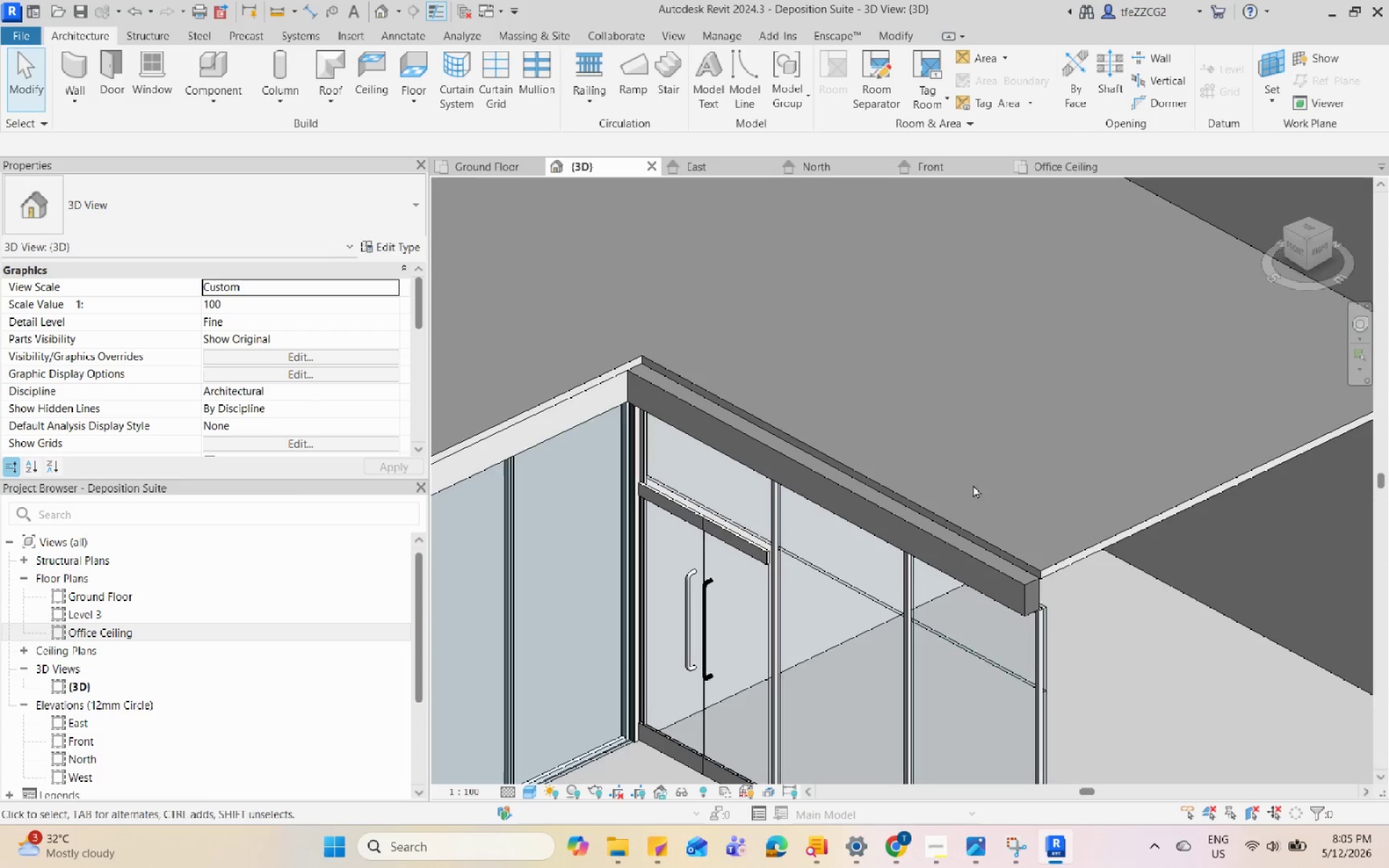 
scroll: coordinate [1089, 354], scroll_direction: up, amount: 4.0
 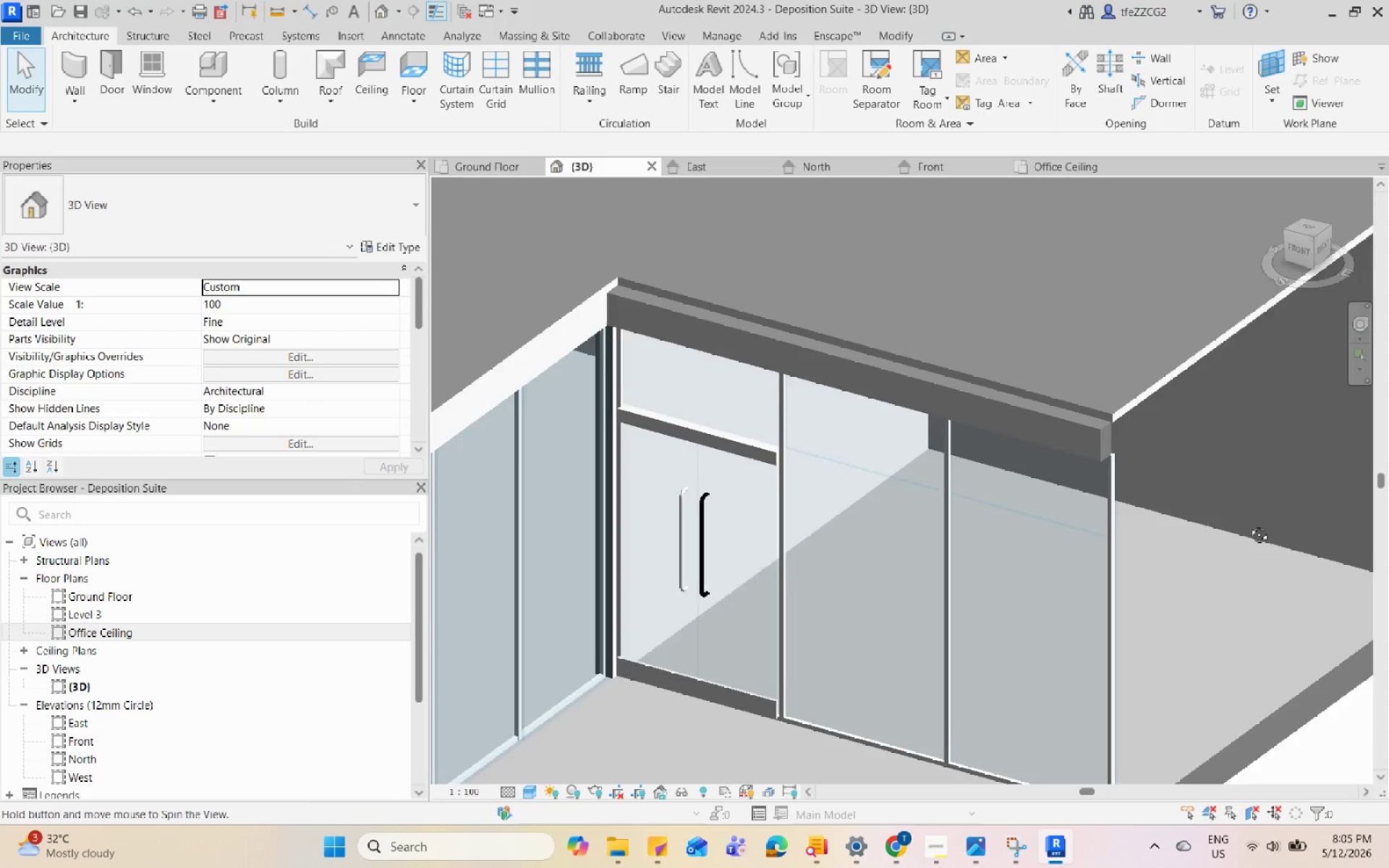 
left_click([660, 380])
 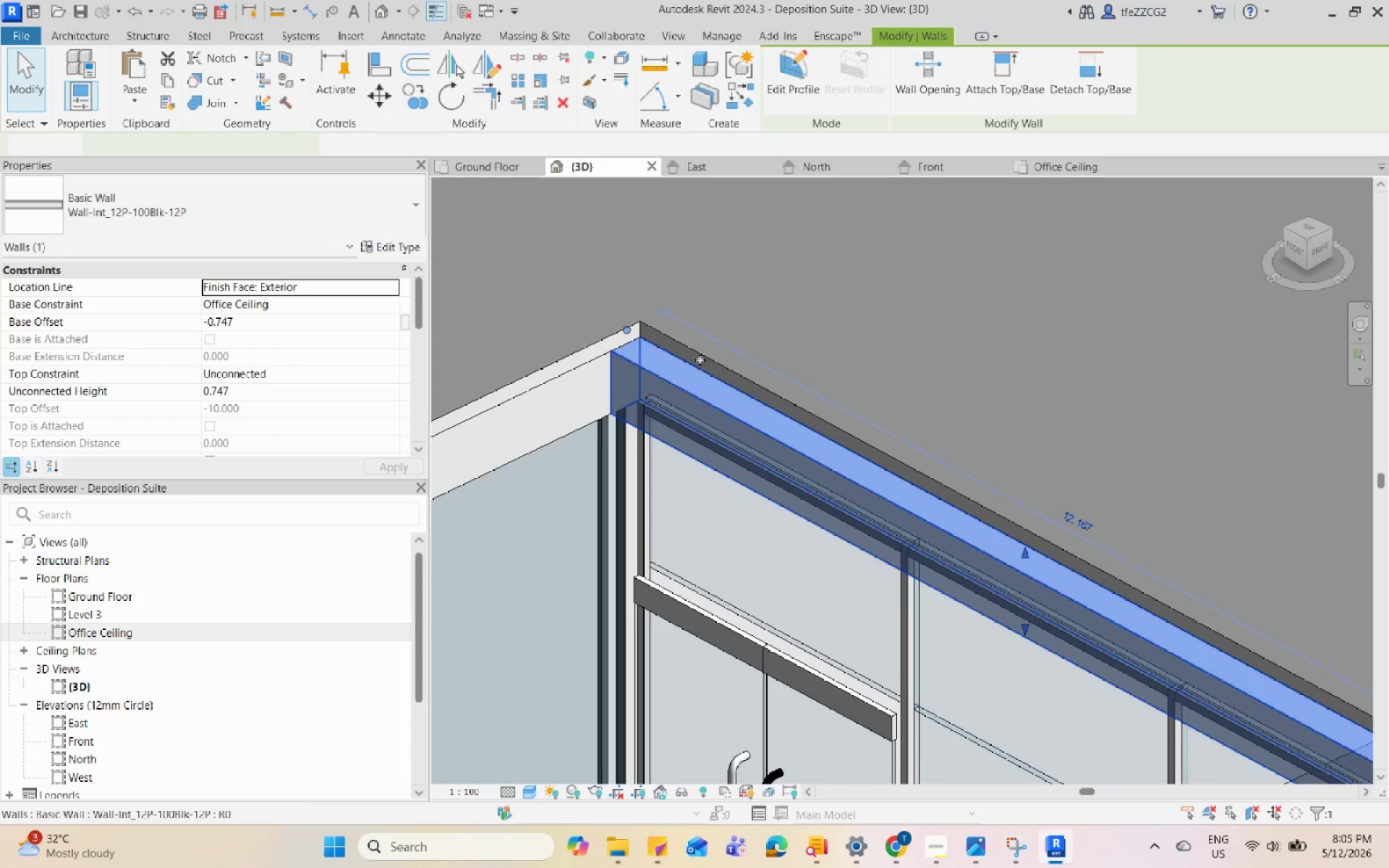 
scroll: coordinate [643, 389], scroll_direction: up, amount: 5.0
 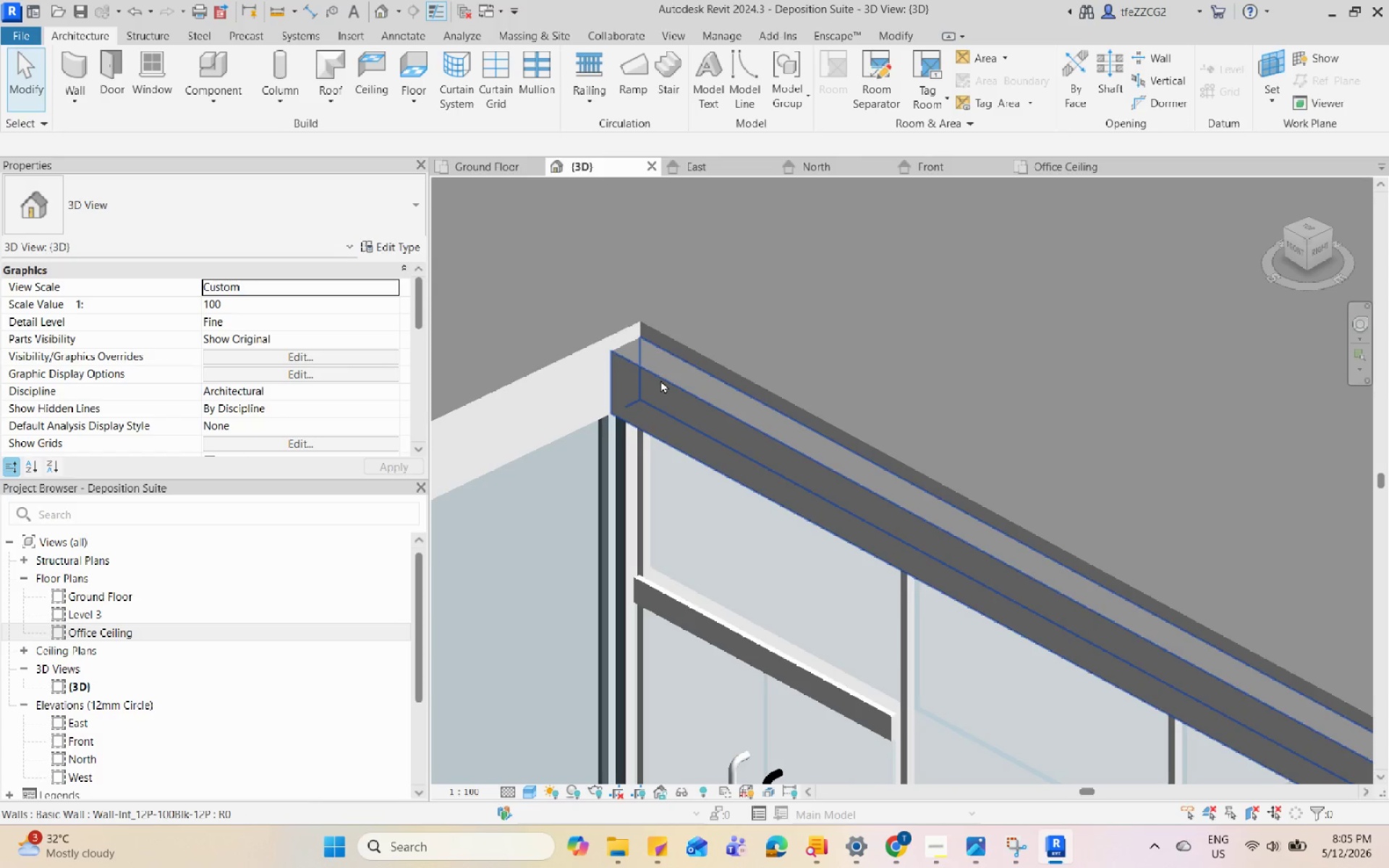 
scroll: coordinate [752, 328], scroll_direction: down, amount: 6.0
 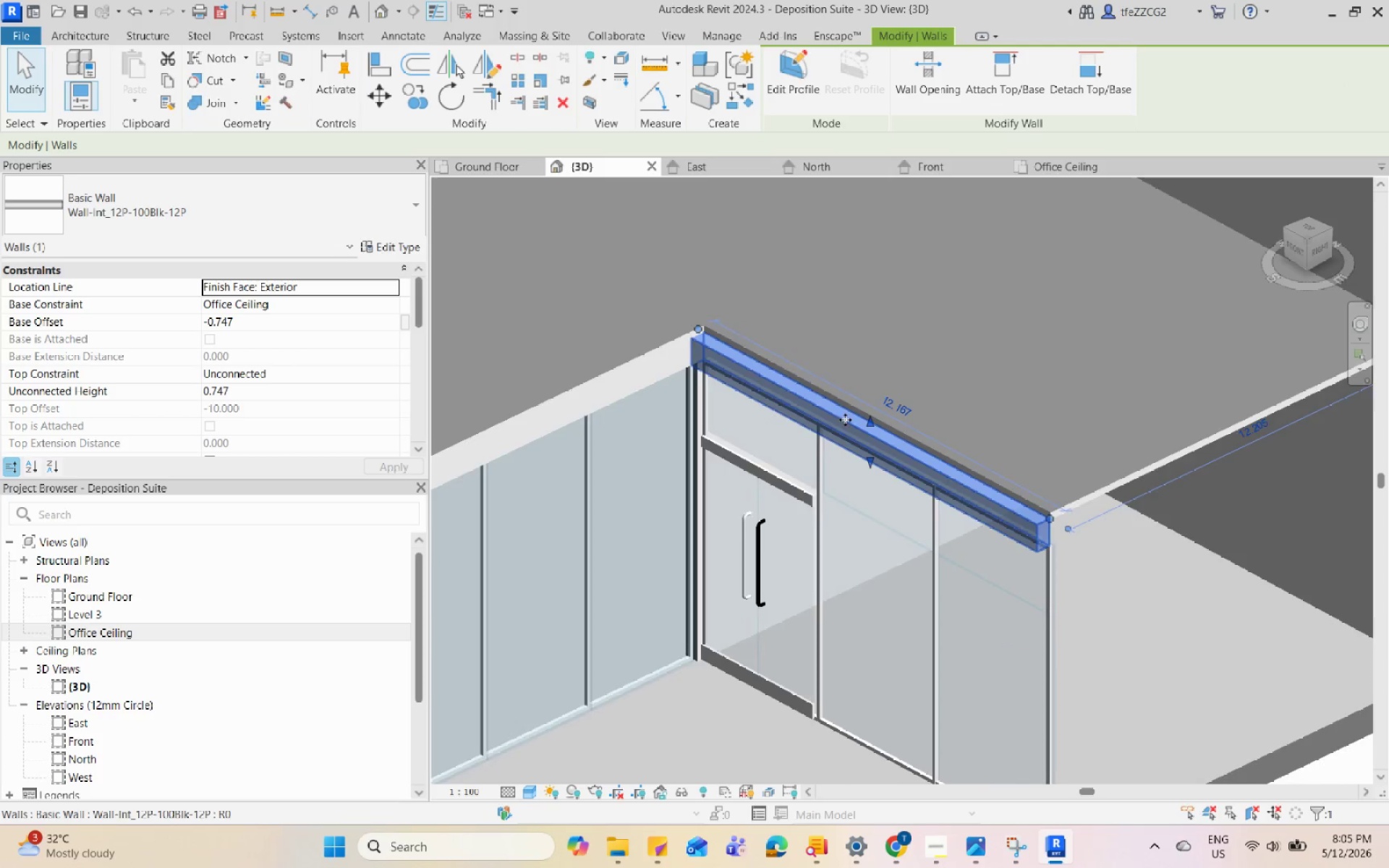 
key(Shift+Escape)
 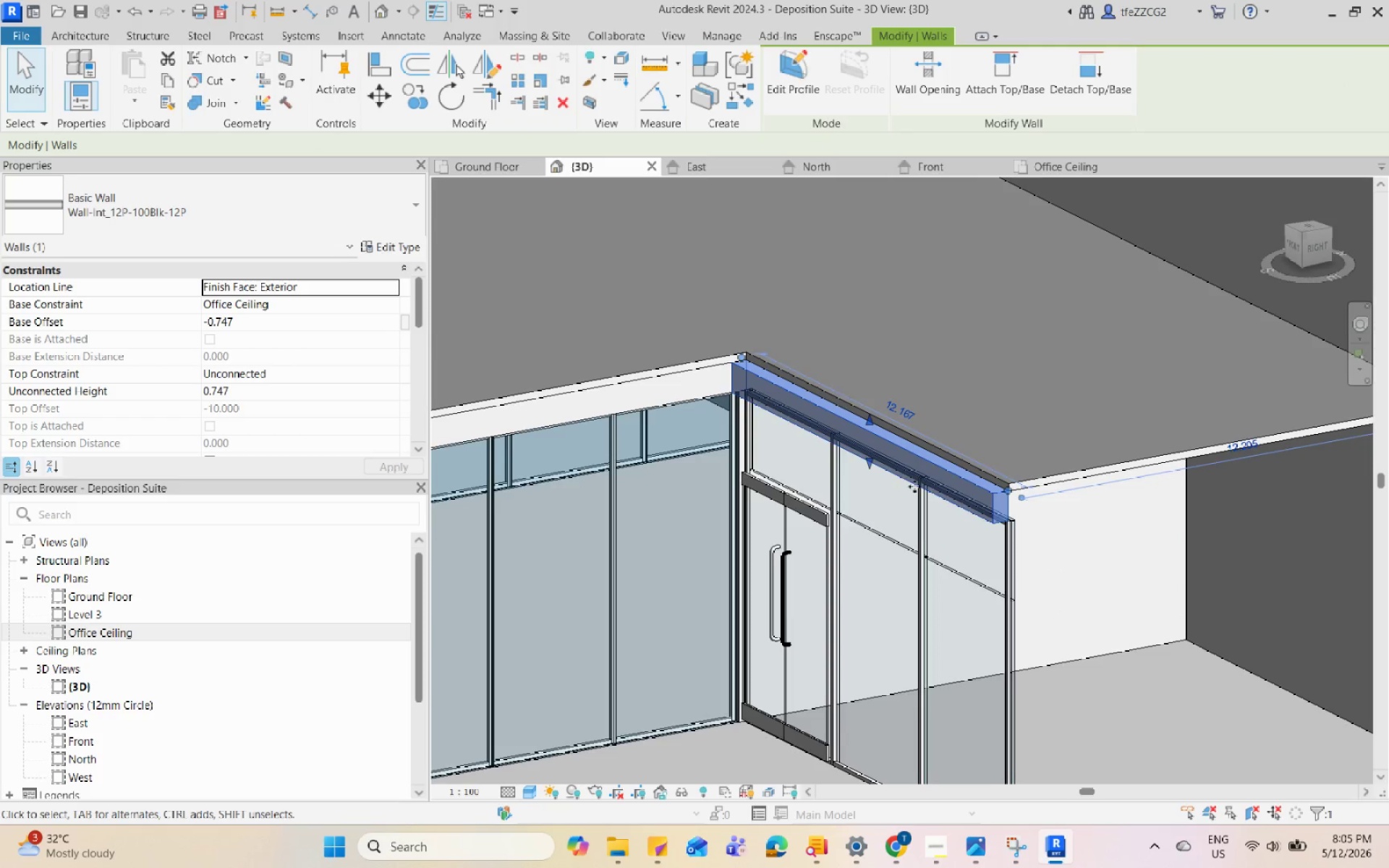 
hold_key(key=A, duration=5.75)
 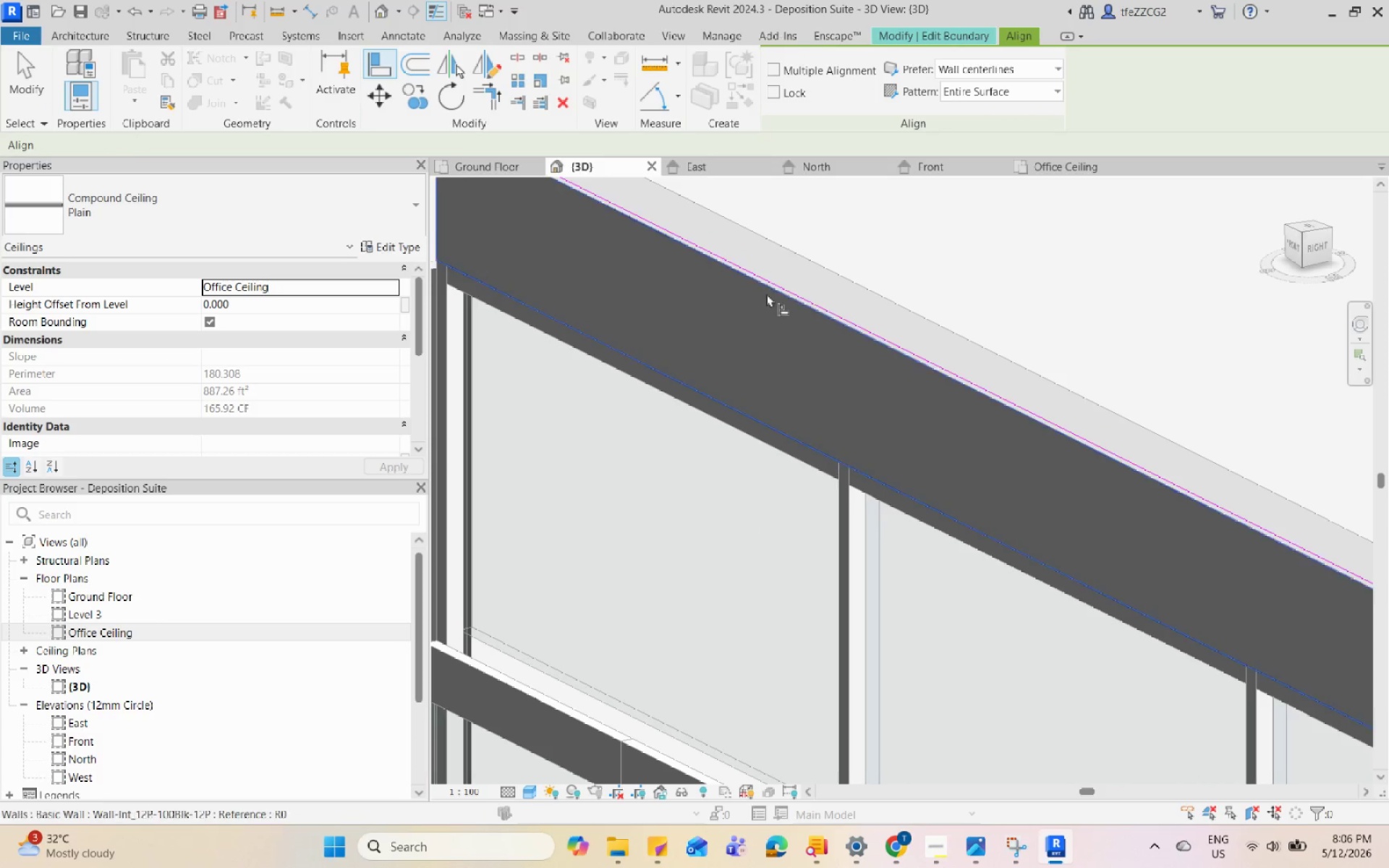 
key(Q)
 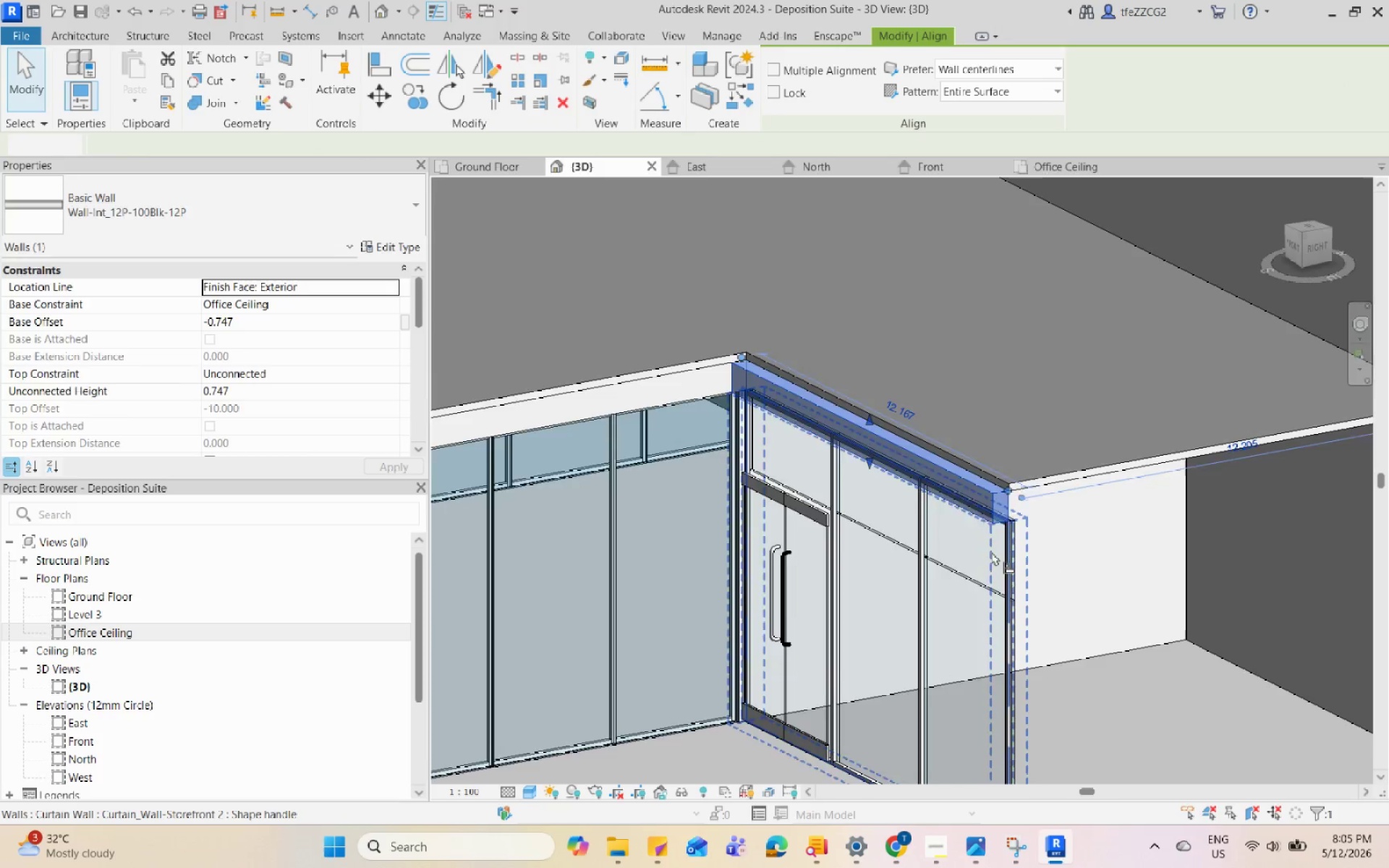 
scroll: coordinate [1013, 531], scroll_direction: up, amount: 8.0
 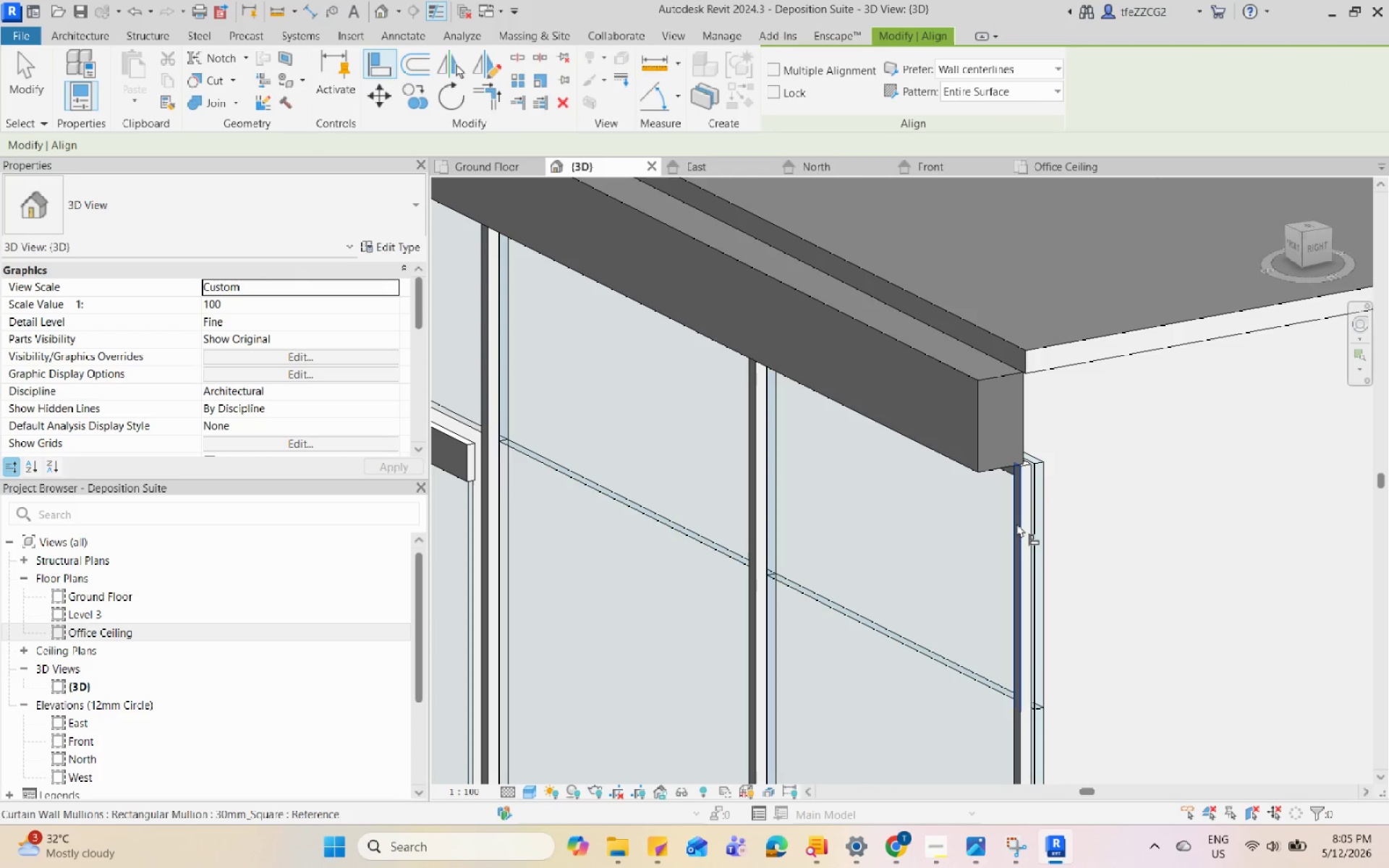 
left_click([1016, 523])
 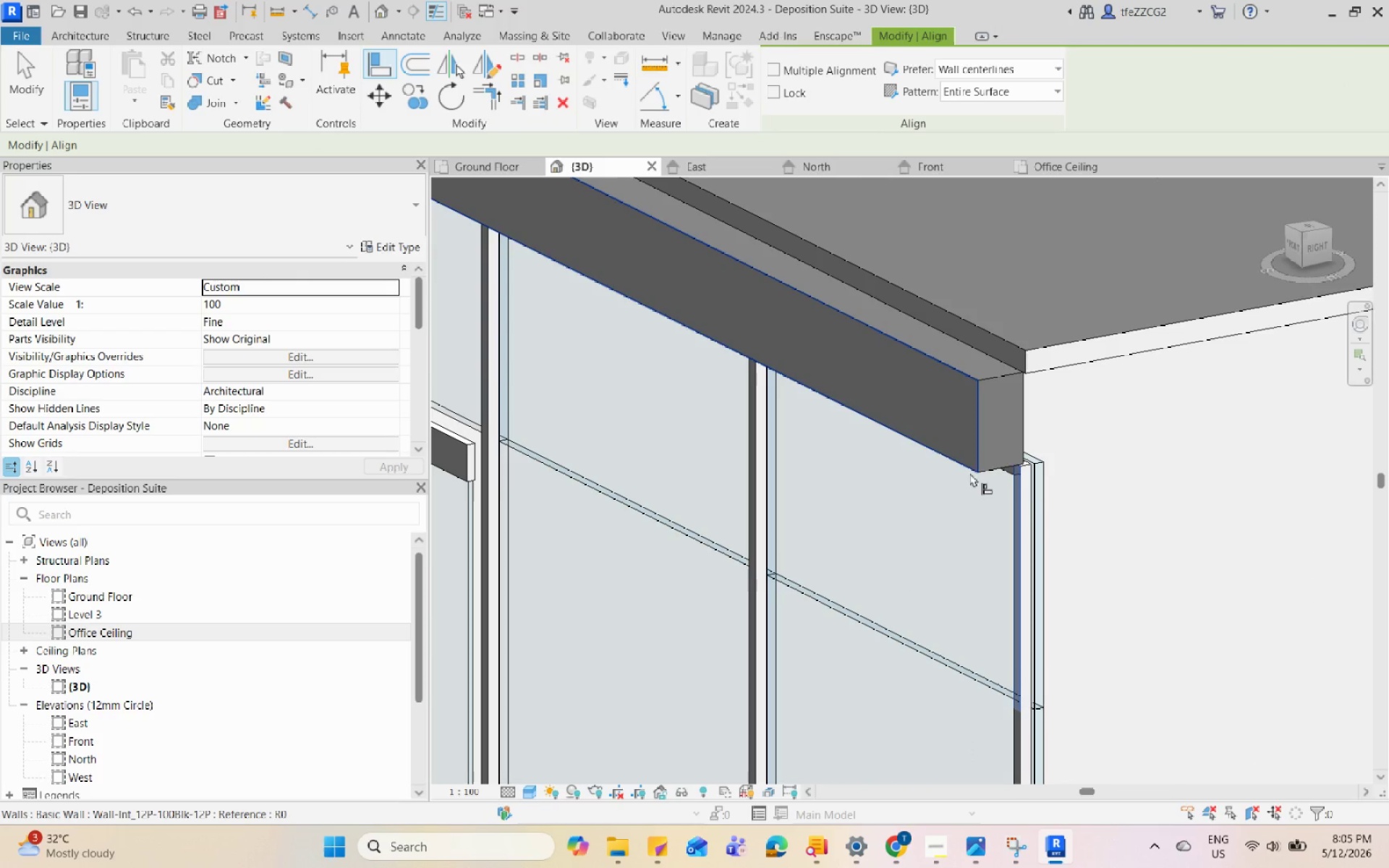 
left_click([969, 462])
 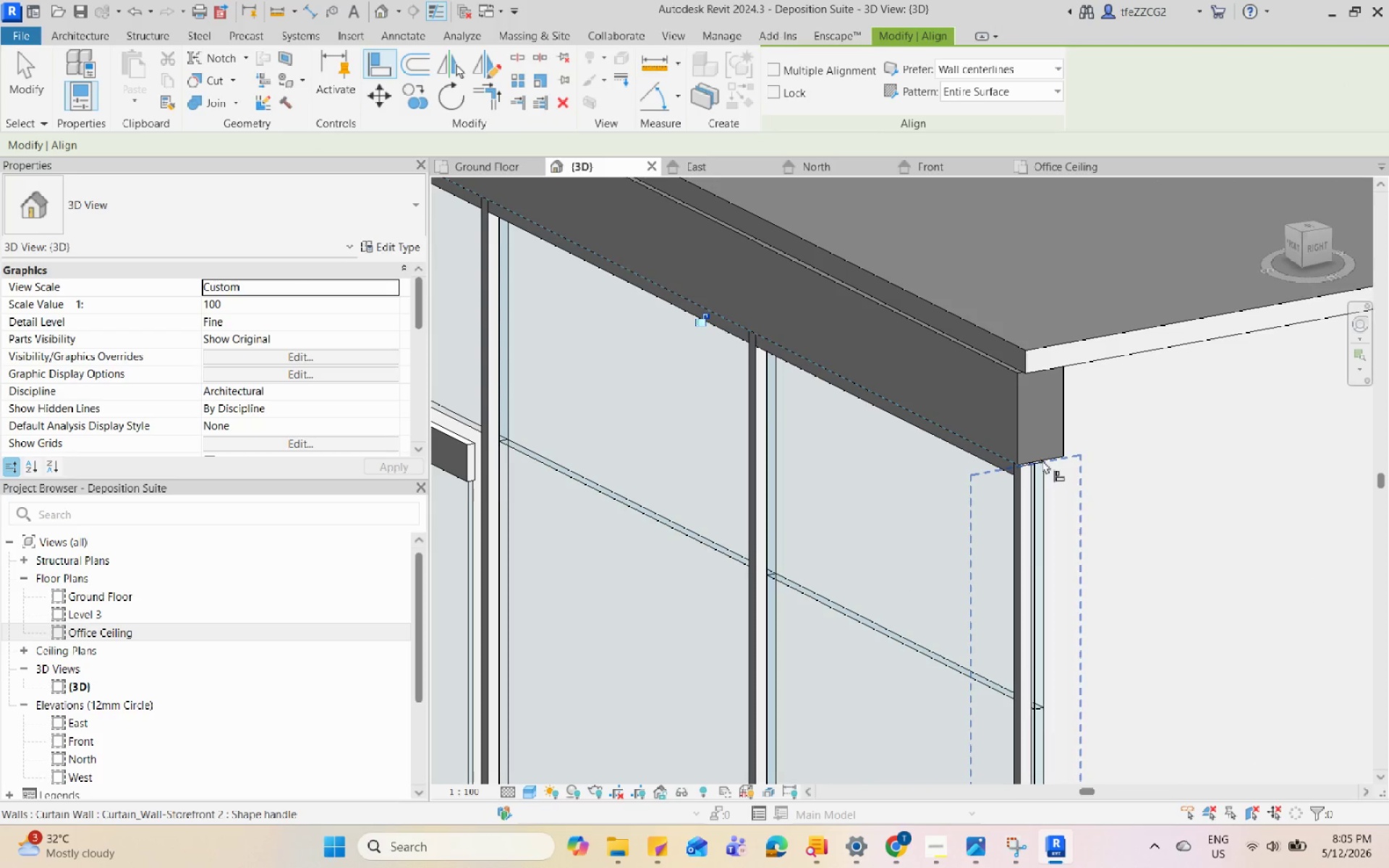 
key(Escape)
 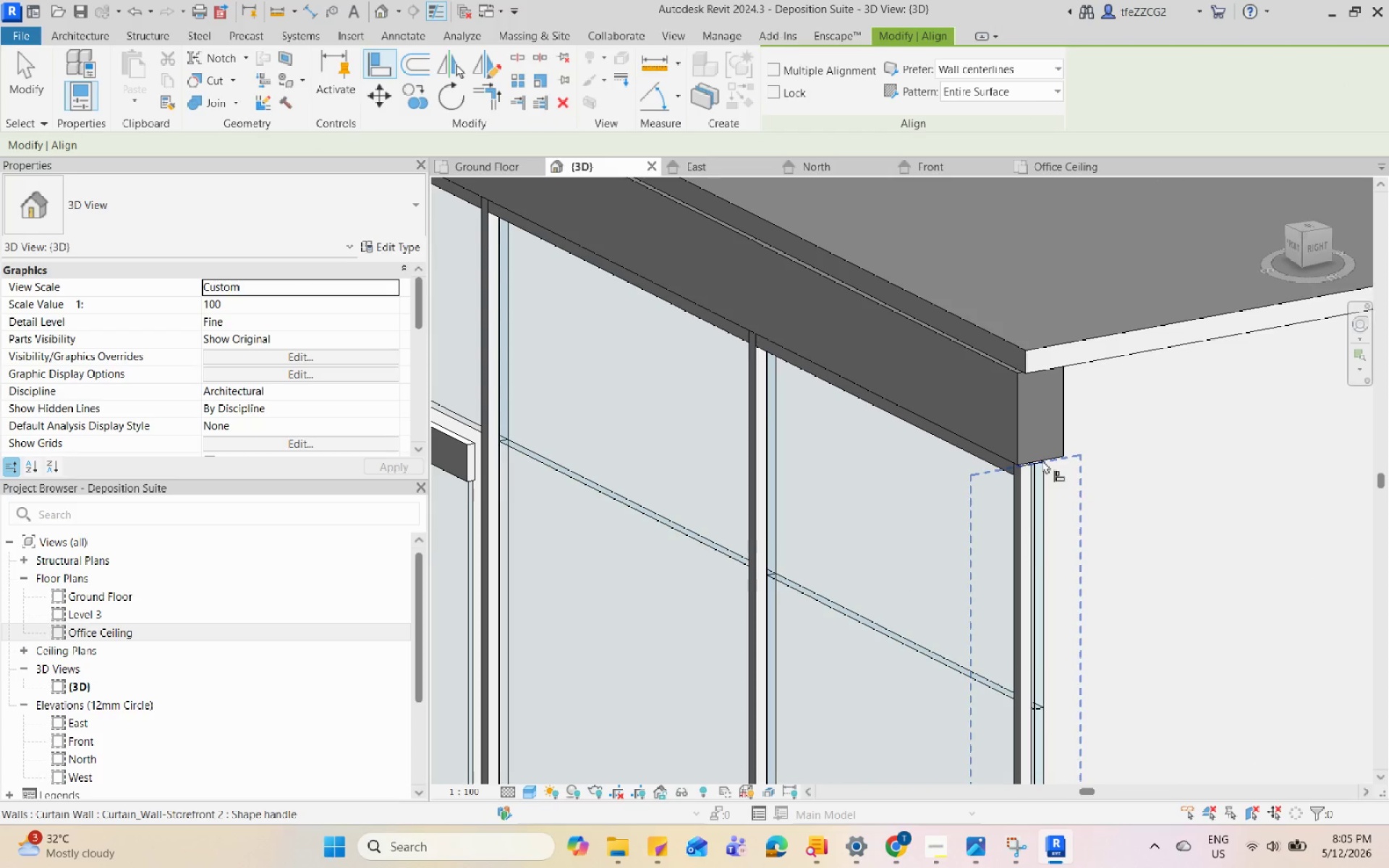 
key(Escape)
 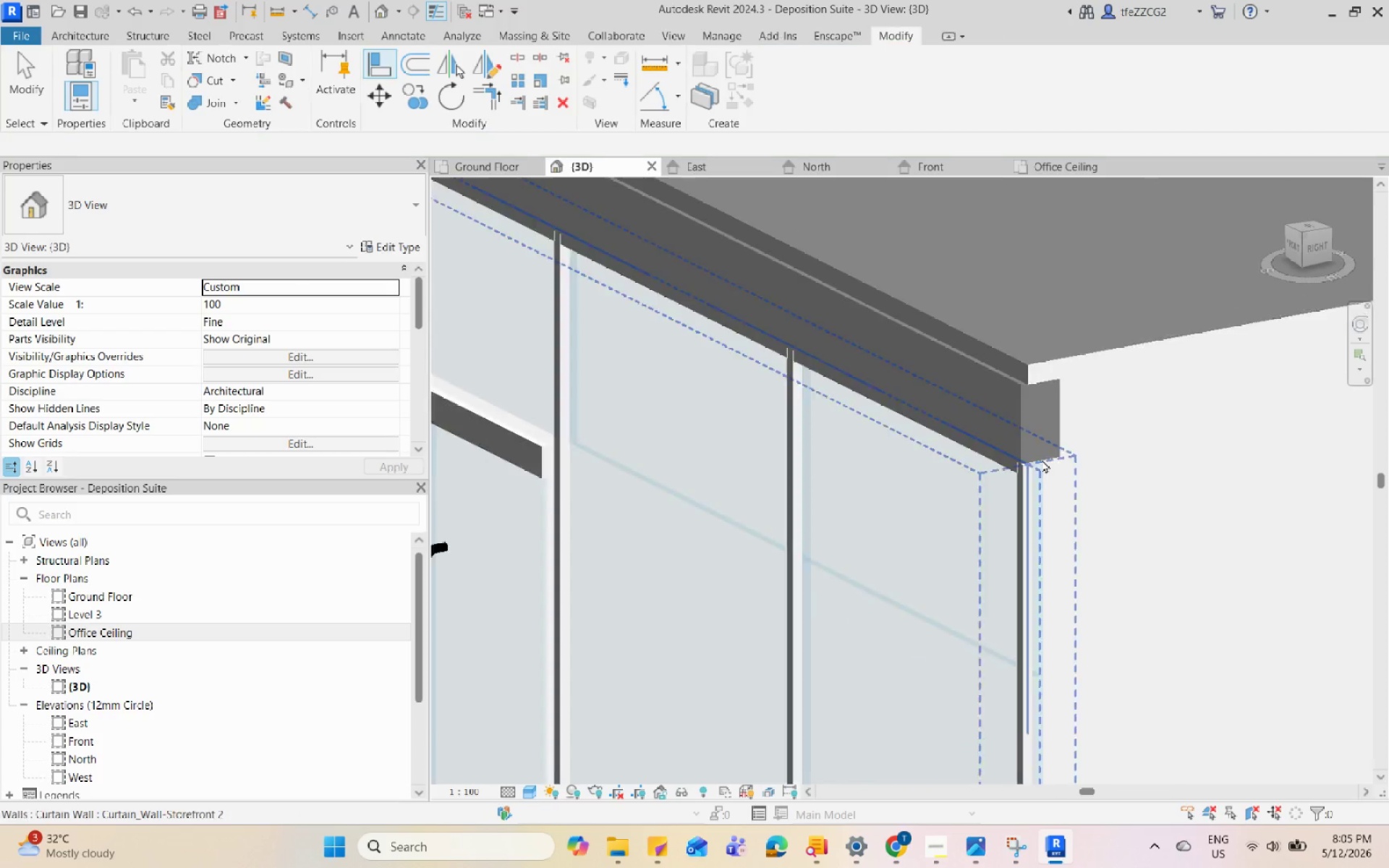 
key(Escape)
 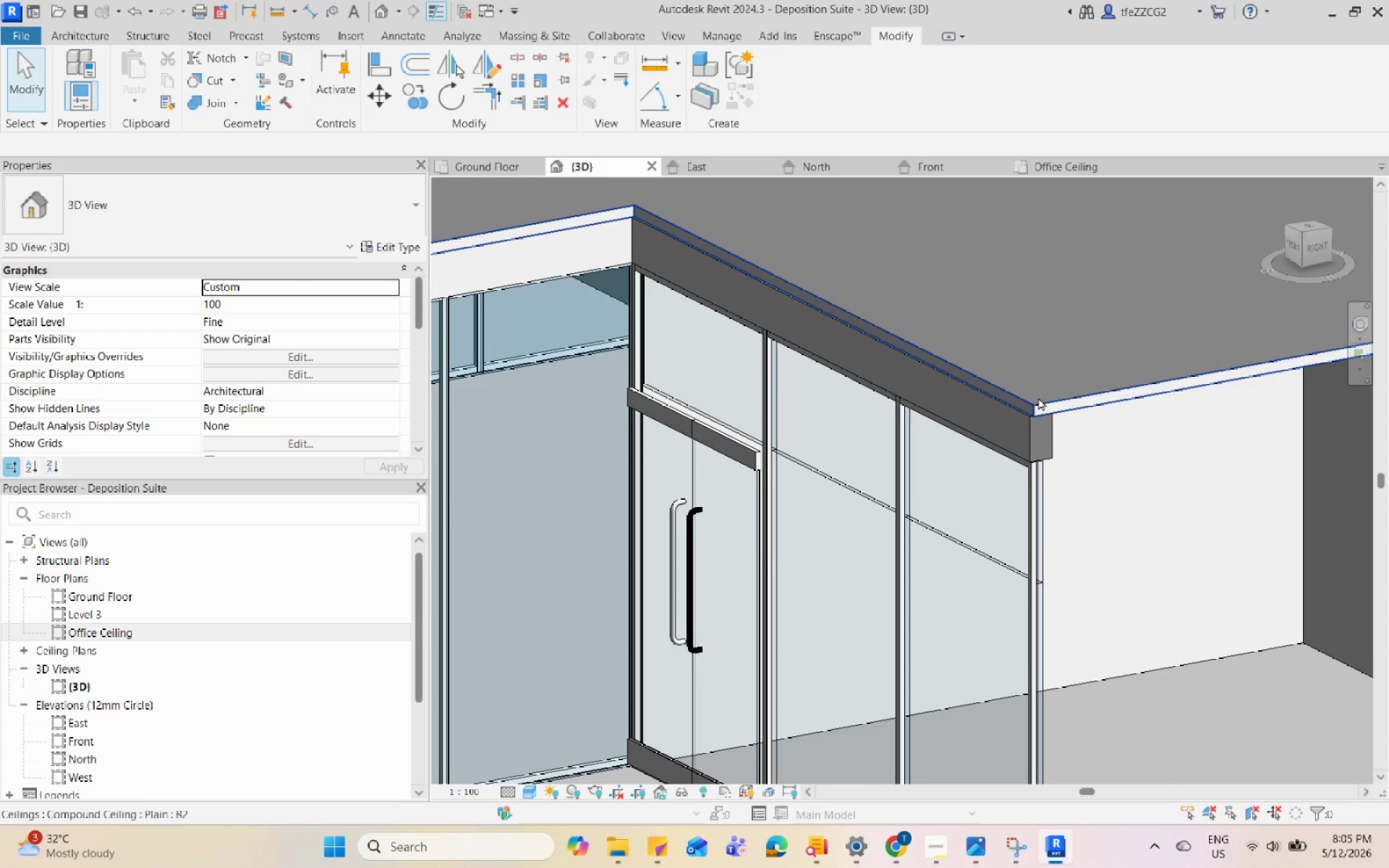 
scroll: coordinate [1042, 459], scroll_direction: down, amount: 5.0
 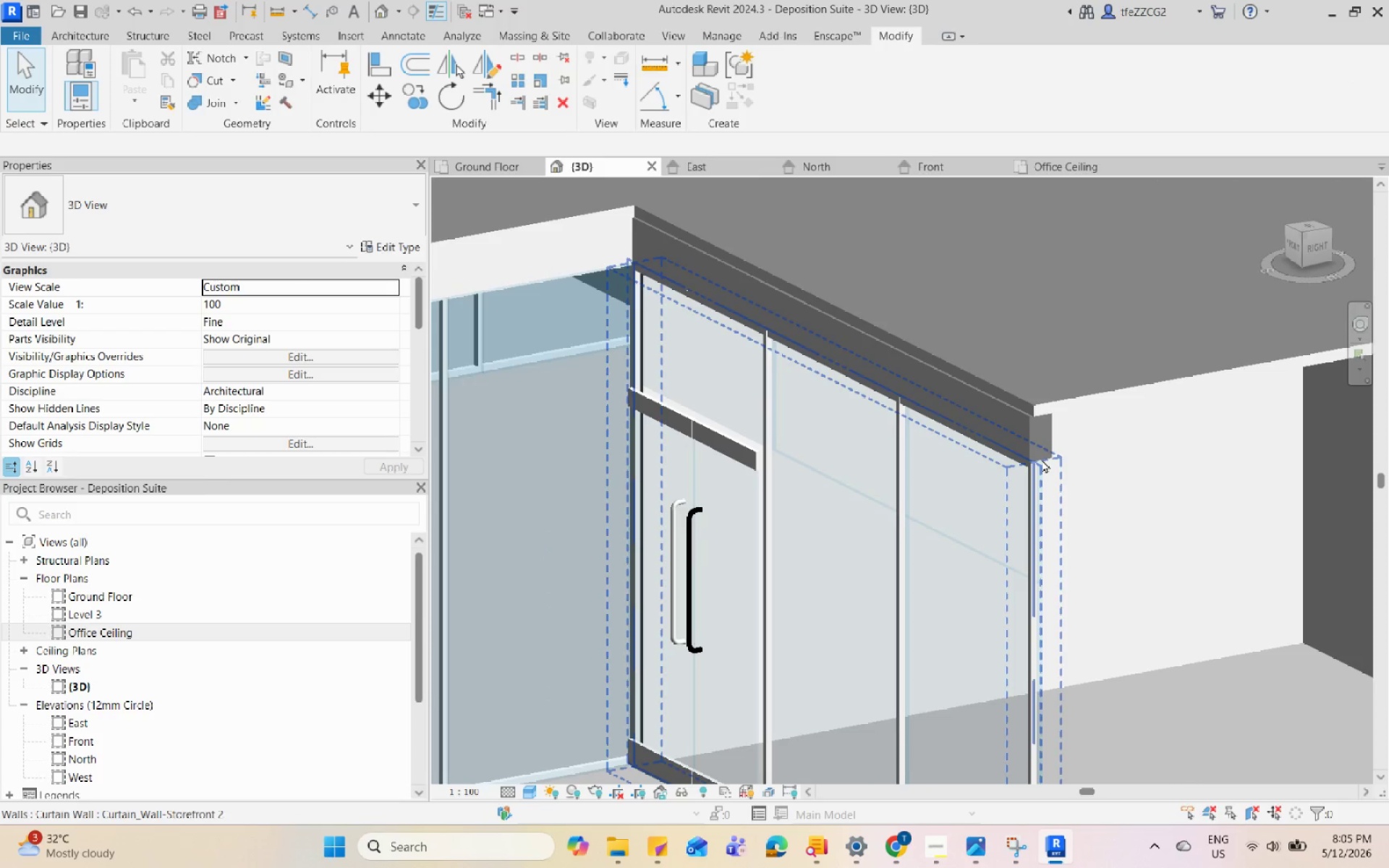 
double_click([1038, 397])
 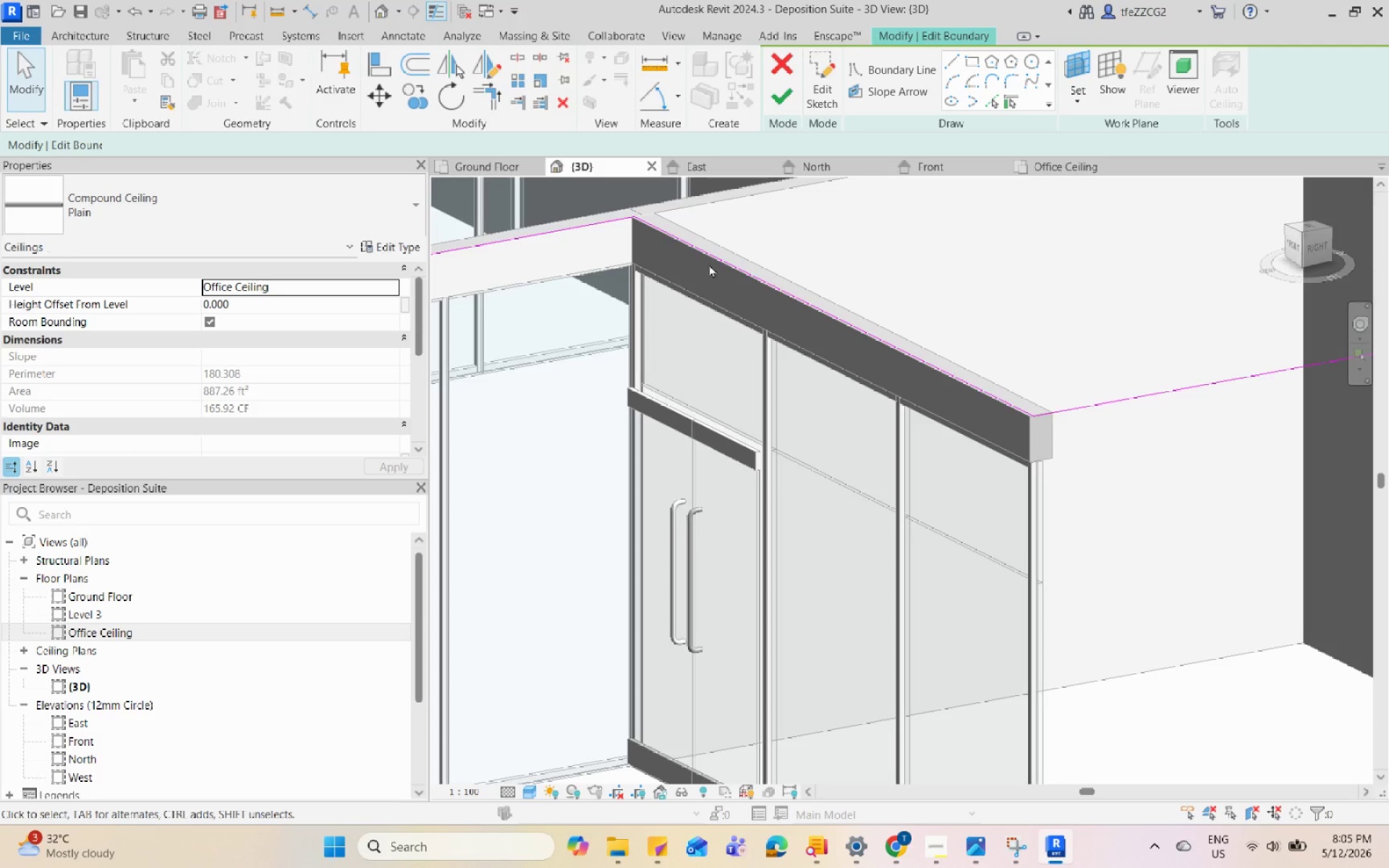 
key(Q)
 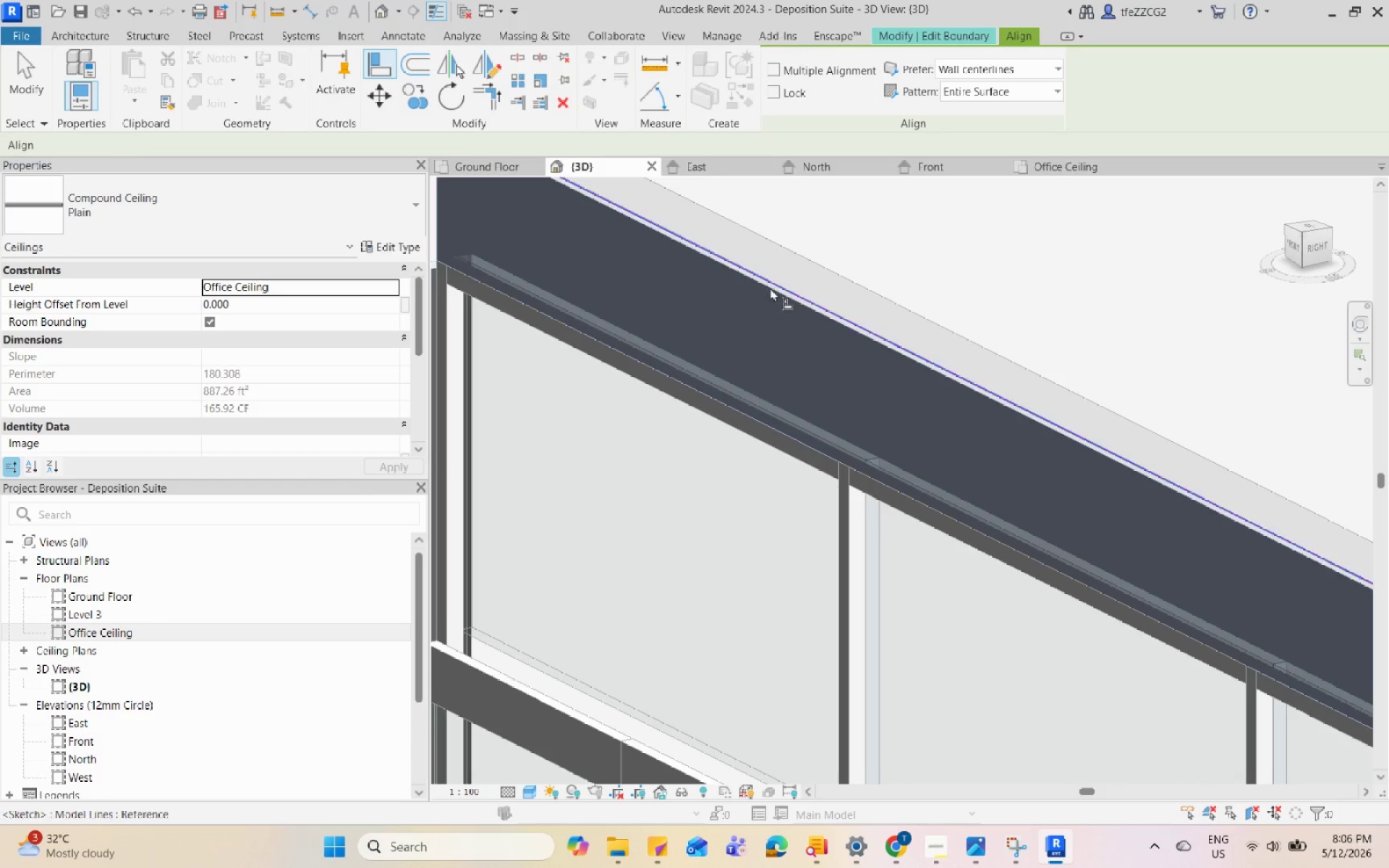 
scroll: coordinate [757, 264], scroll_direction: up, amount: 8.0
 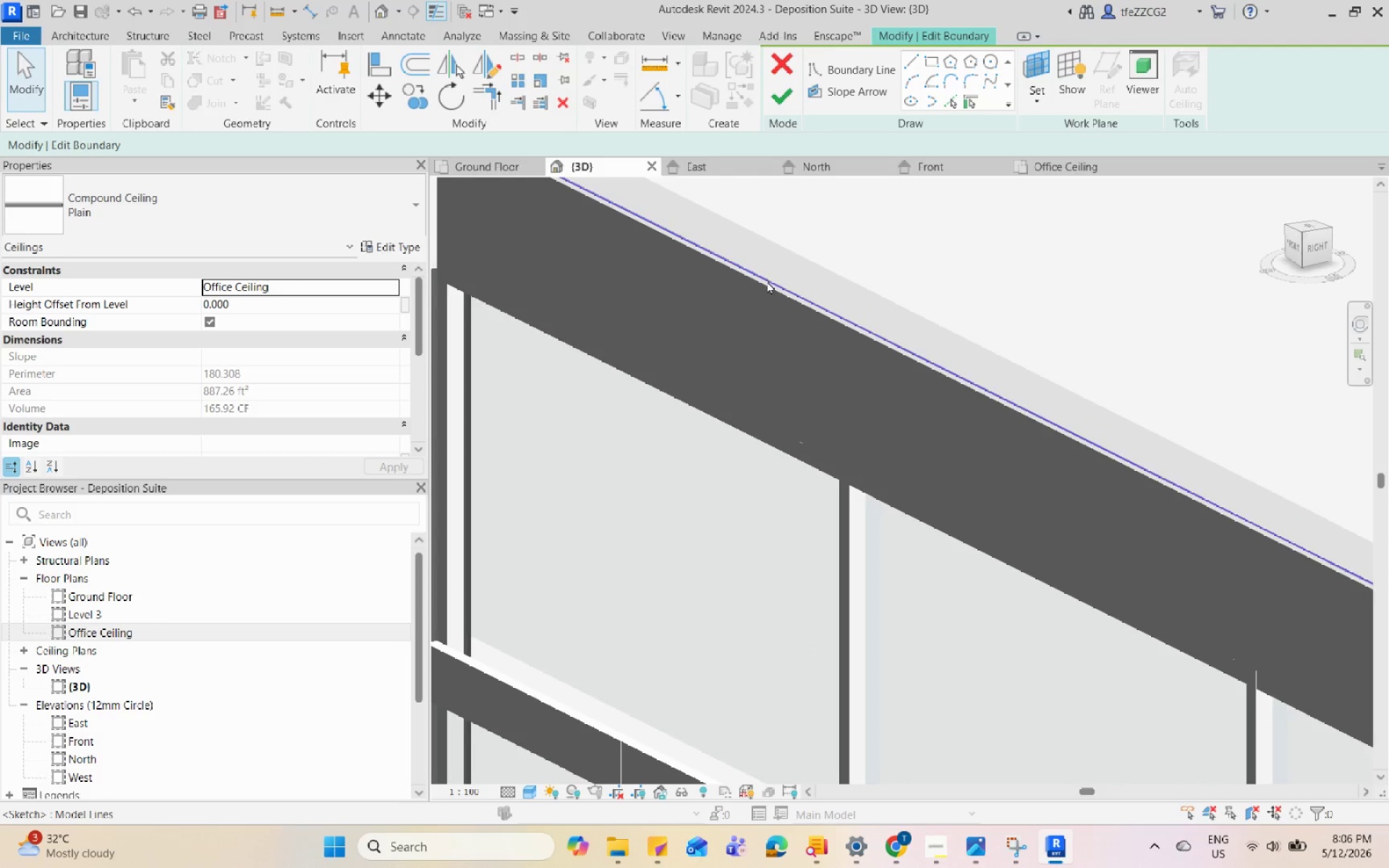 
double_click([774, 282])
 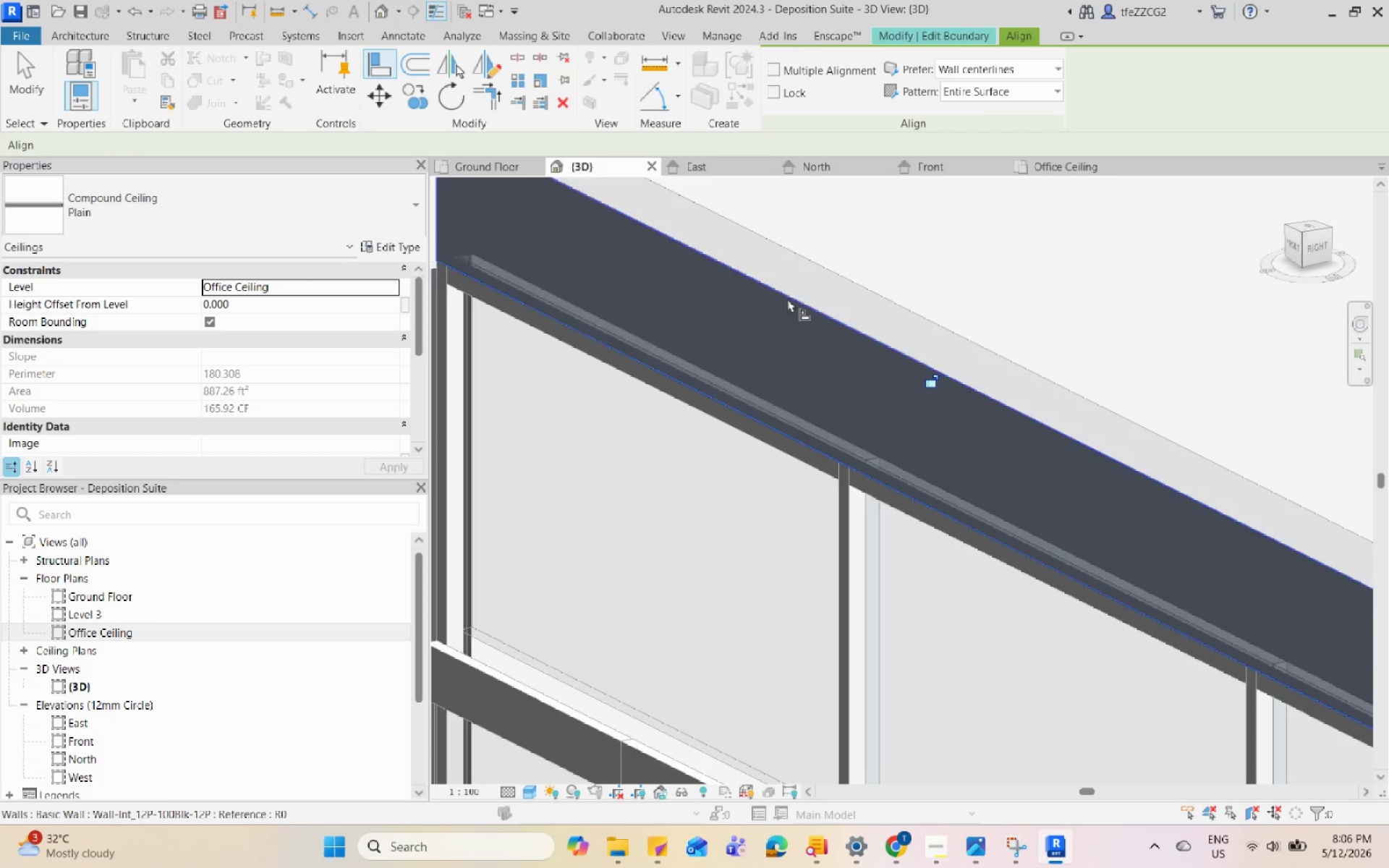 
key(Escape)
 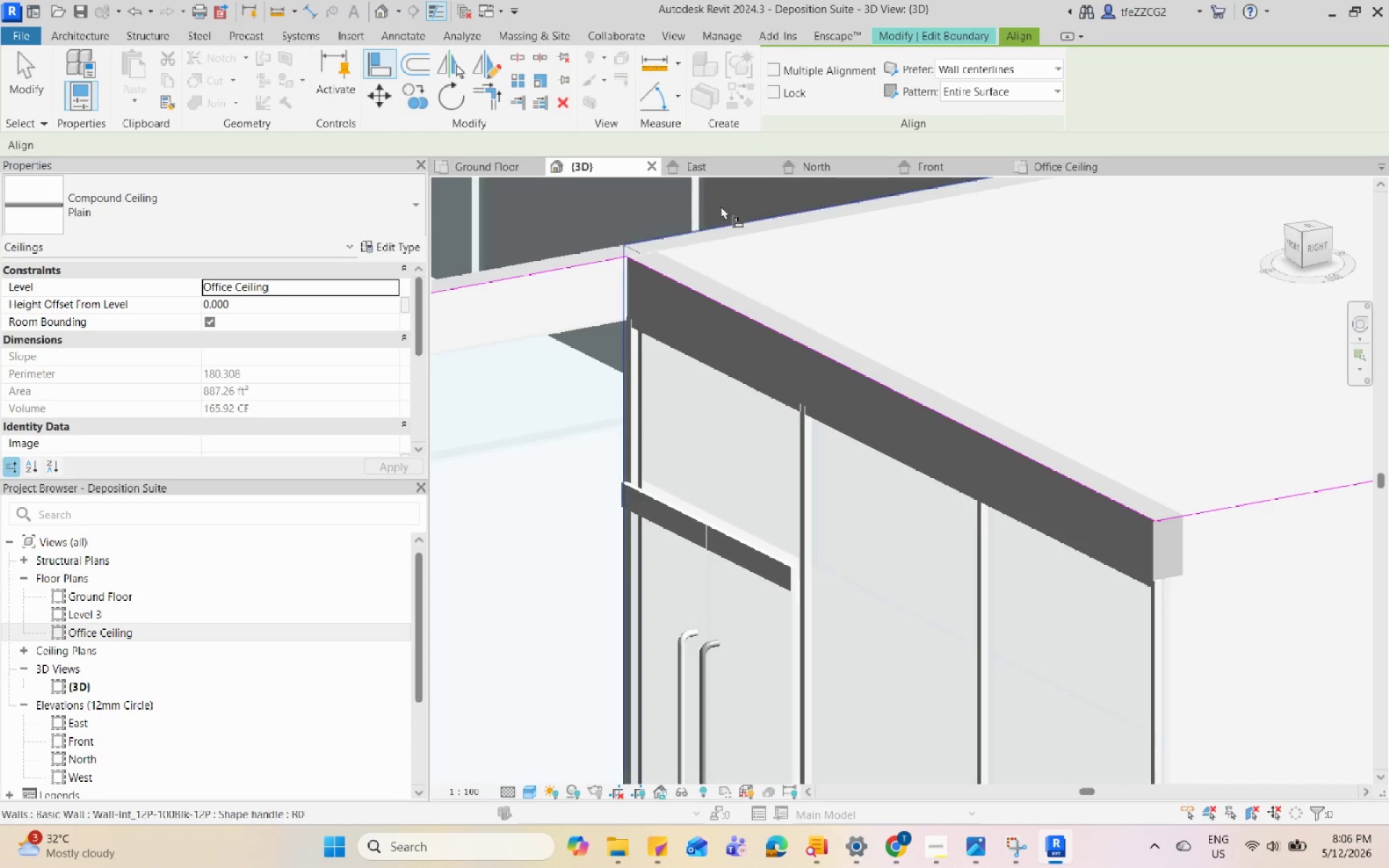 
hold_key(key=Escape, duration=0.45)
 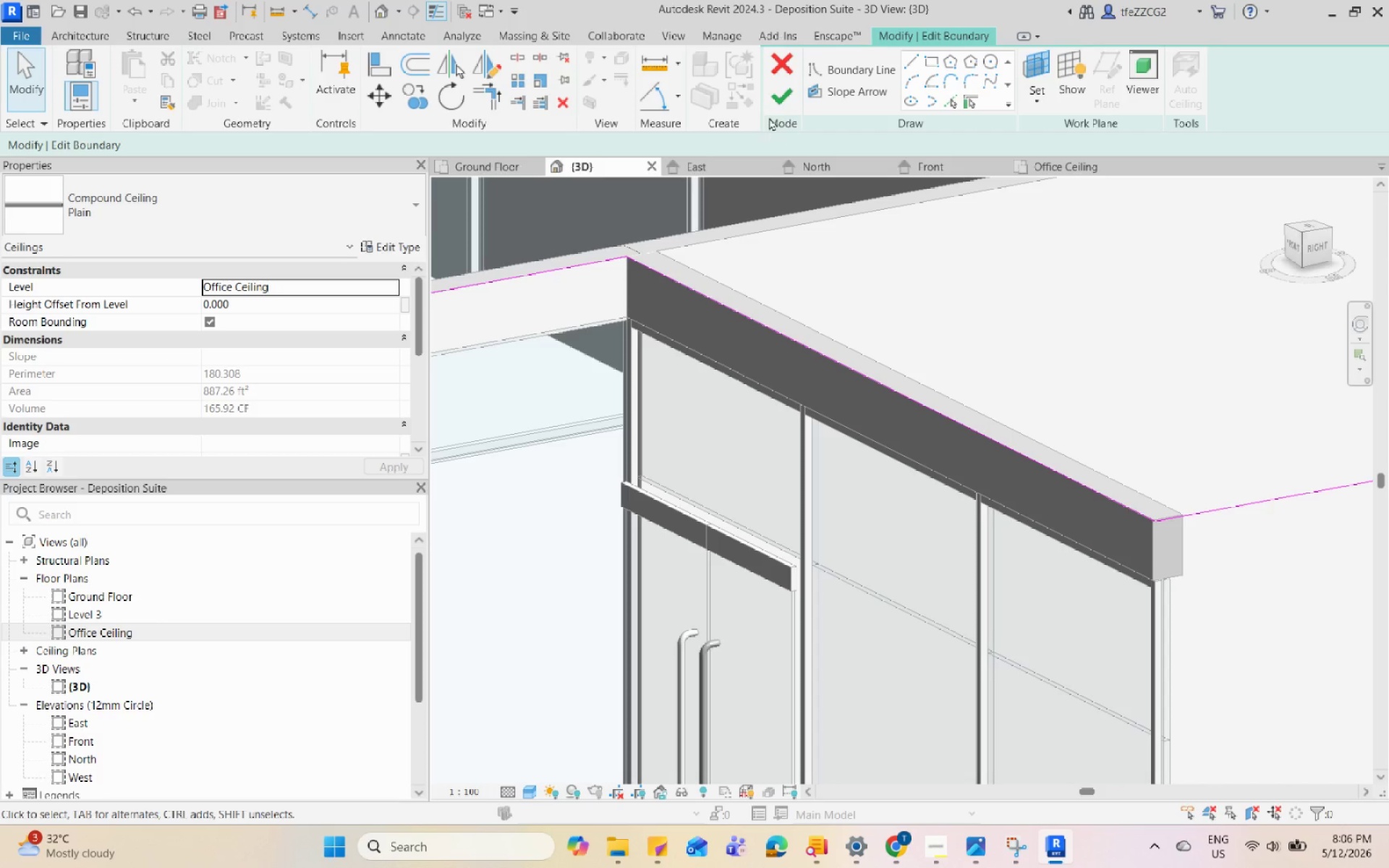 
scroll: coordinate [769, 367], scroll_direction: down, amount: 6.0
 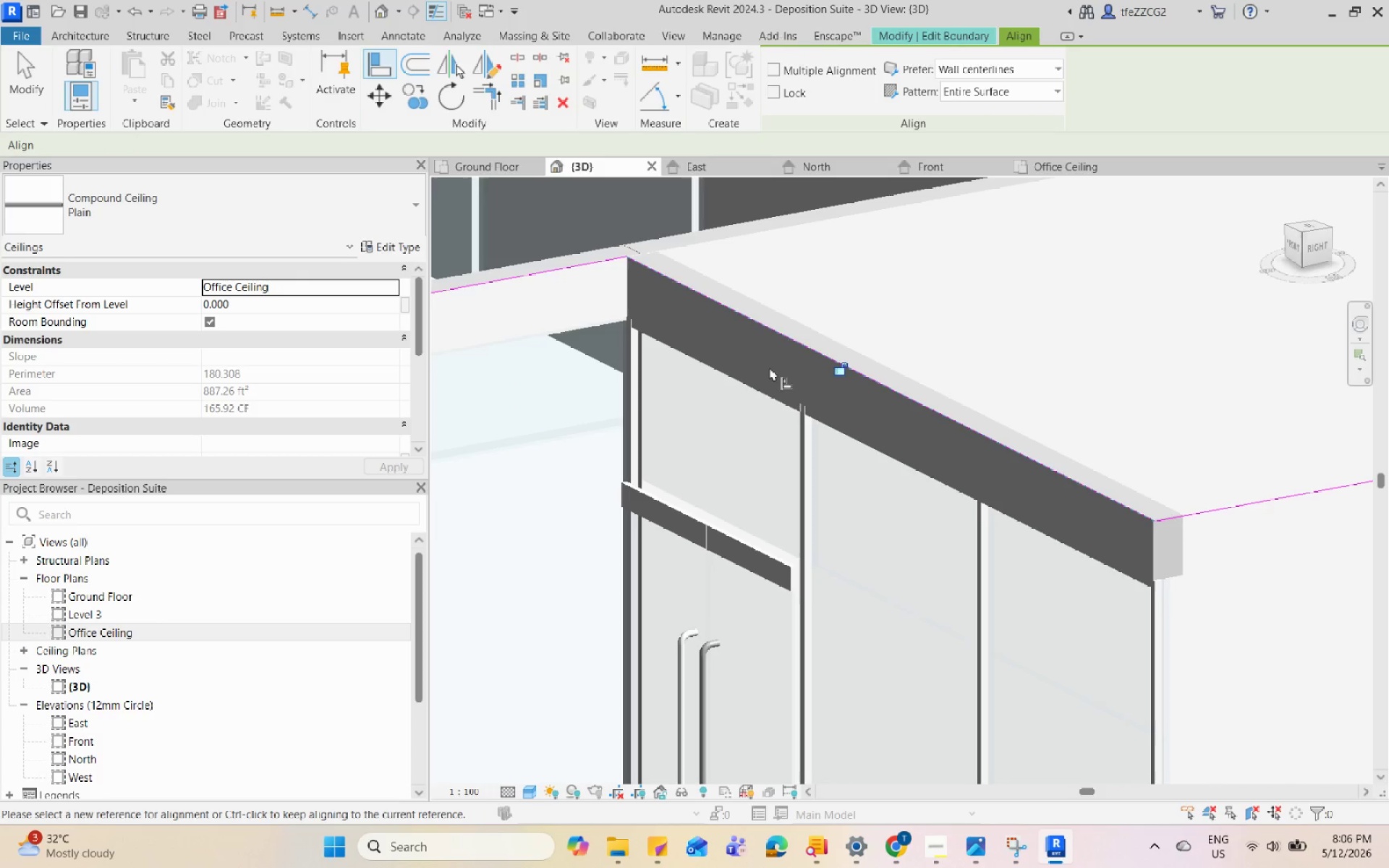 
left_click([775, 105])
 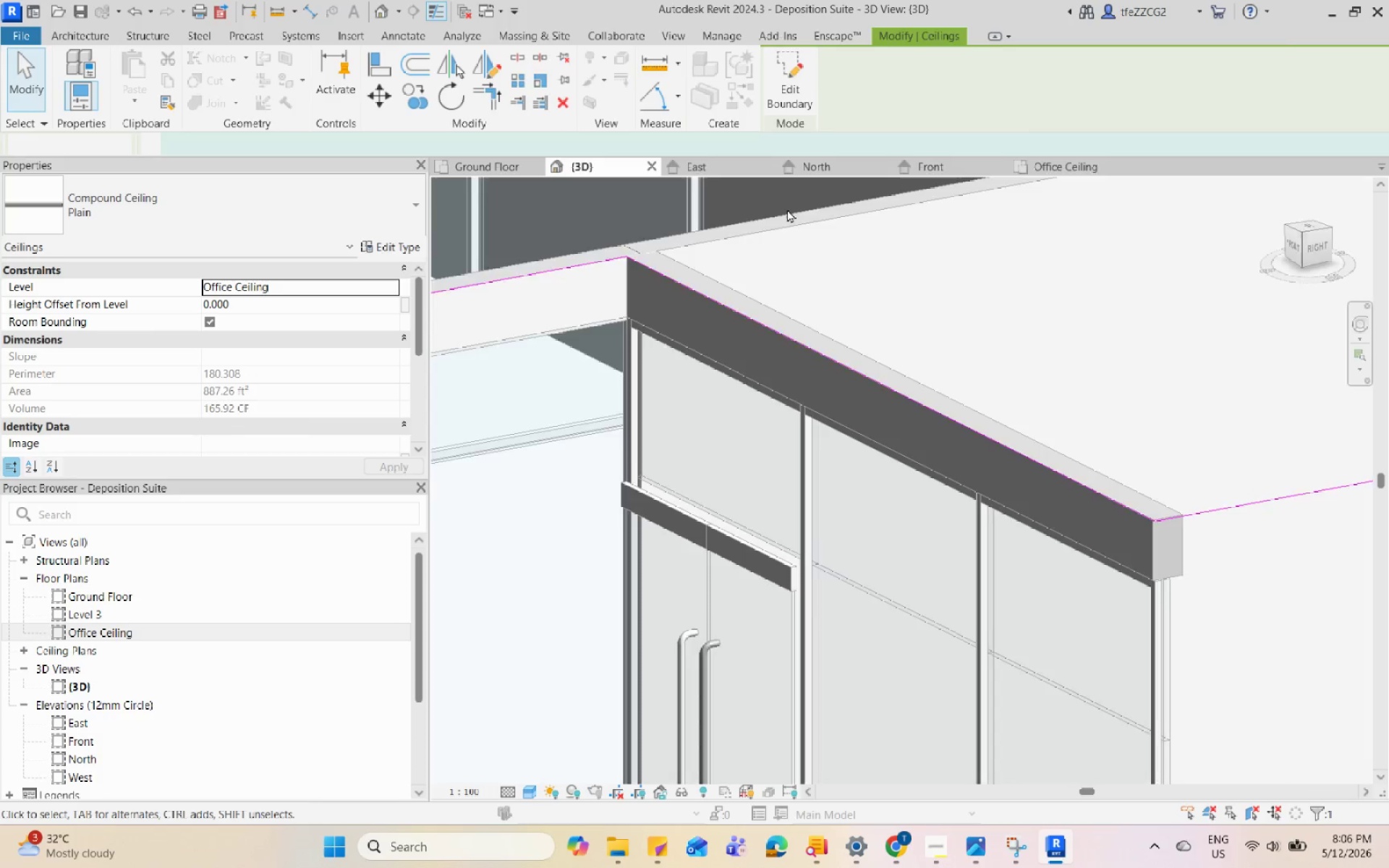 
hold_key(key=ShiftLeft, duration=0.53)
 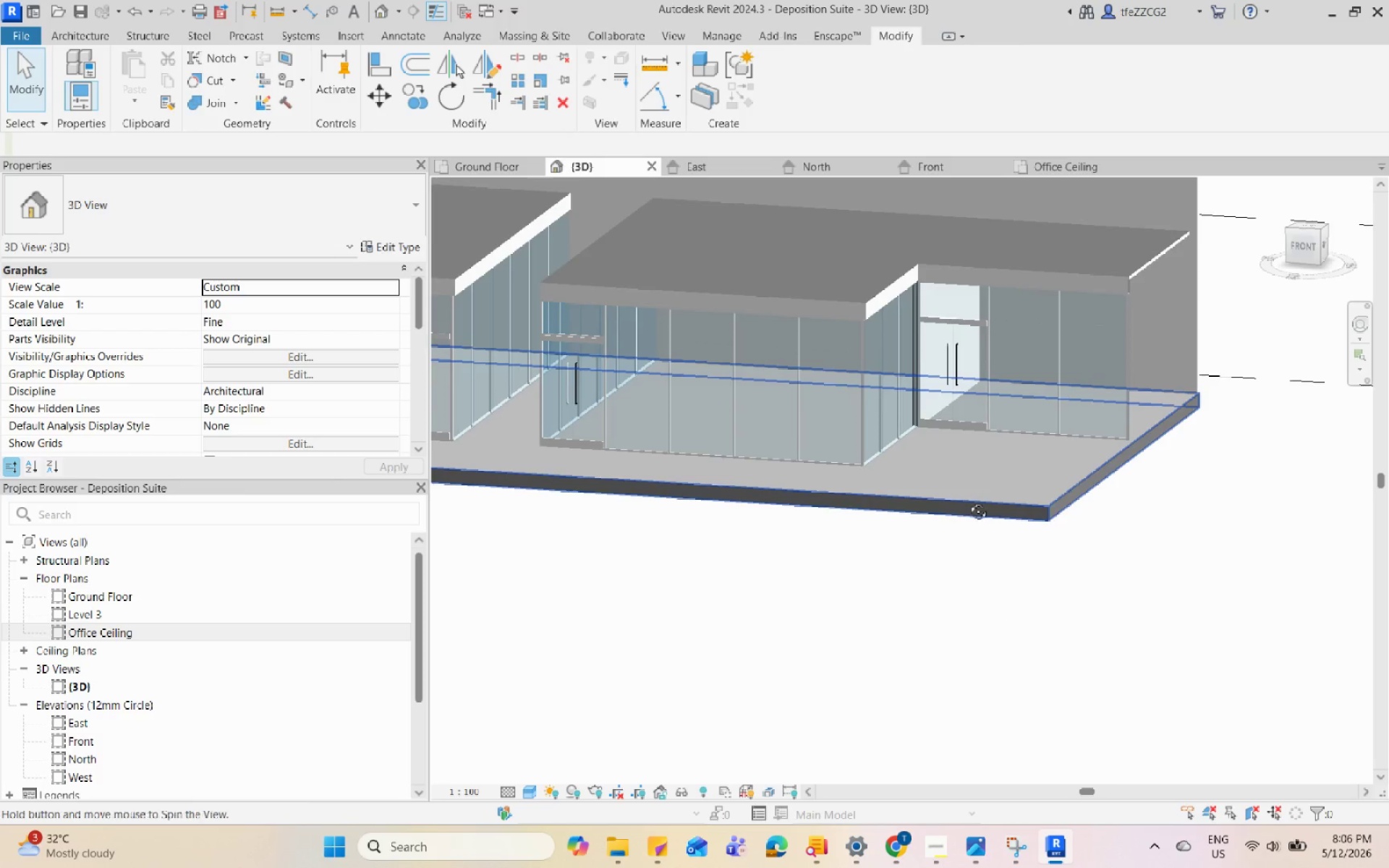 
scroll: coordinate [811, 304], scroll_direction: down, amount: 6.0
 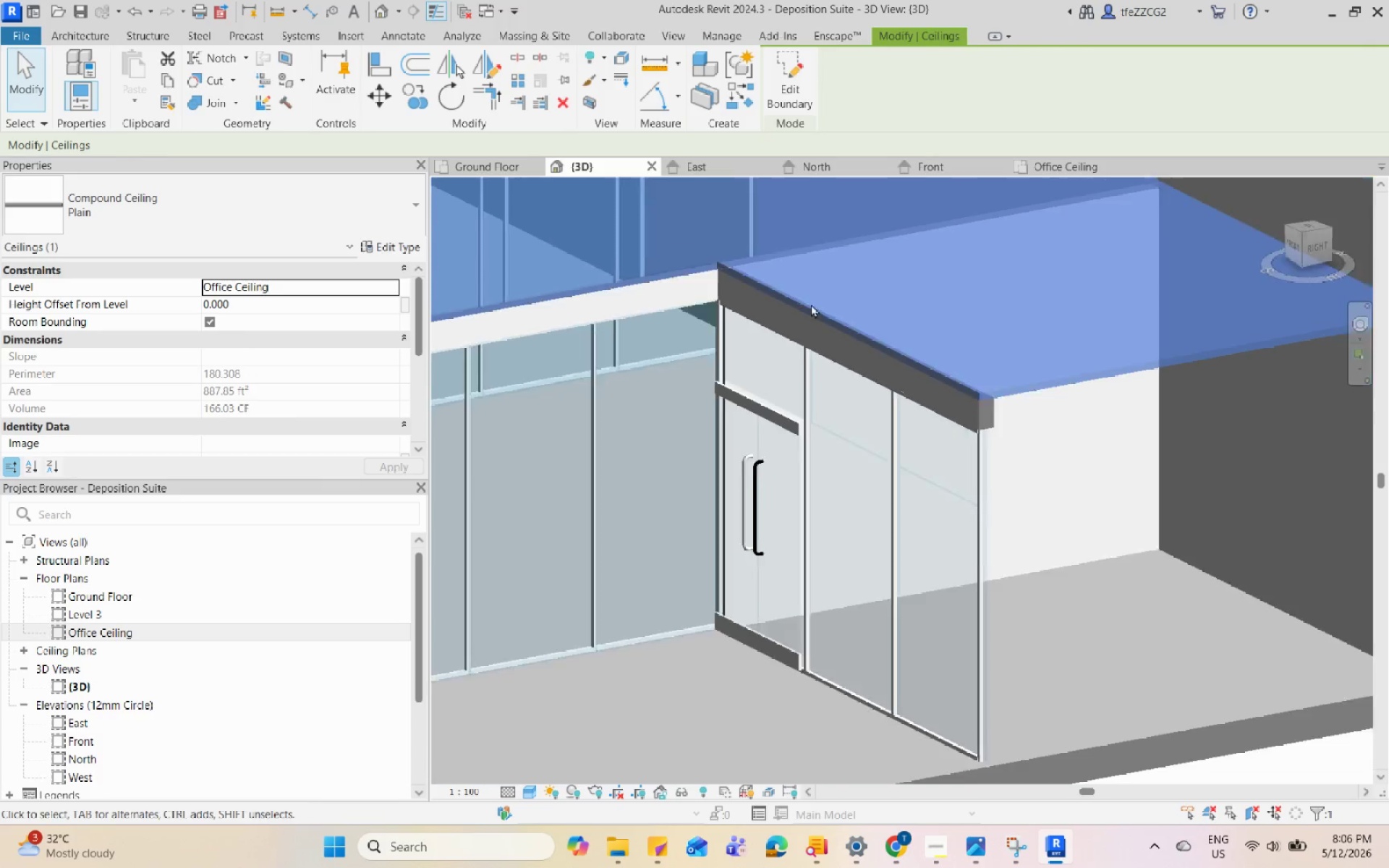 
key(Escape)
 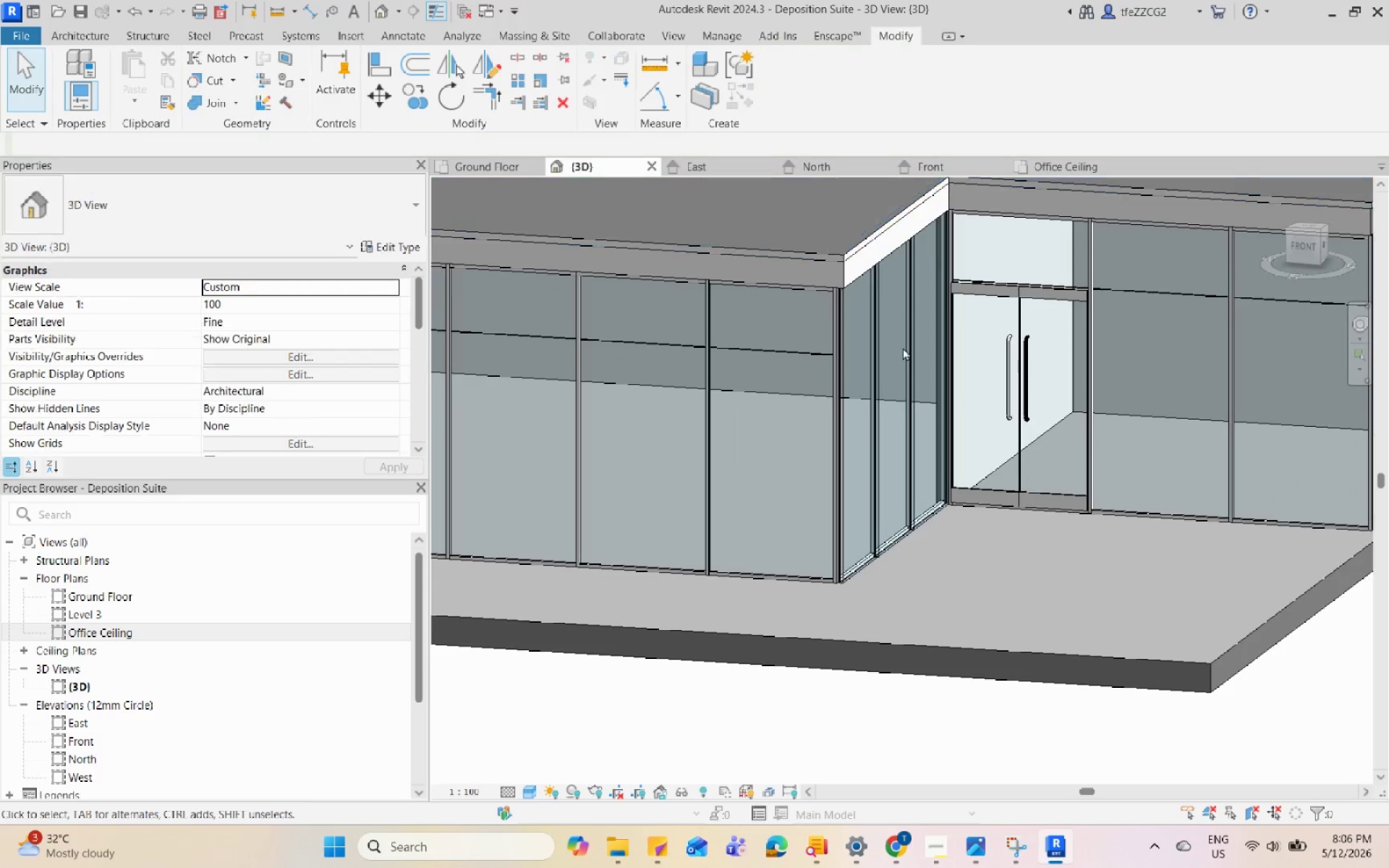 
hold_key(key=ShiftLeft, duration=1.14)
 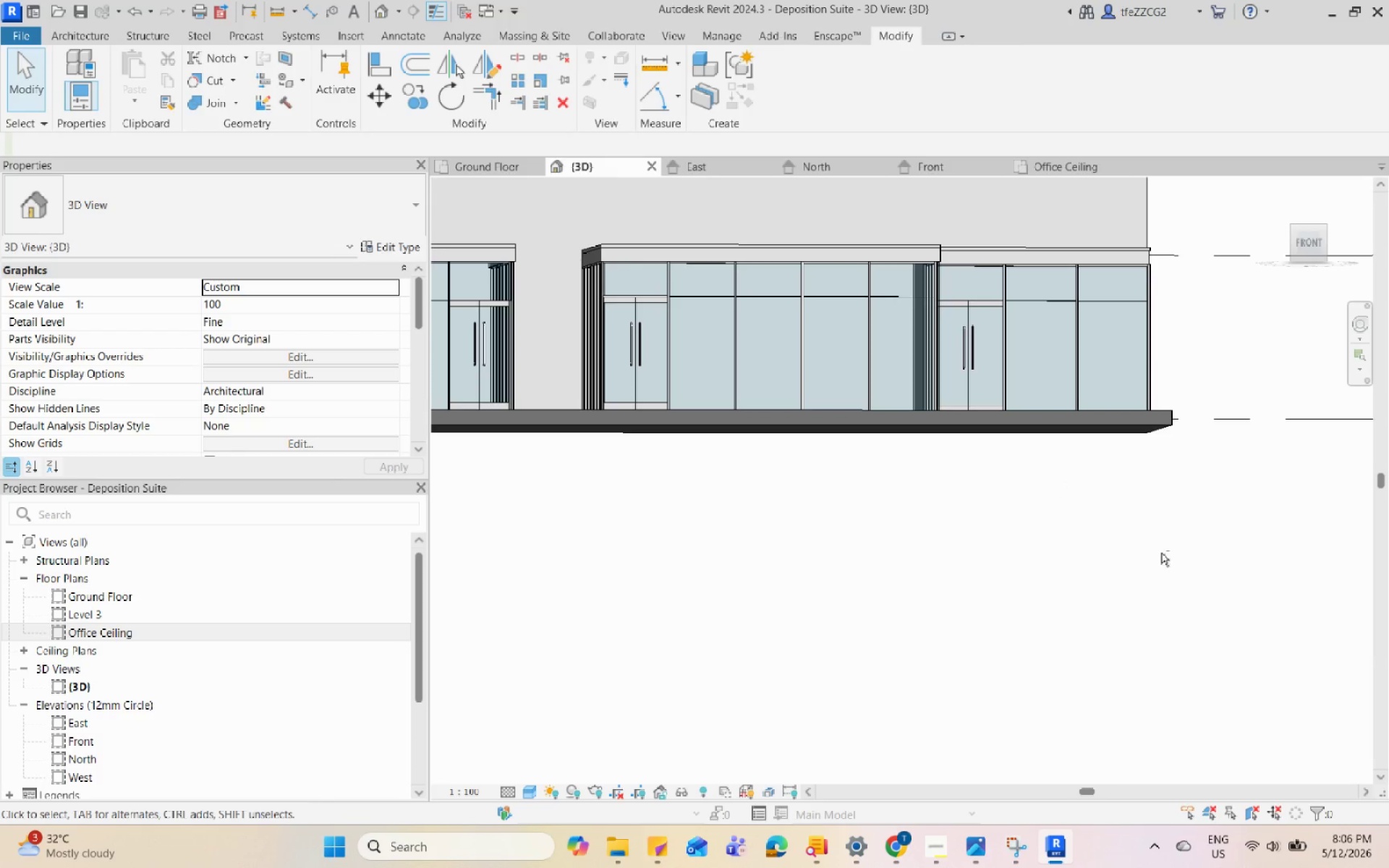 
scroll: coordinate [888, 352], scroll_direction: down, amount: 5.0
 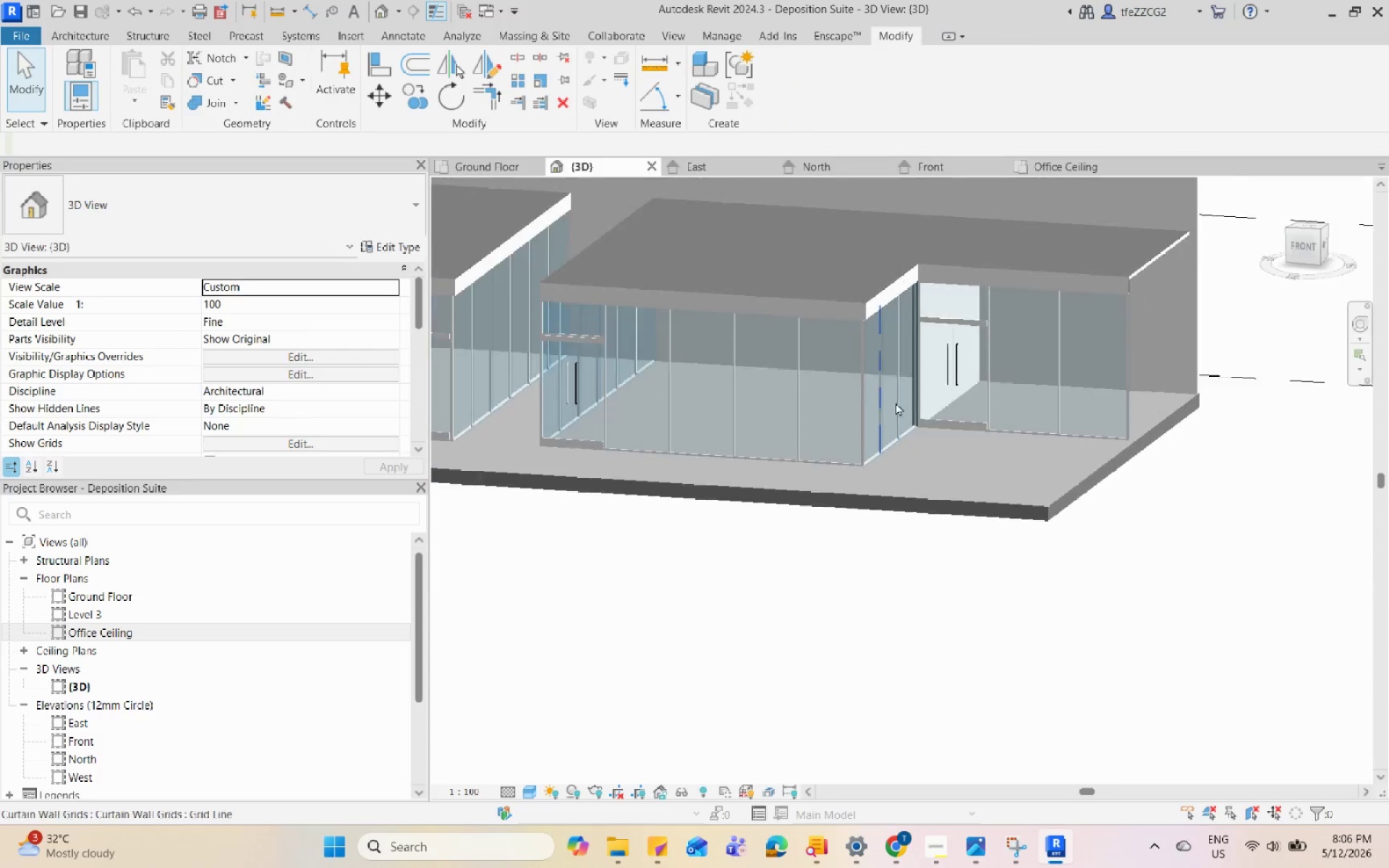 
hold_key(key=ShiftLeft, duration=4.05)
double_click([1118, 437])
 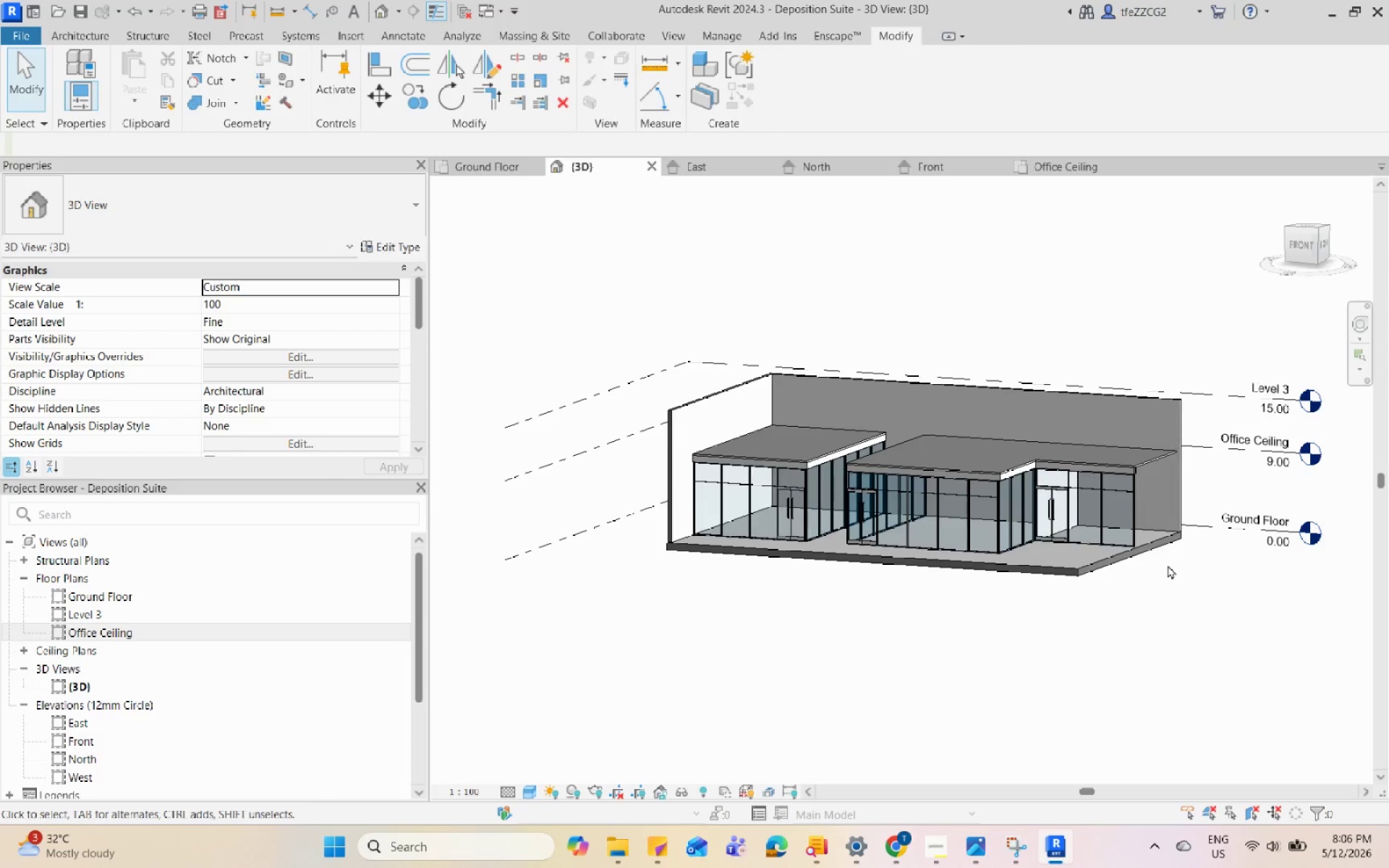 
scroll: coordinate [954, 437], scroll_direction: up, amount: 7.0
 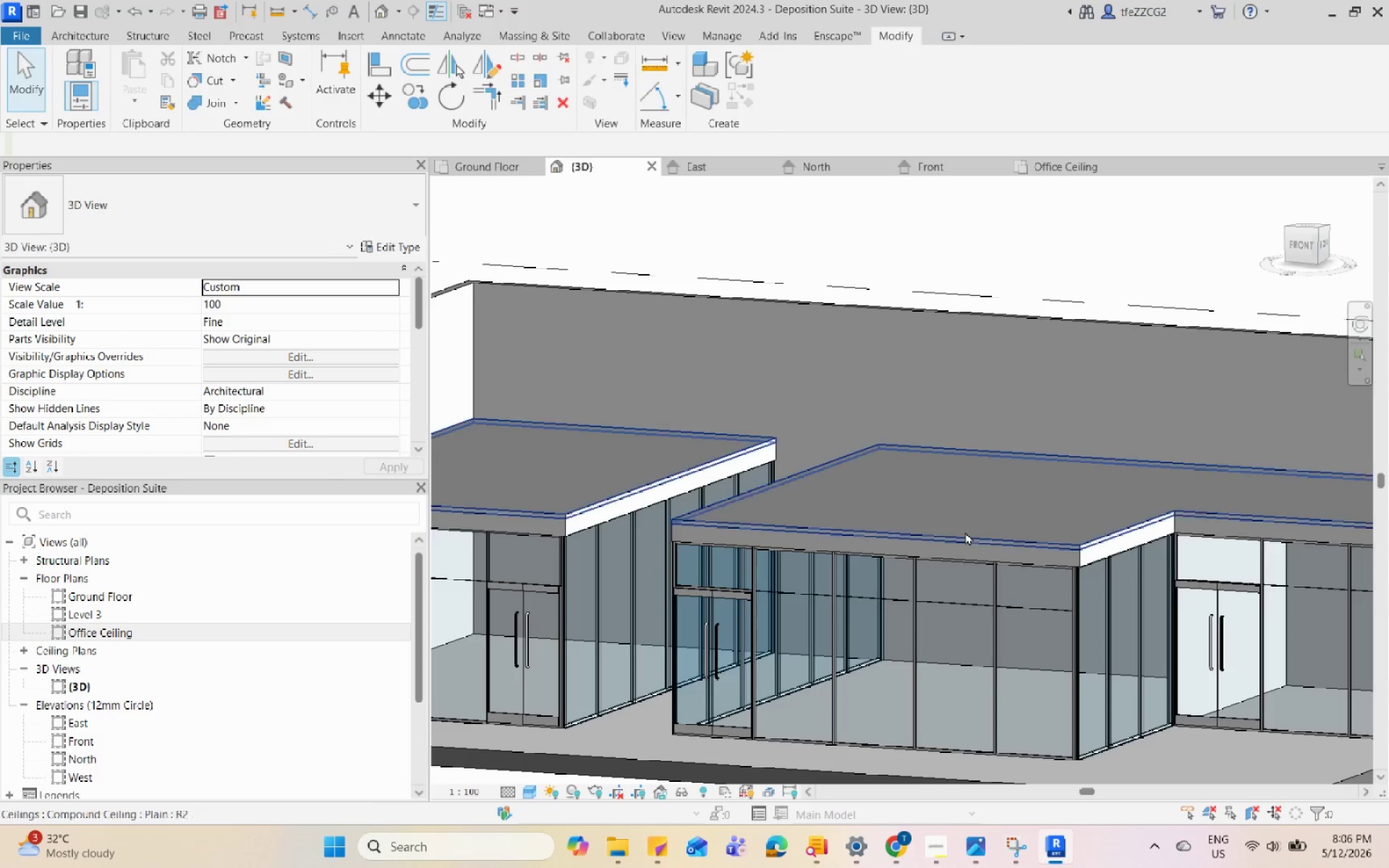 
left_click([965, 532])
 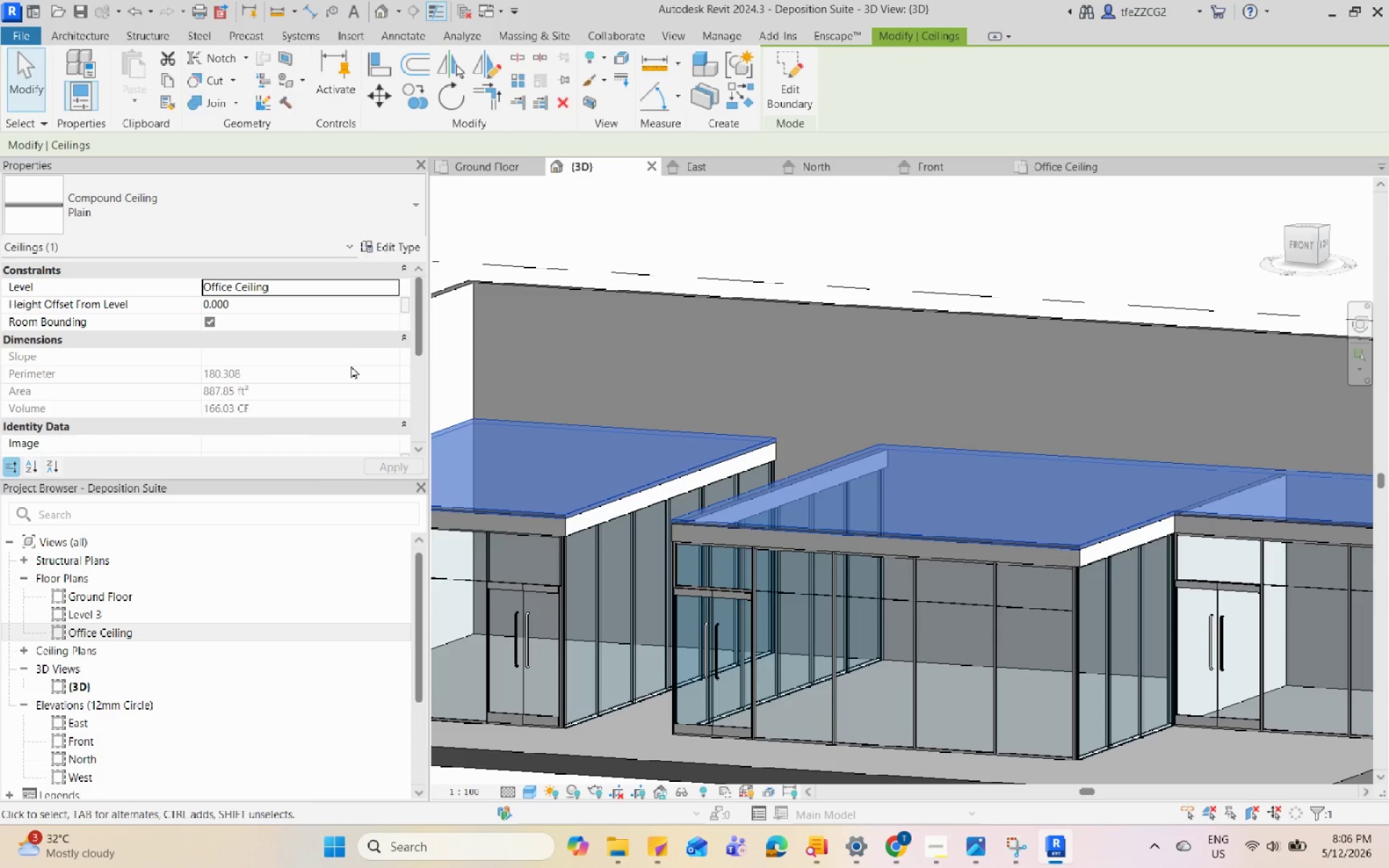 
scroll: coordinate [357, 368], scroll_direction: up, amount: 3.0
 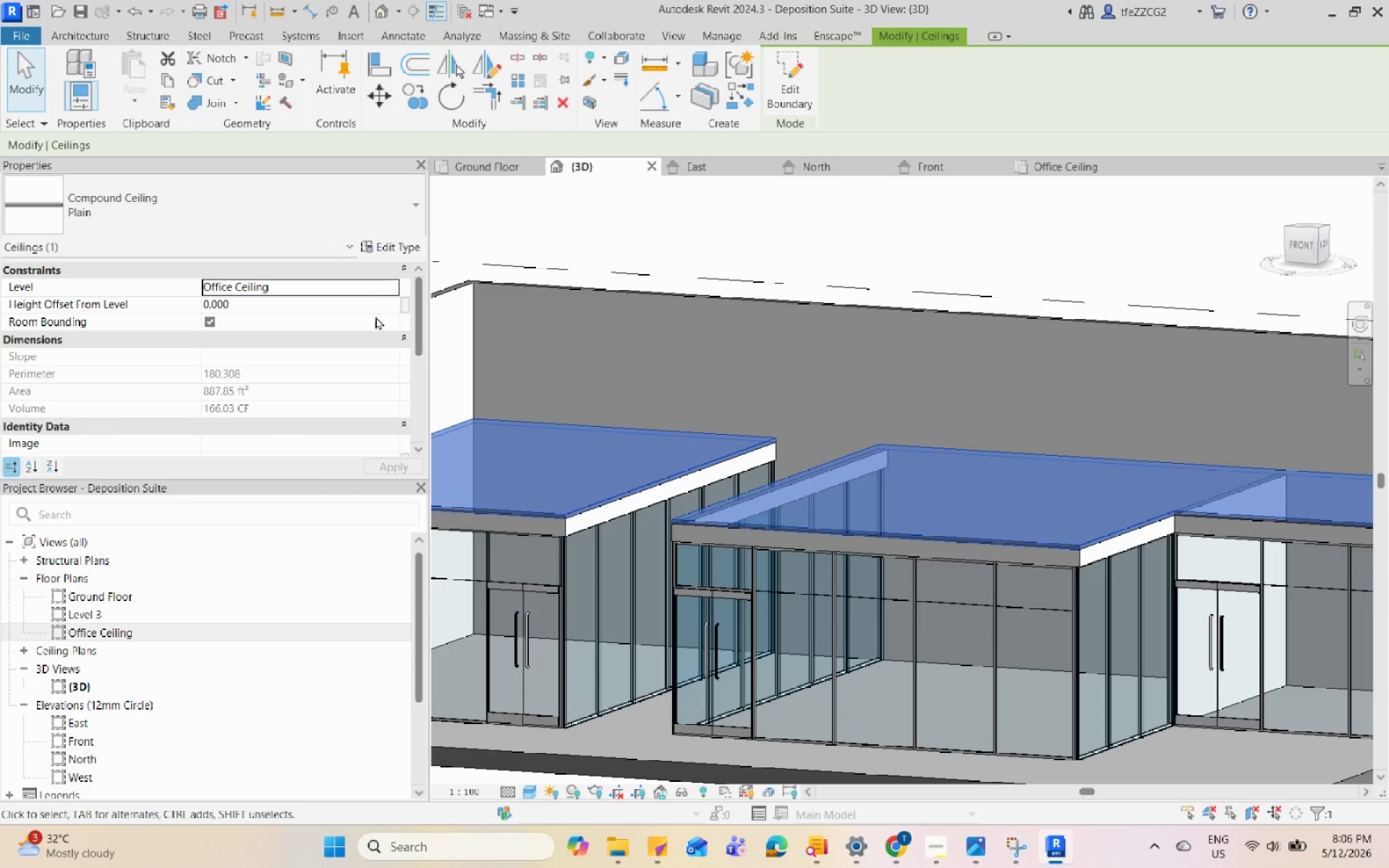 
scroll: coordinate [377, 326], scroll_direction: down, amount: 4.0
 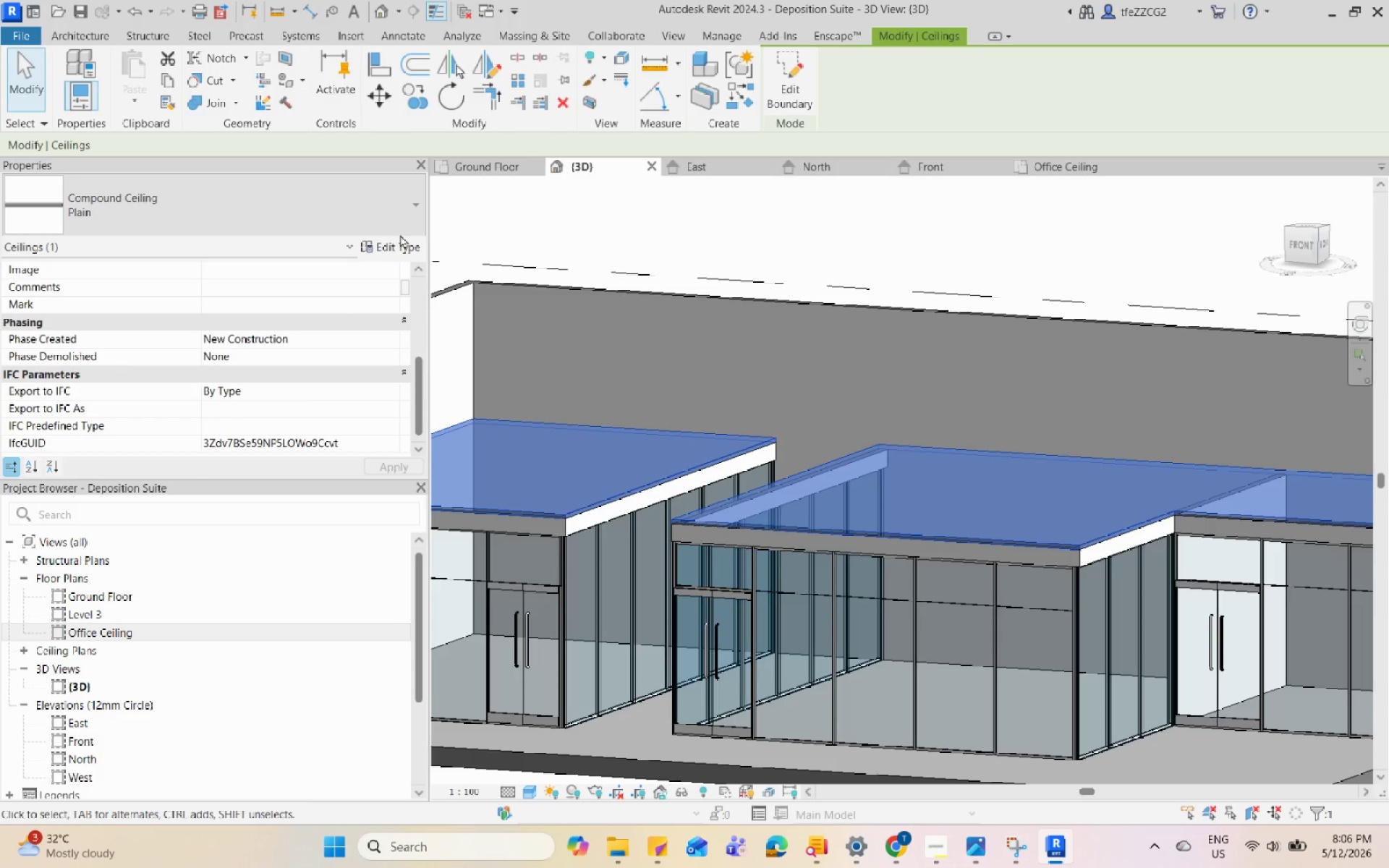 
left_click([399, 248])
 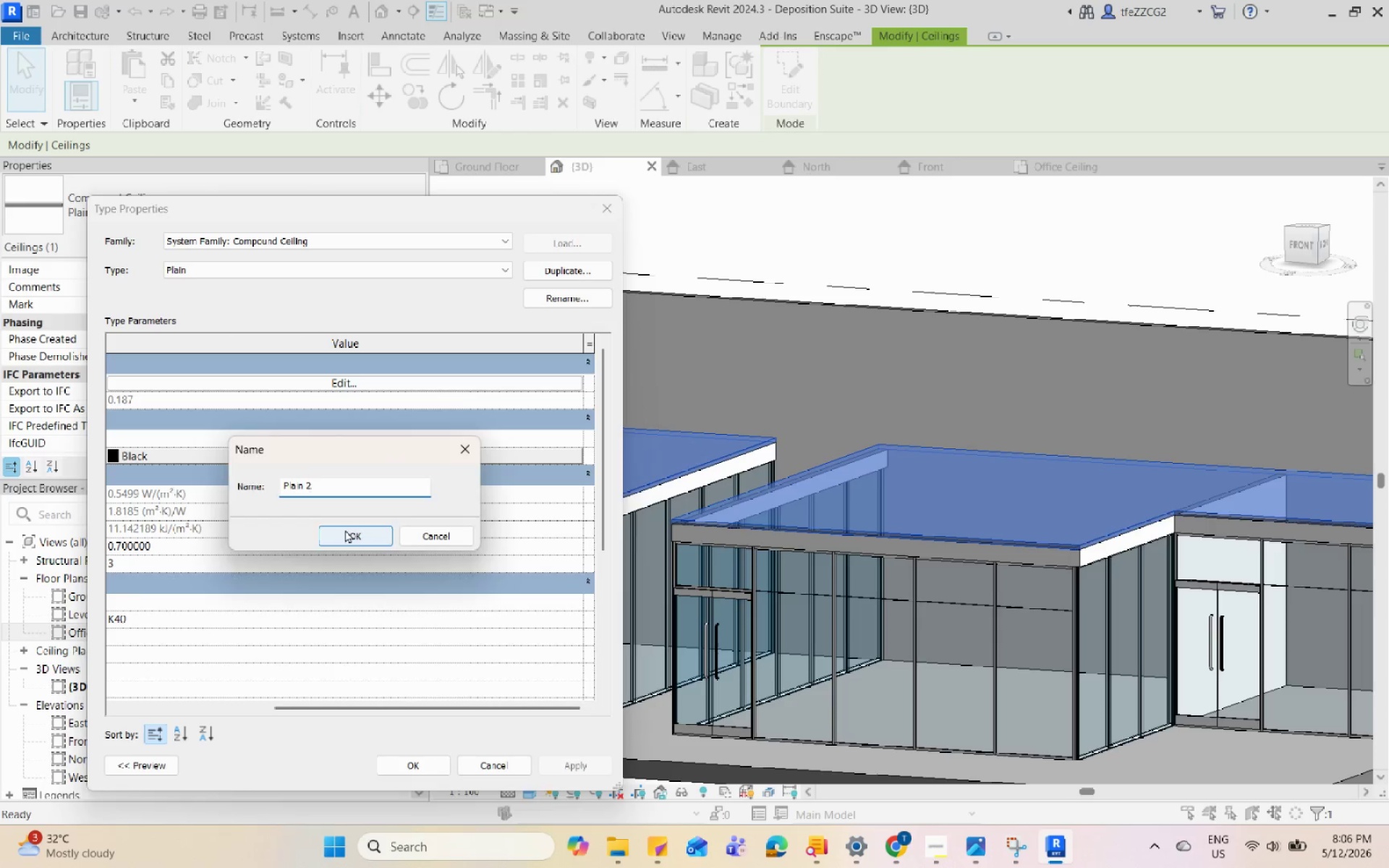 
scroll: coordinate [403, 391], scroll_direction: up, amount: 2.0
 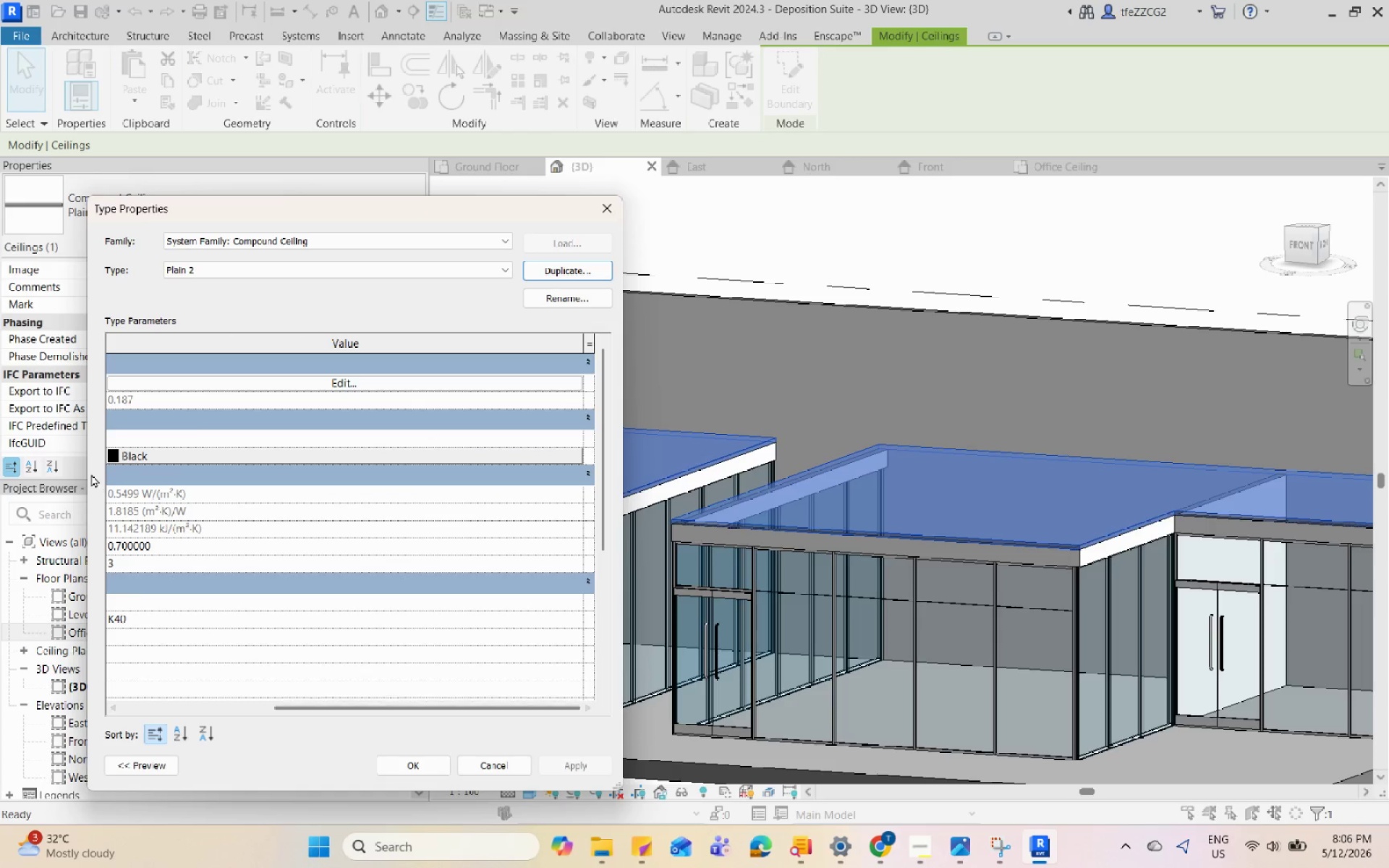 
left_click_drag(start_coordinate=[85, 473], to_coordinate=[27, 471])
 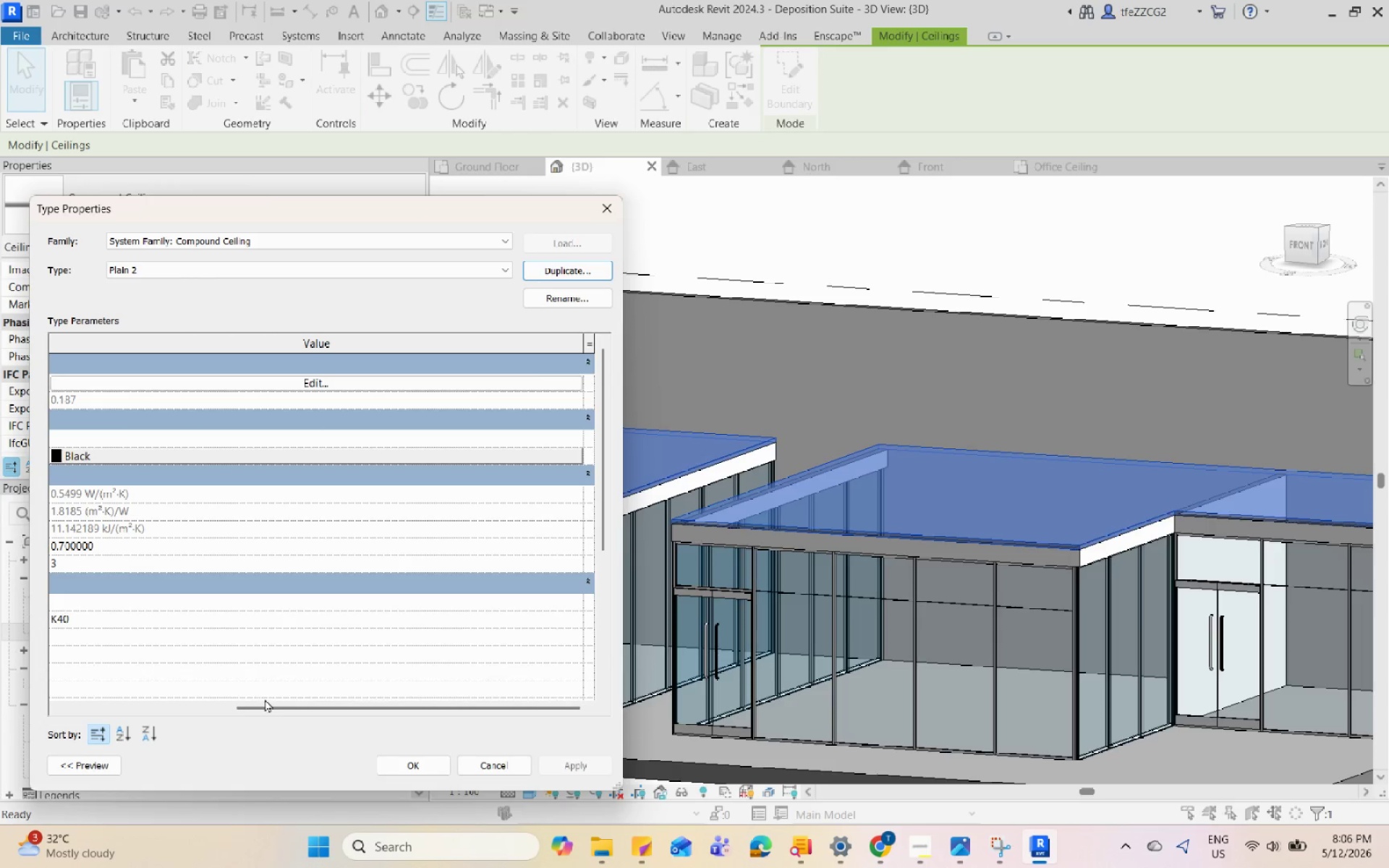 
left_click_drag(start_coordinate=[268, 705], to_coordinate=[69, 706])
 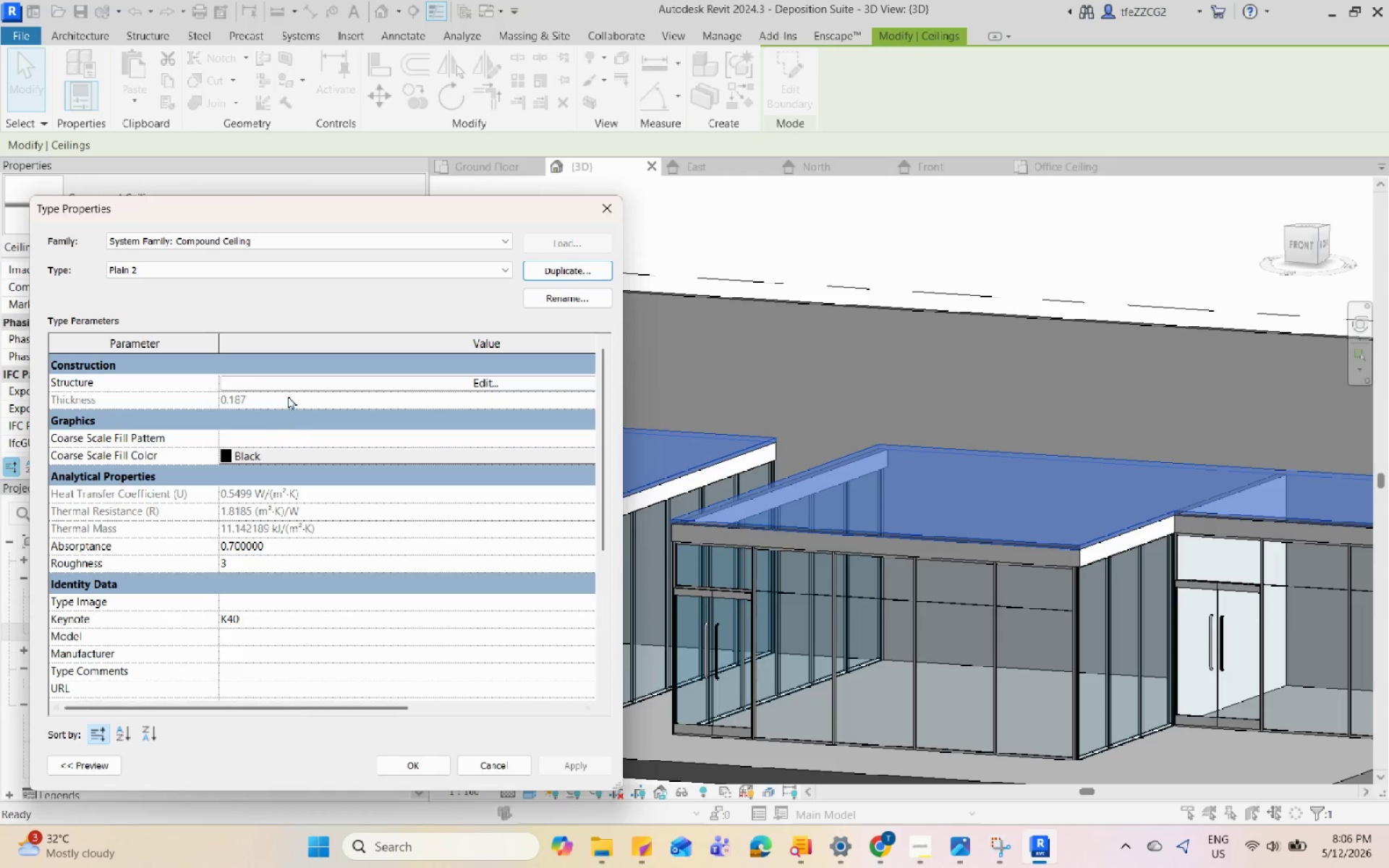 
left_click([299, 377])
 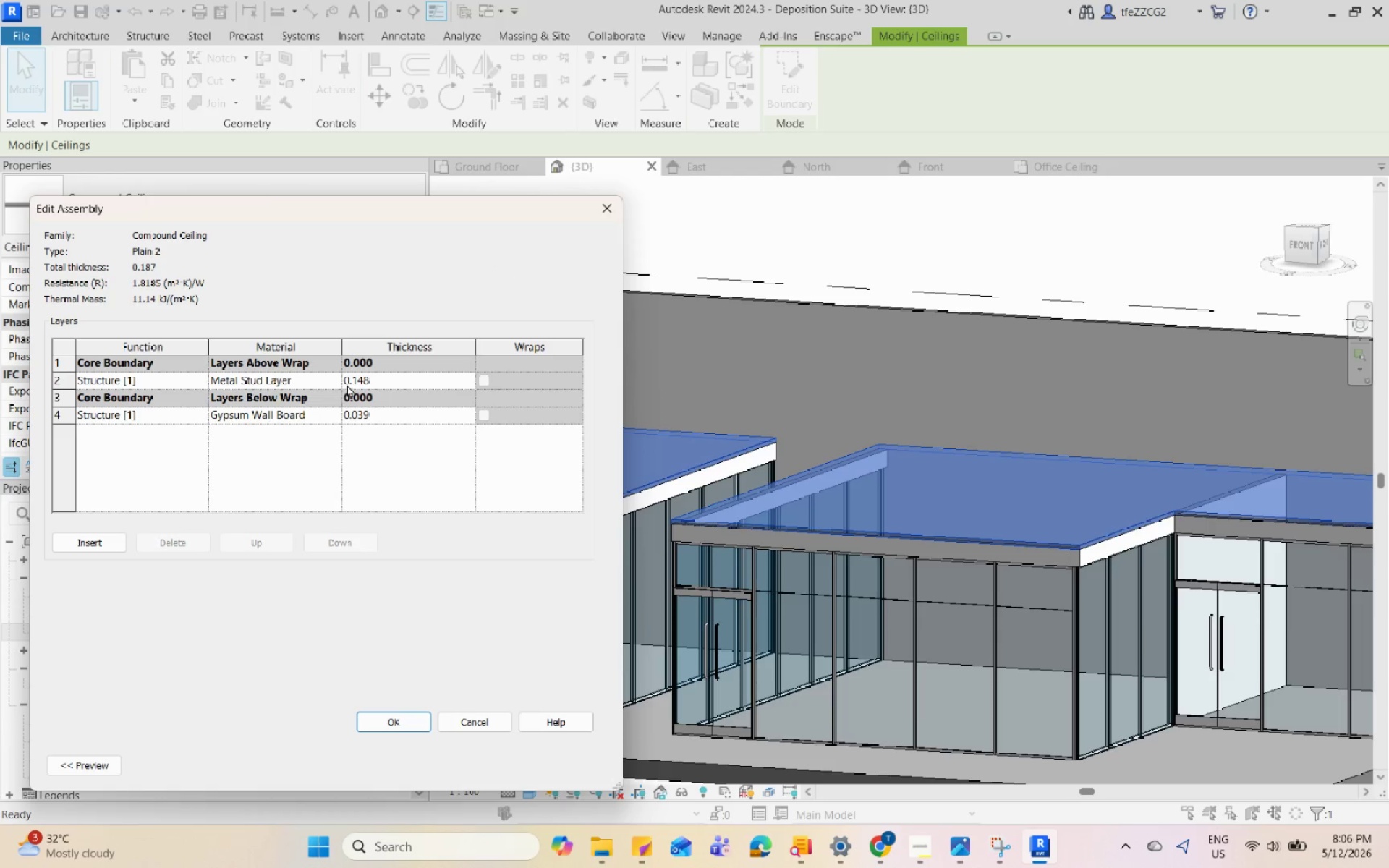 
left_click([353, 378])
 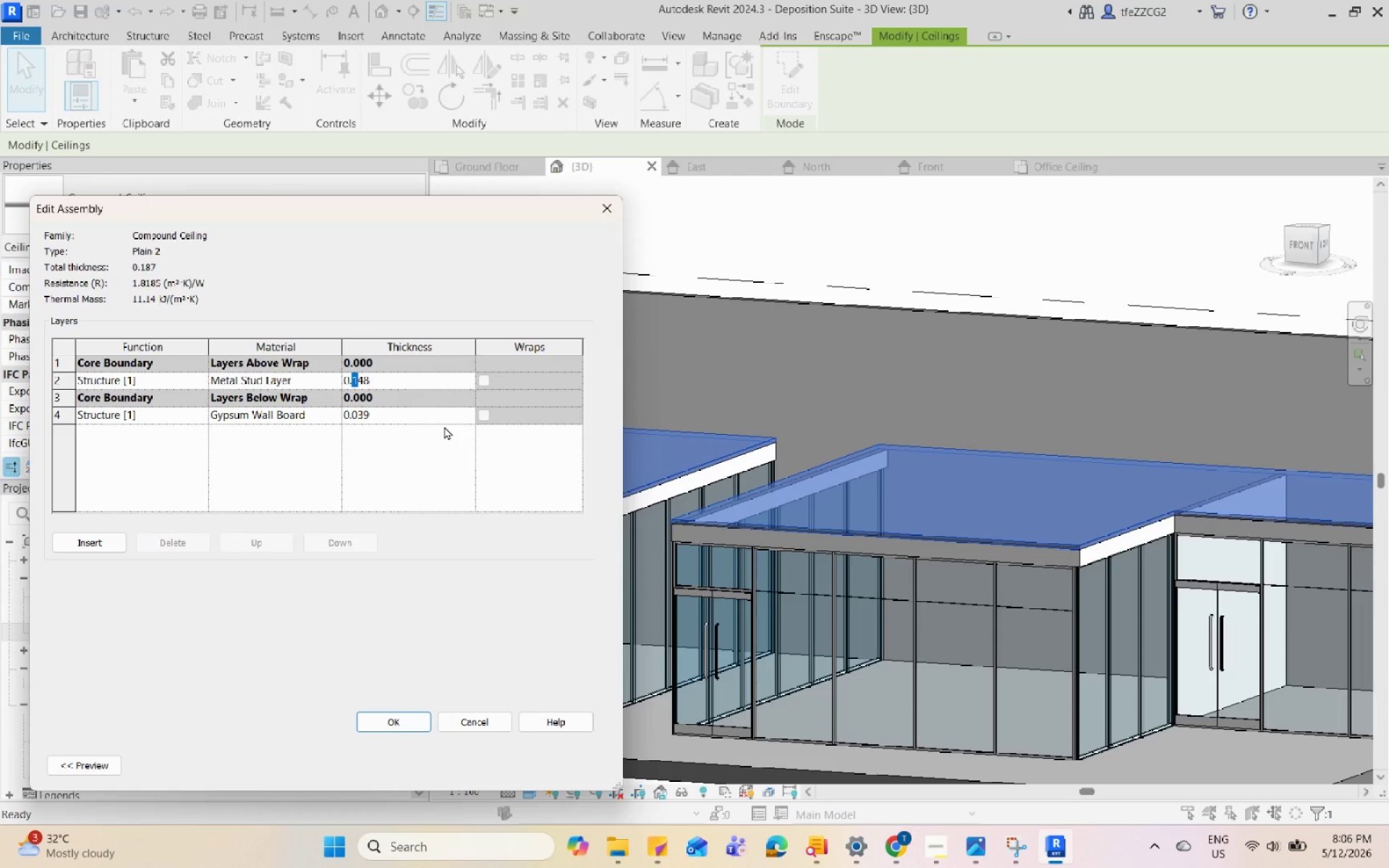 
key(2)
 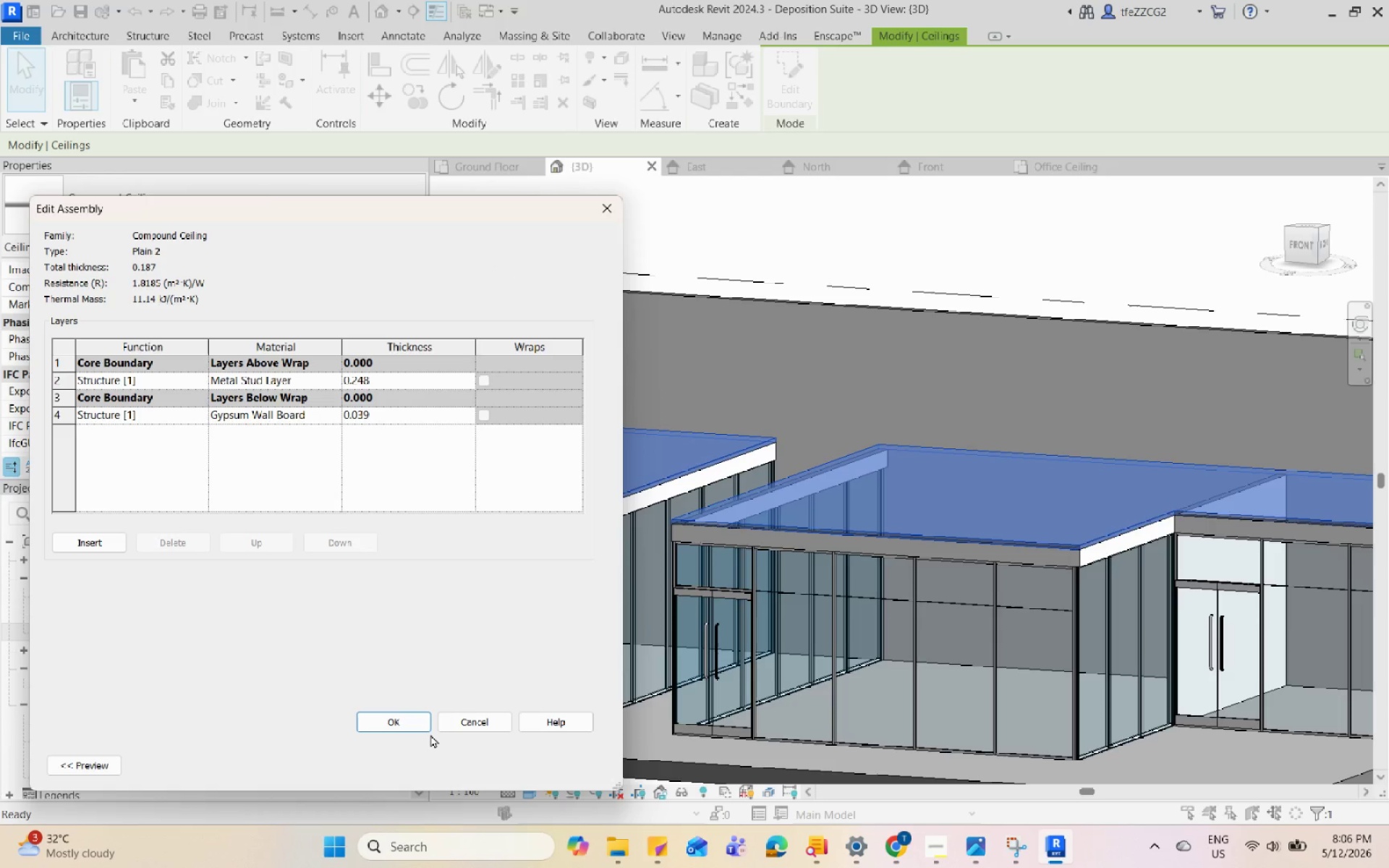 
left_click([413, 732])
 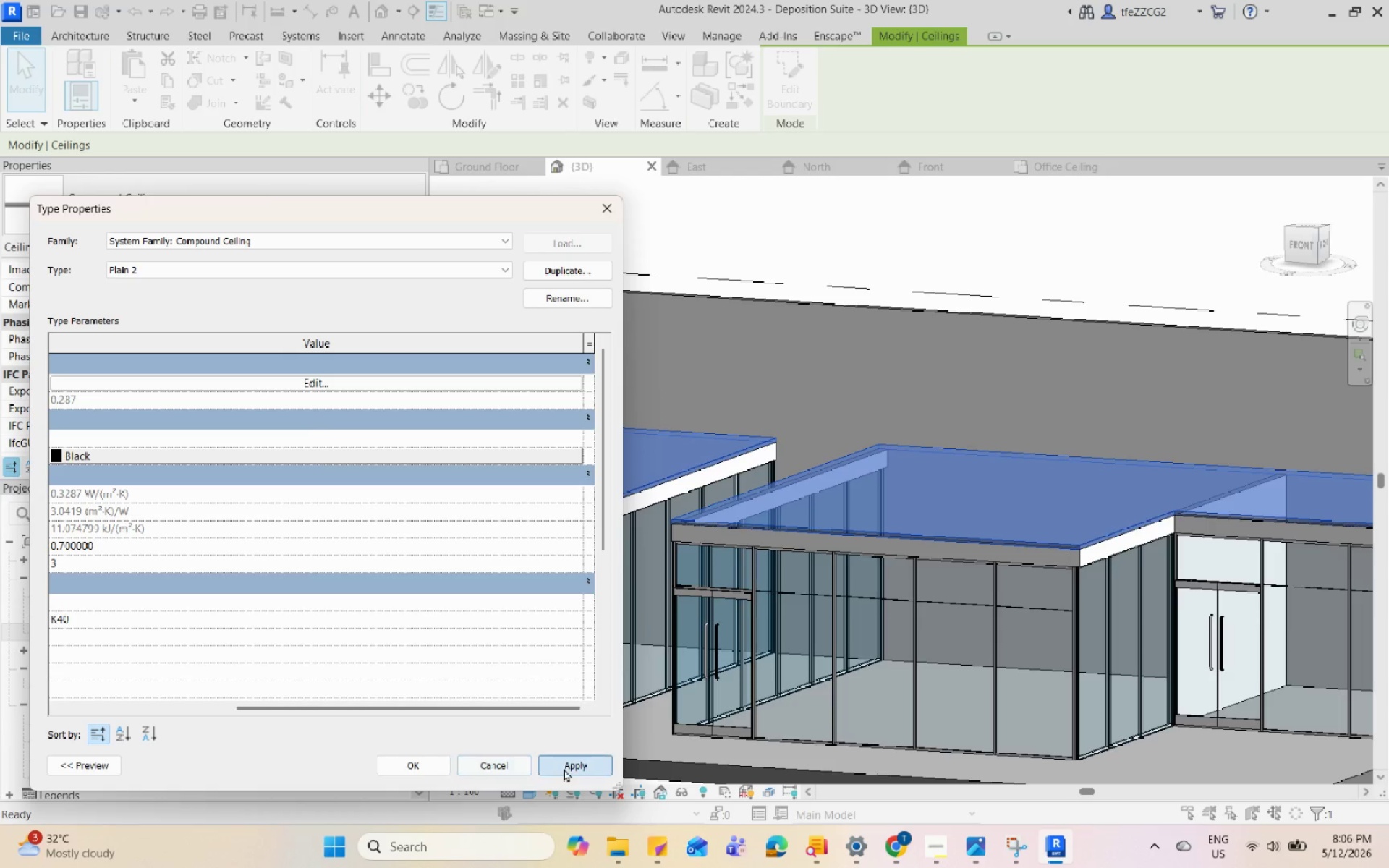 
double_click([425, 766])
 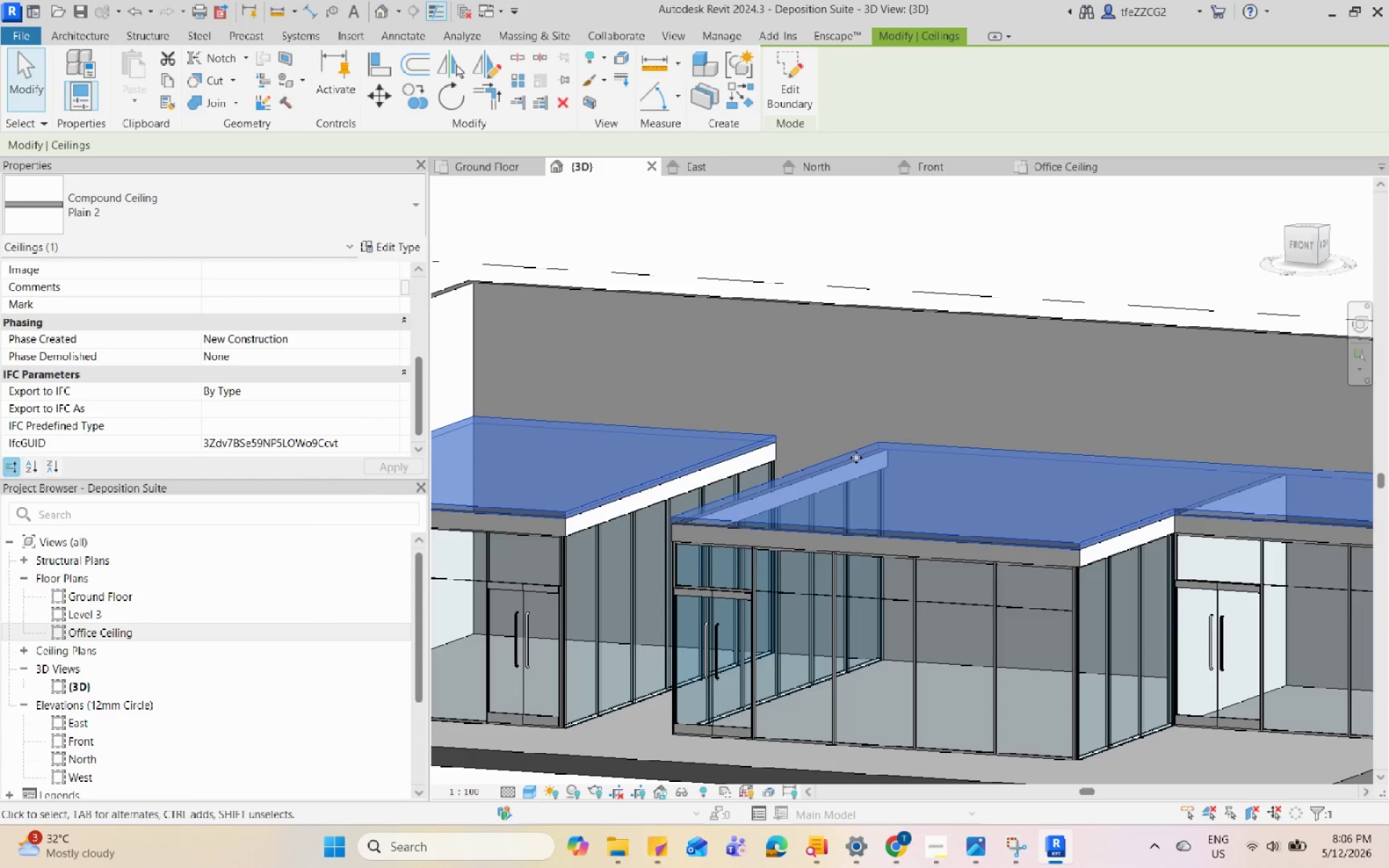 
hold_key(key=ShiftLeft, duration=0.56)
 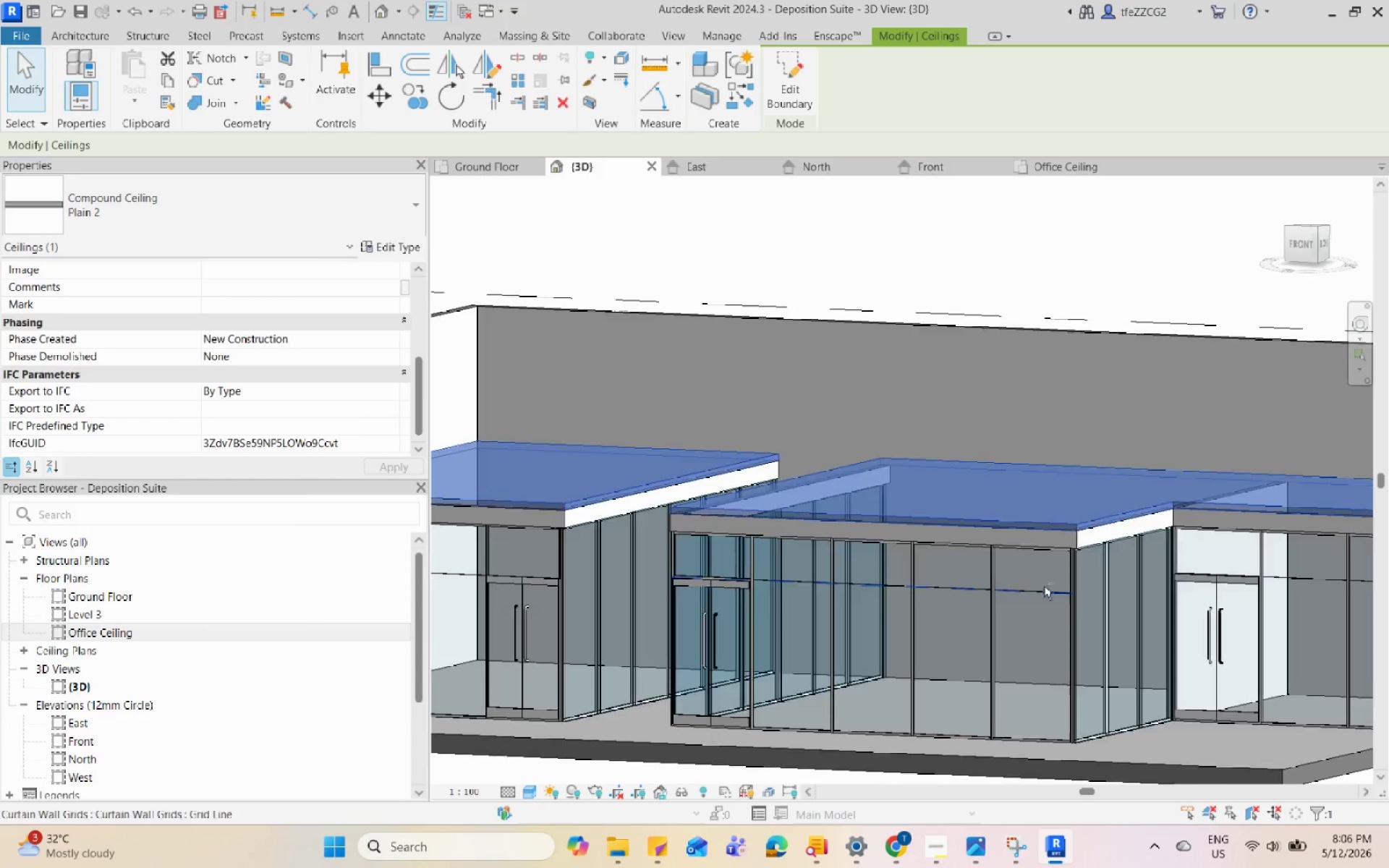 
key(Escape)
 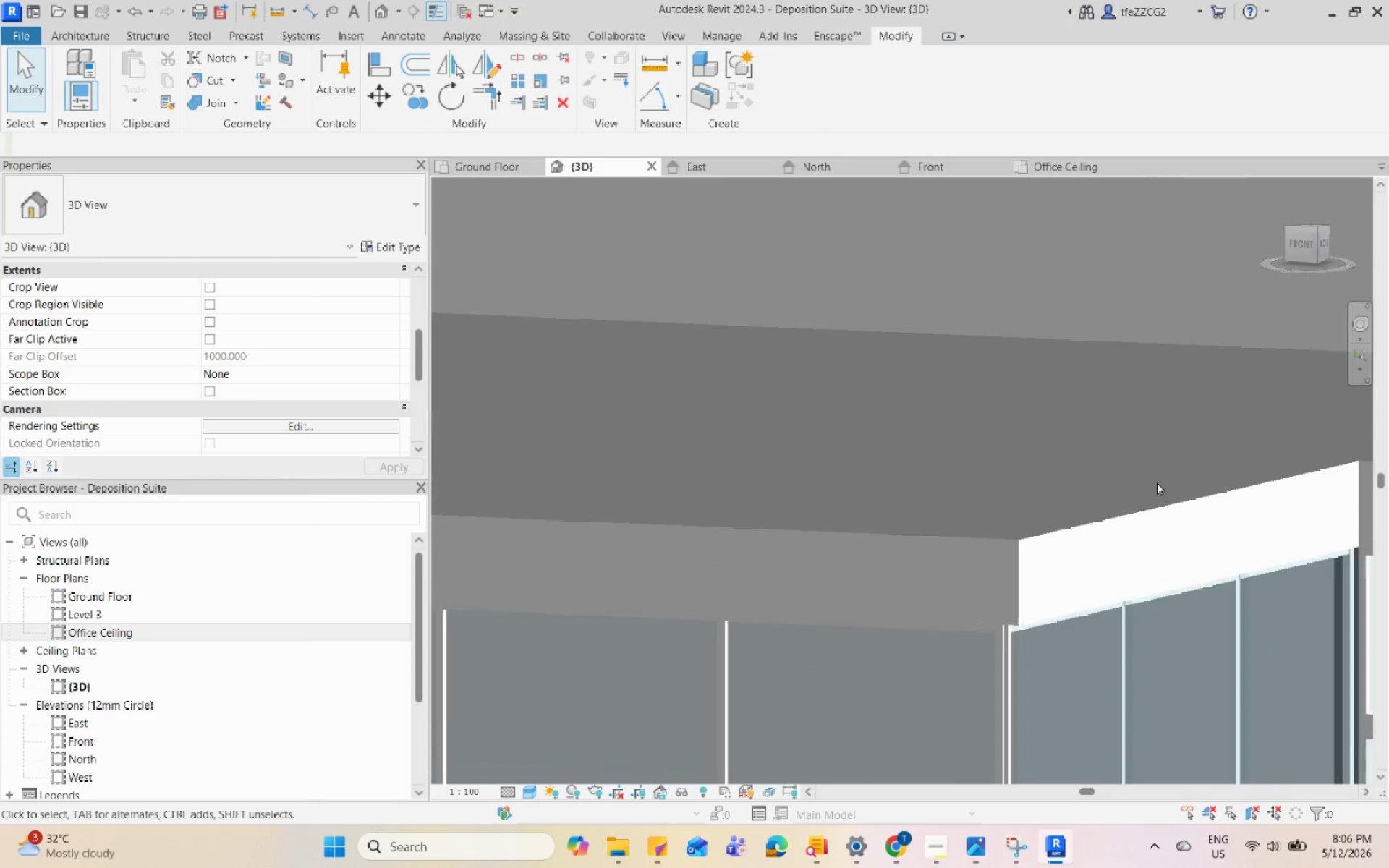 
hold_key(key=ShiftLeft, duration=0.7)
 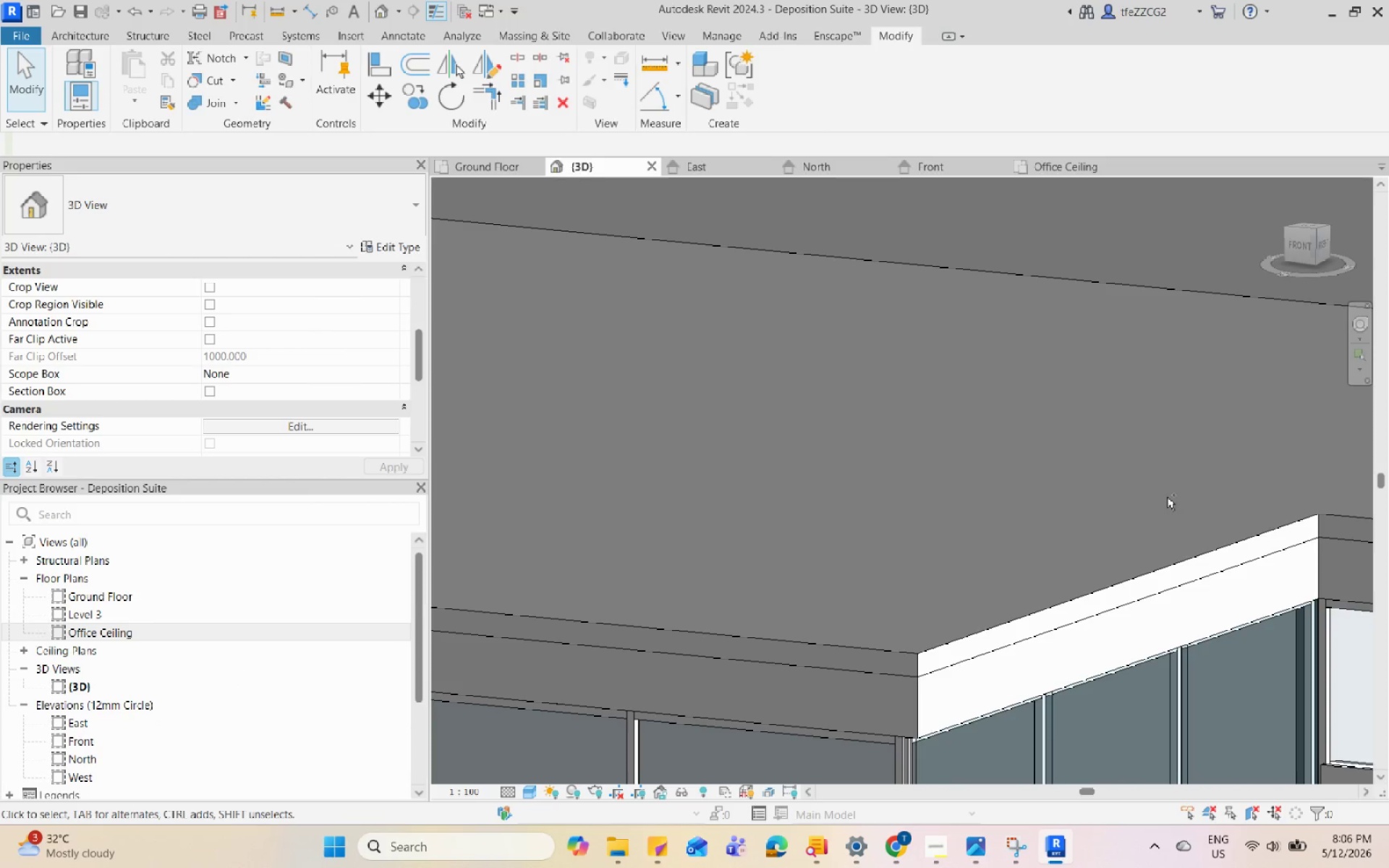 
scroll: coordinate [1152, 482], scroll_direction: up, amount: 9.0
 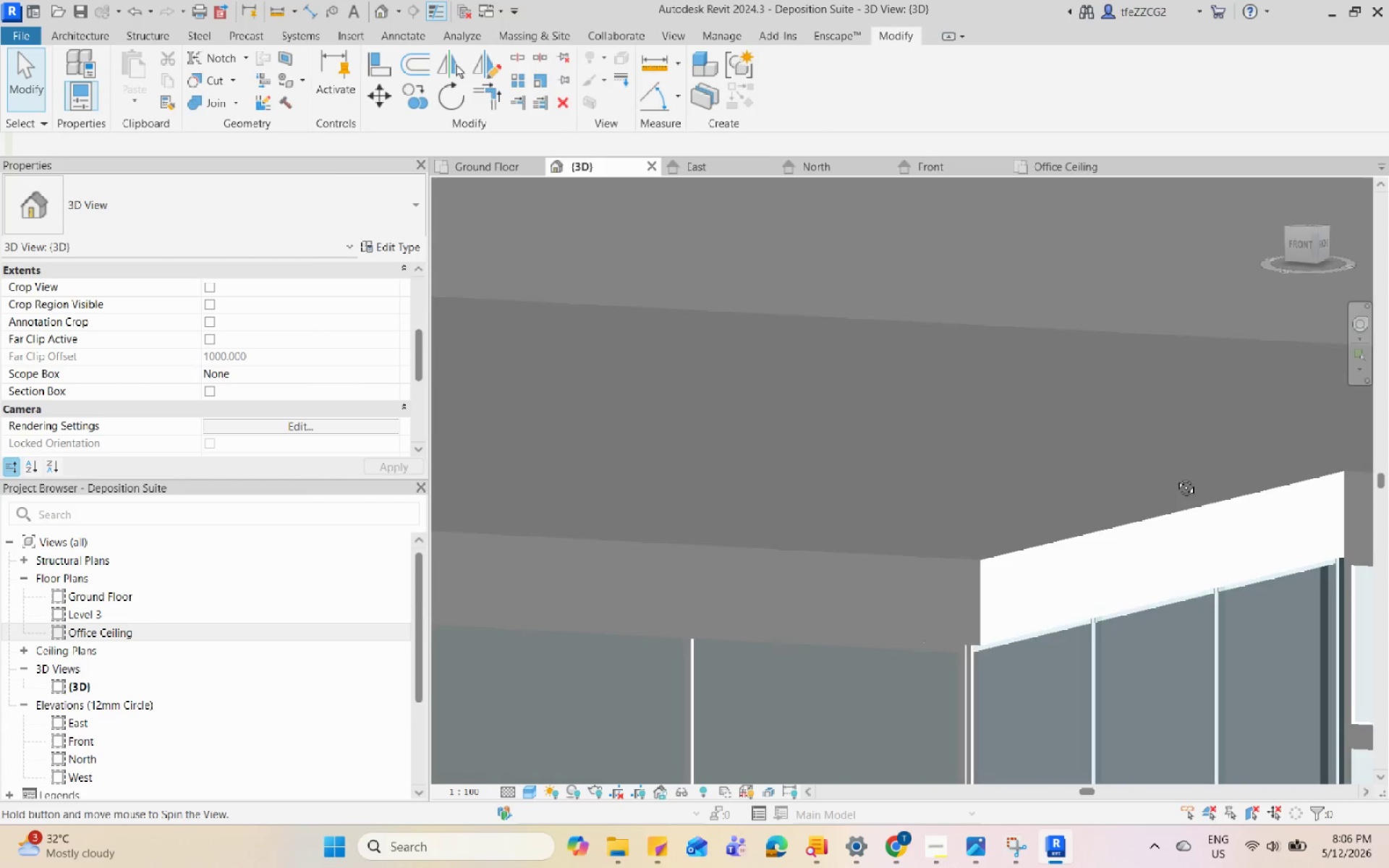 
key(Control+S)
 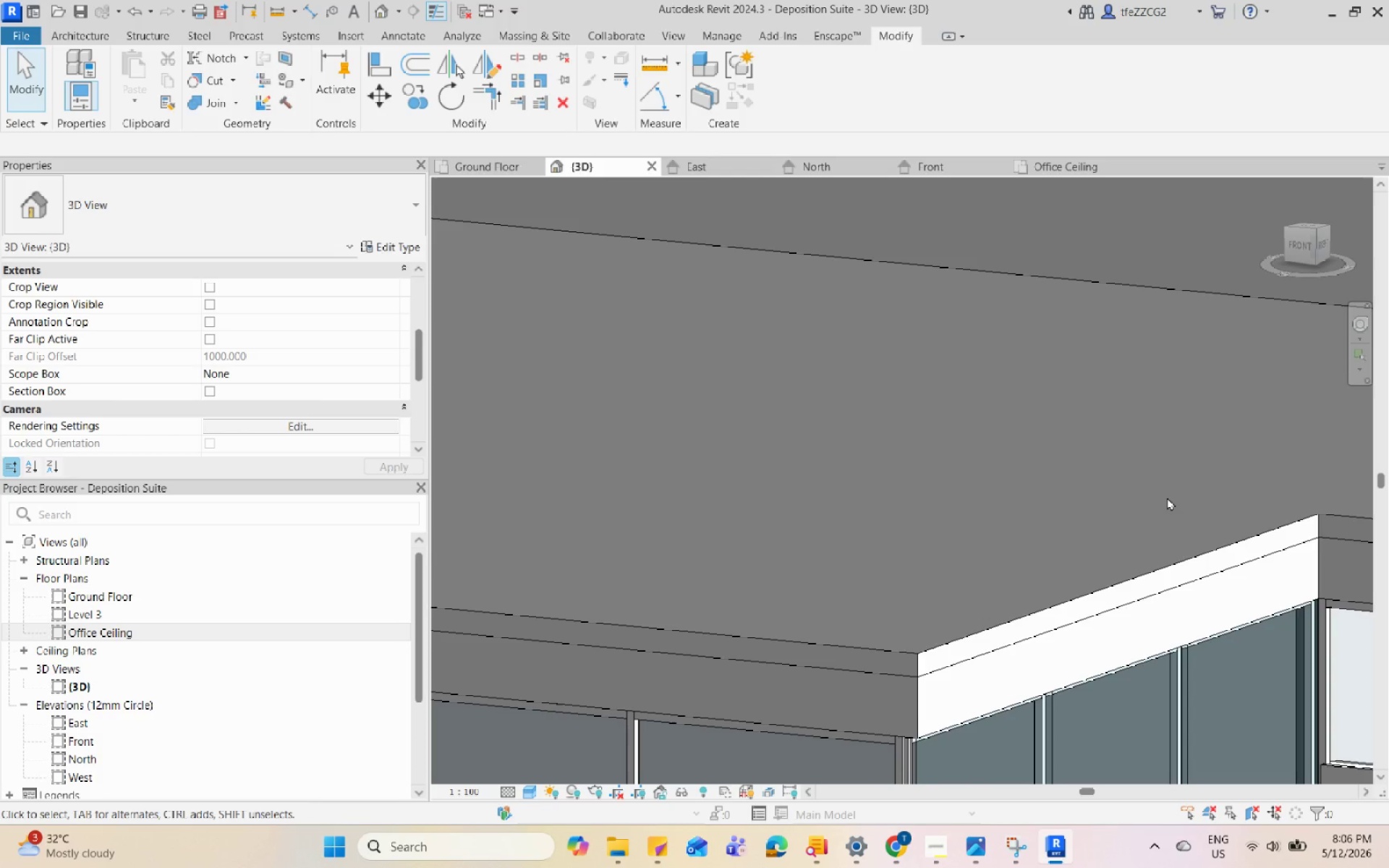 
wait(16.05)
 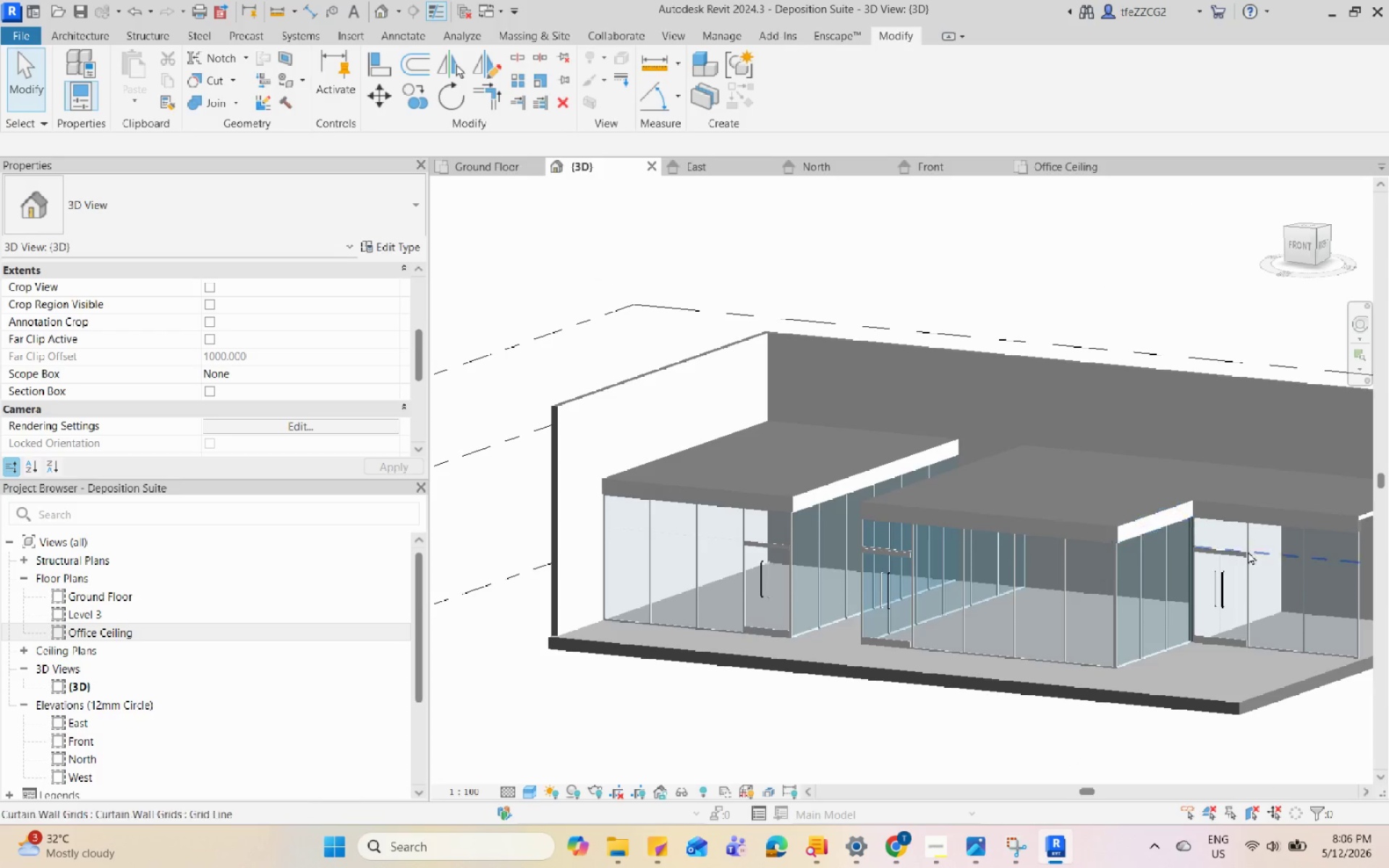 
hold_key(key=ShiftLeft, duration=3.02)
 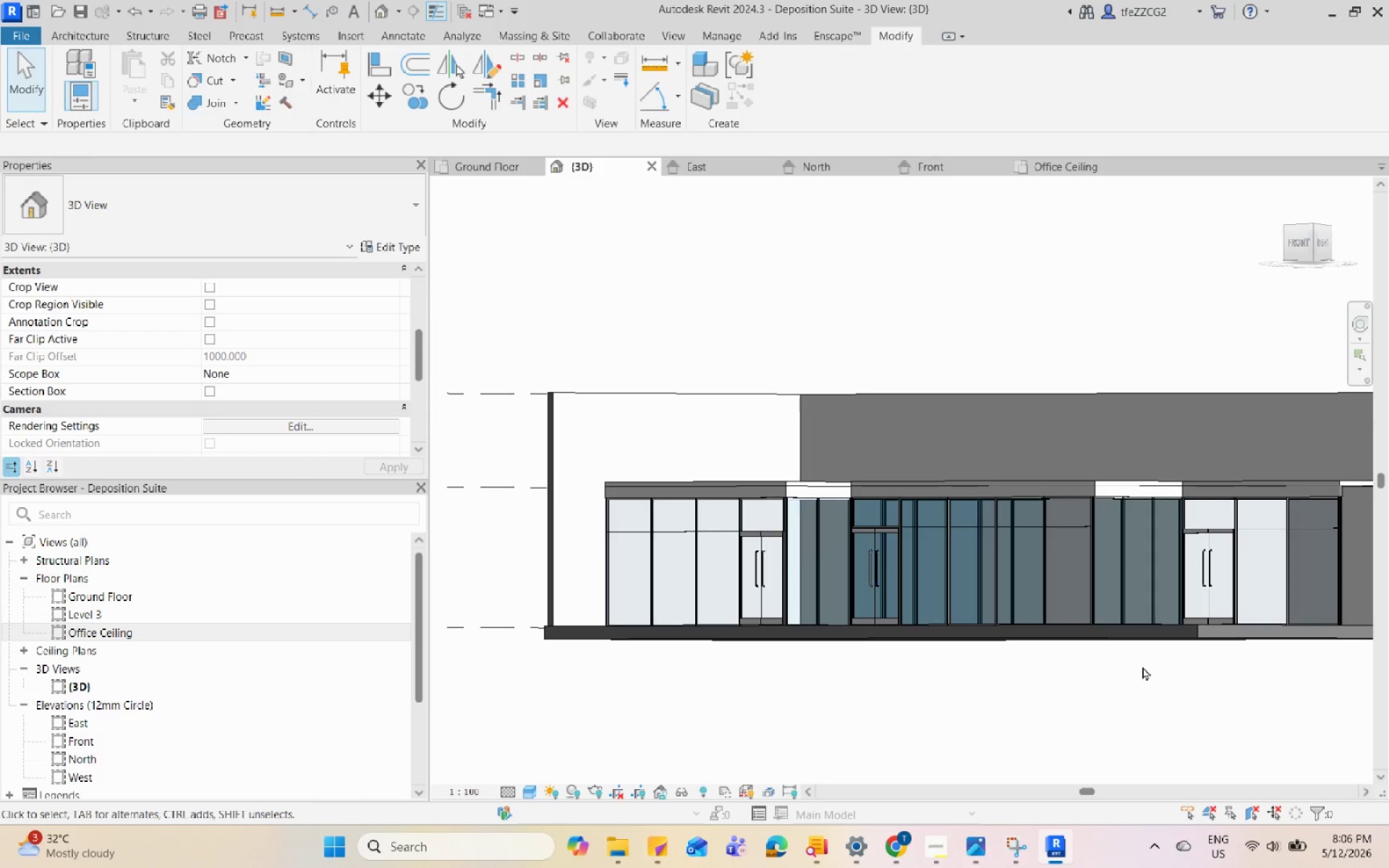 
scroll: coordinate [1163, 498], scroll_direction: down, amount: 12.0
 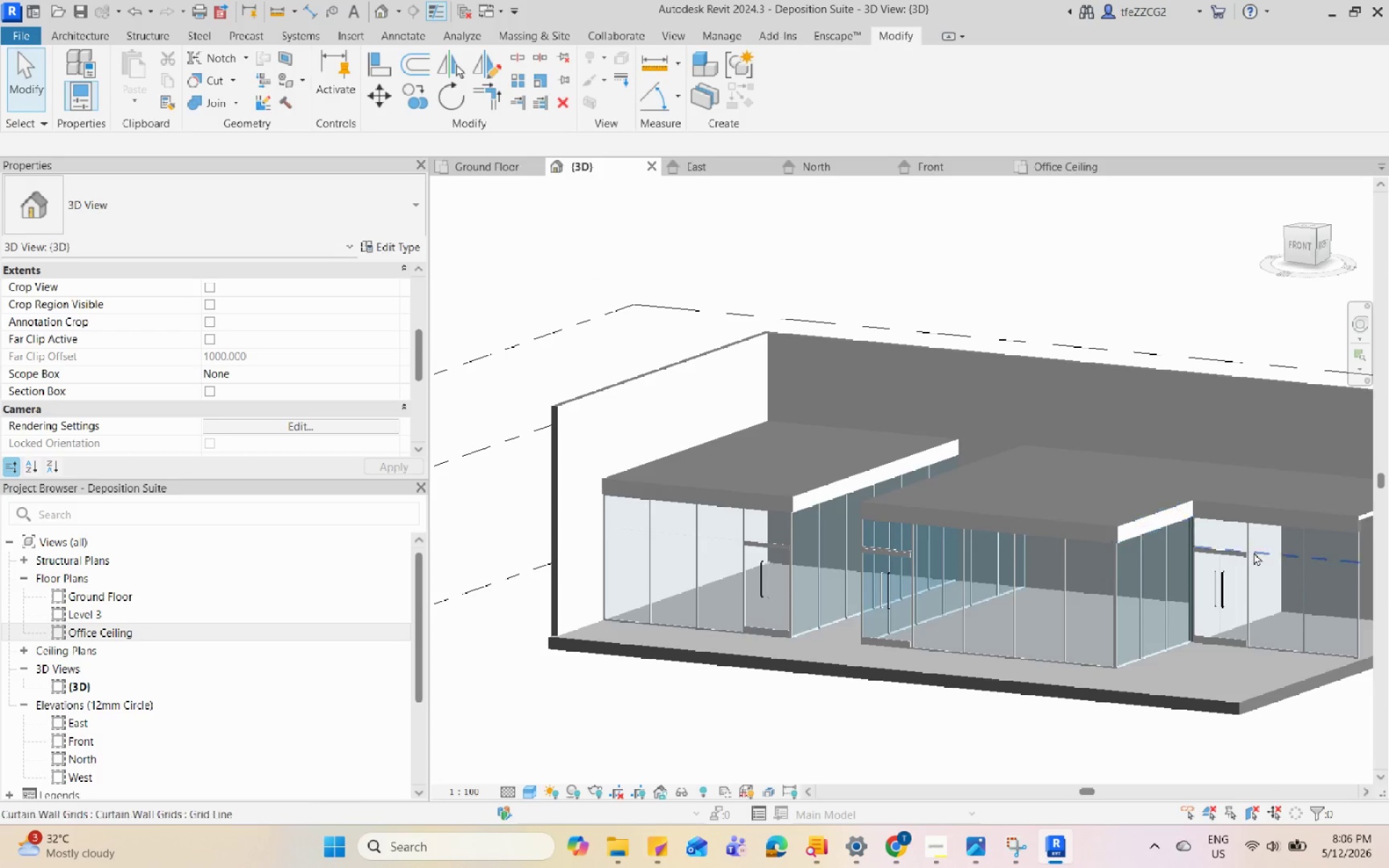 
wait(7.78)
 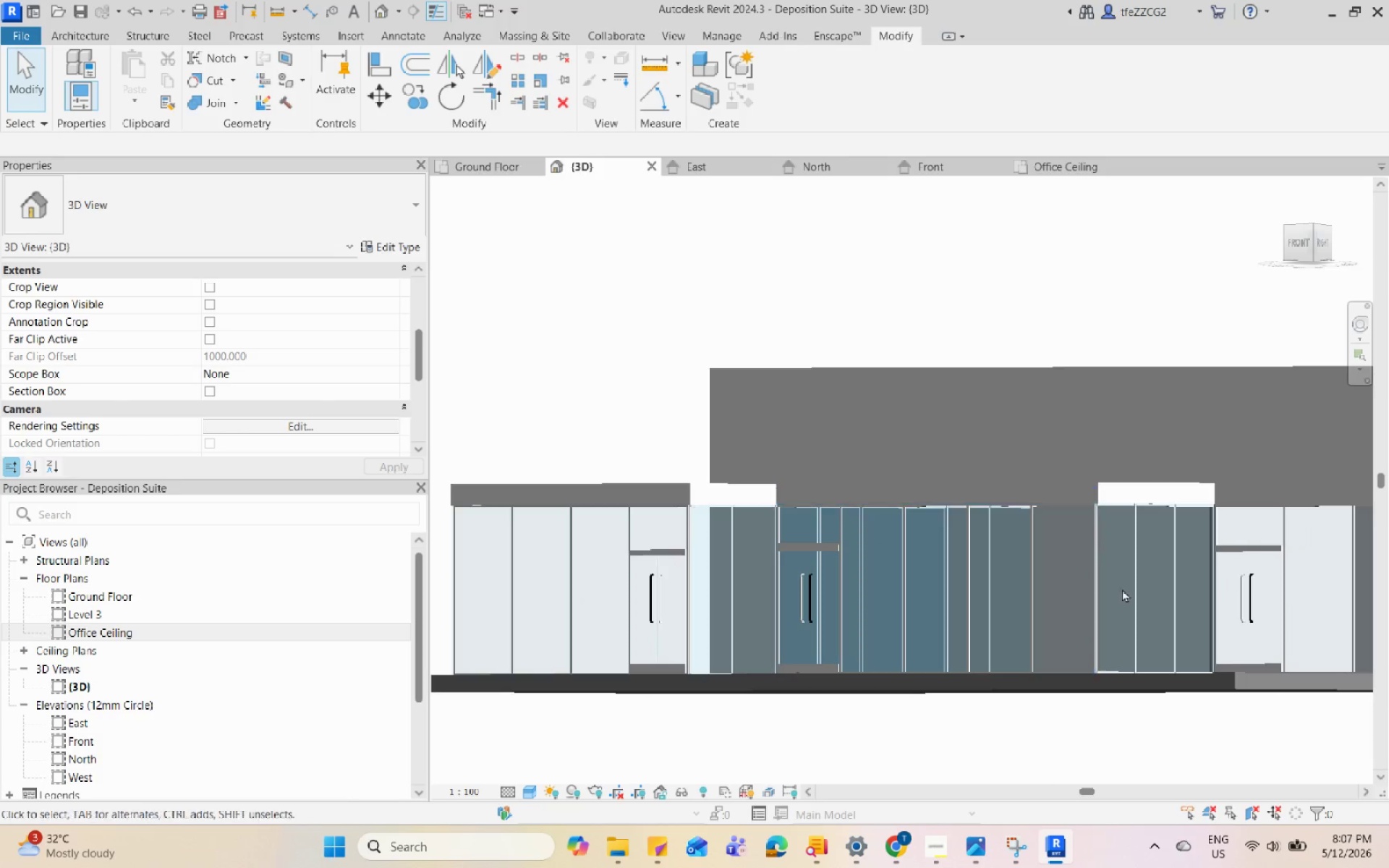 
hold_key(key=ShiftLeft, duration=1.06)
 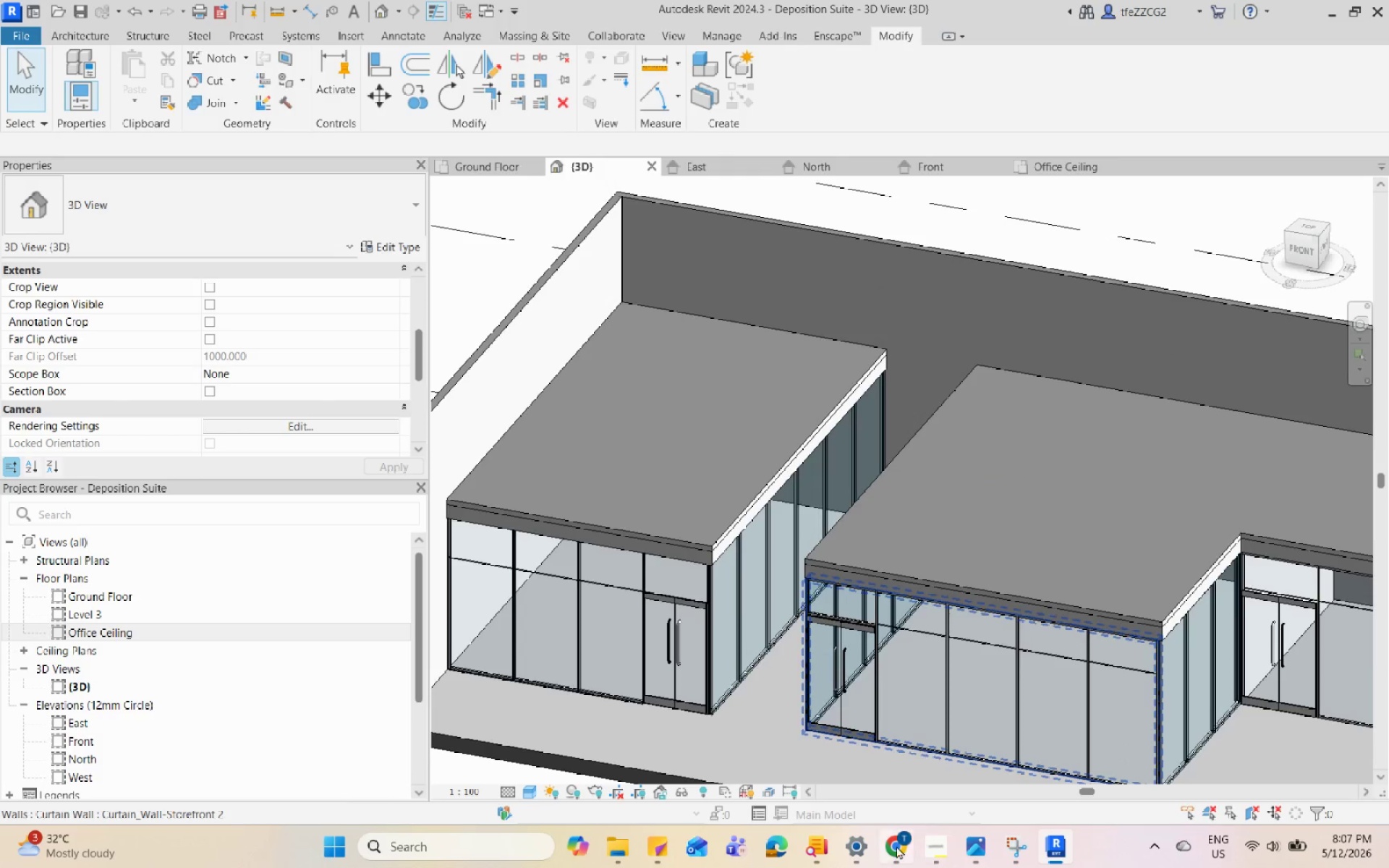 
scroll: coordinate [1087, 498], scroll_direction: up, amount: 2.0
 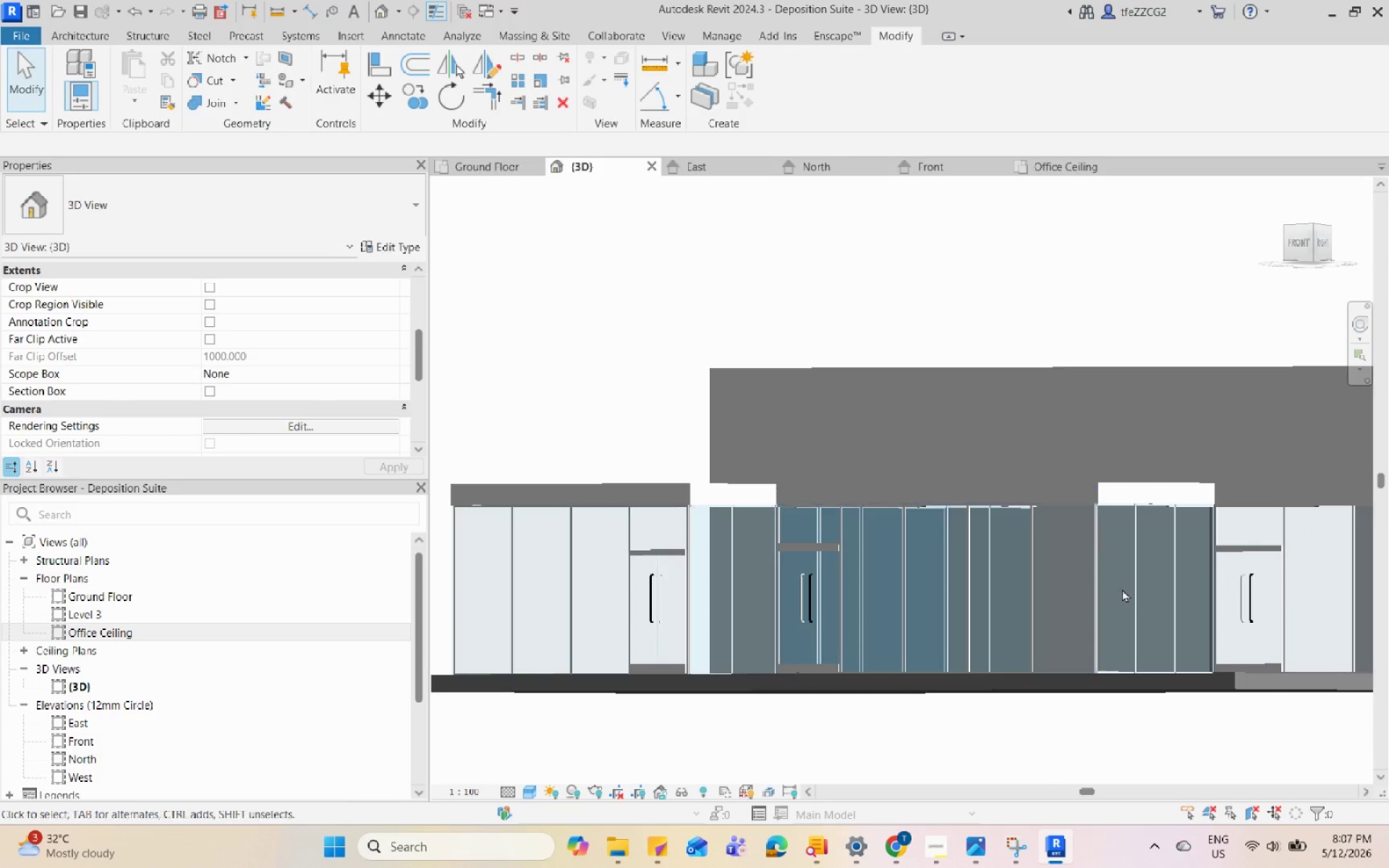 
left_click([895, 847])
 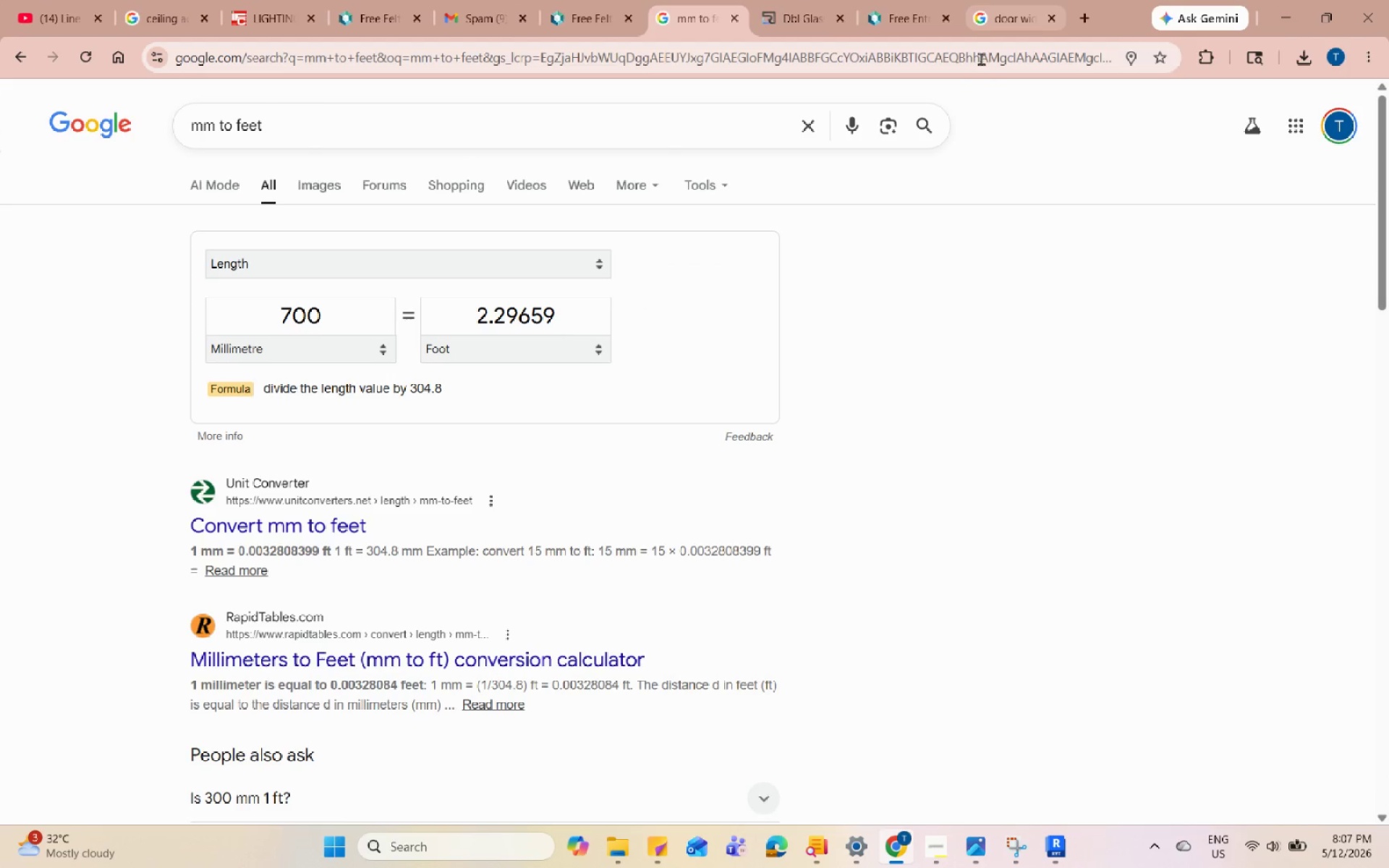 
left_click([988, 0])
 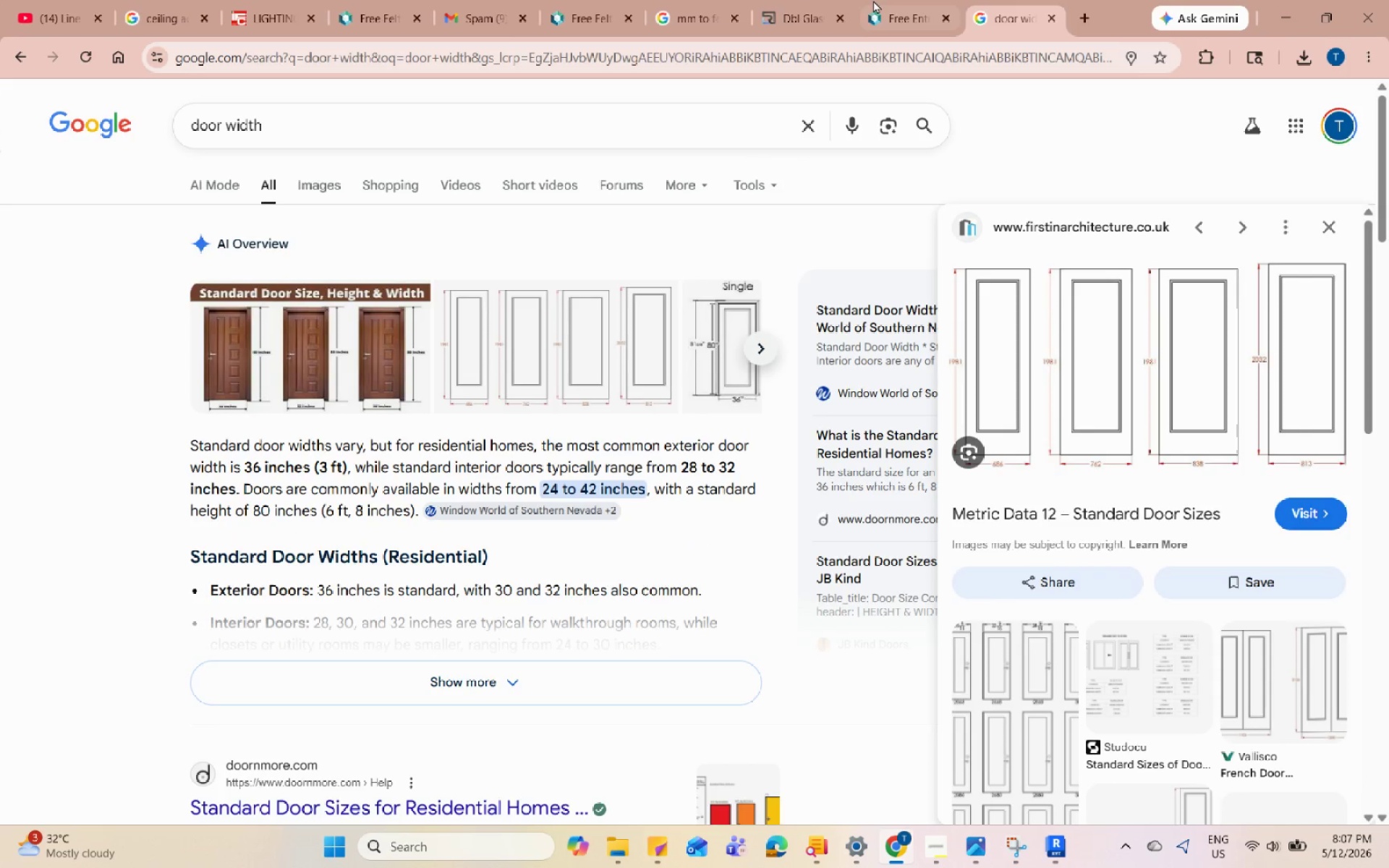 
left_click([857, 0])
 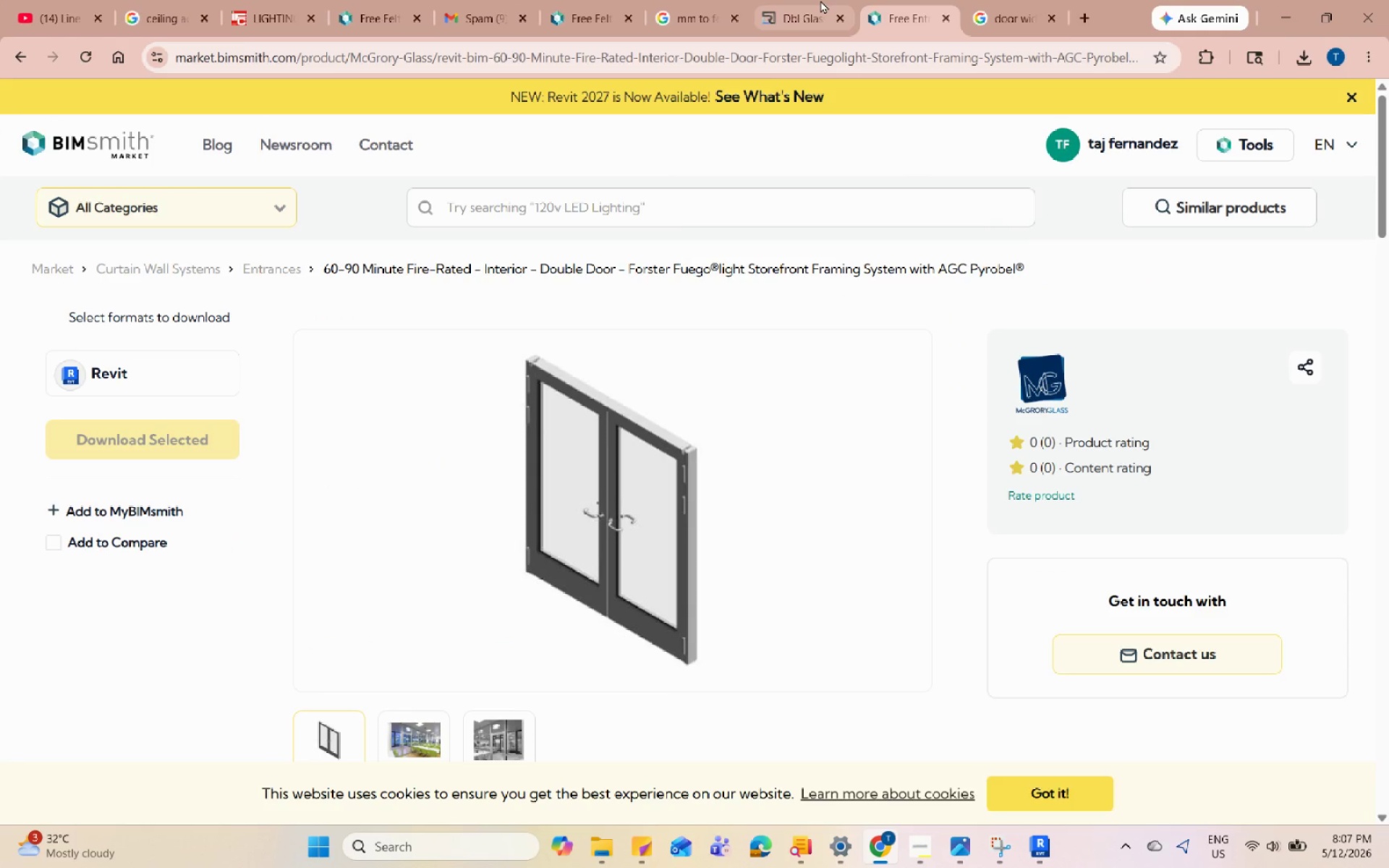 
left_click([820, 0])
 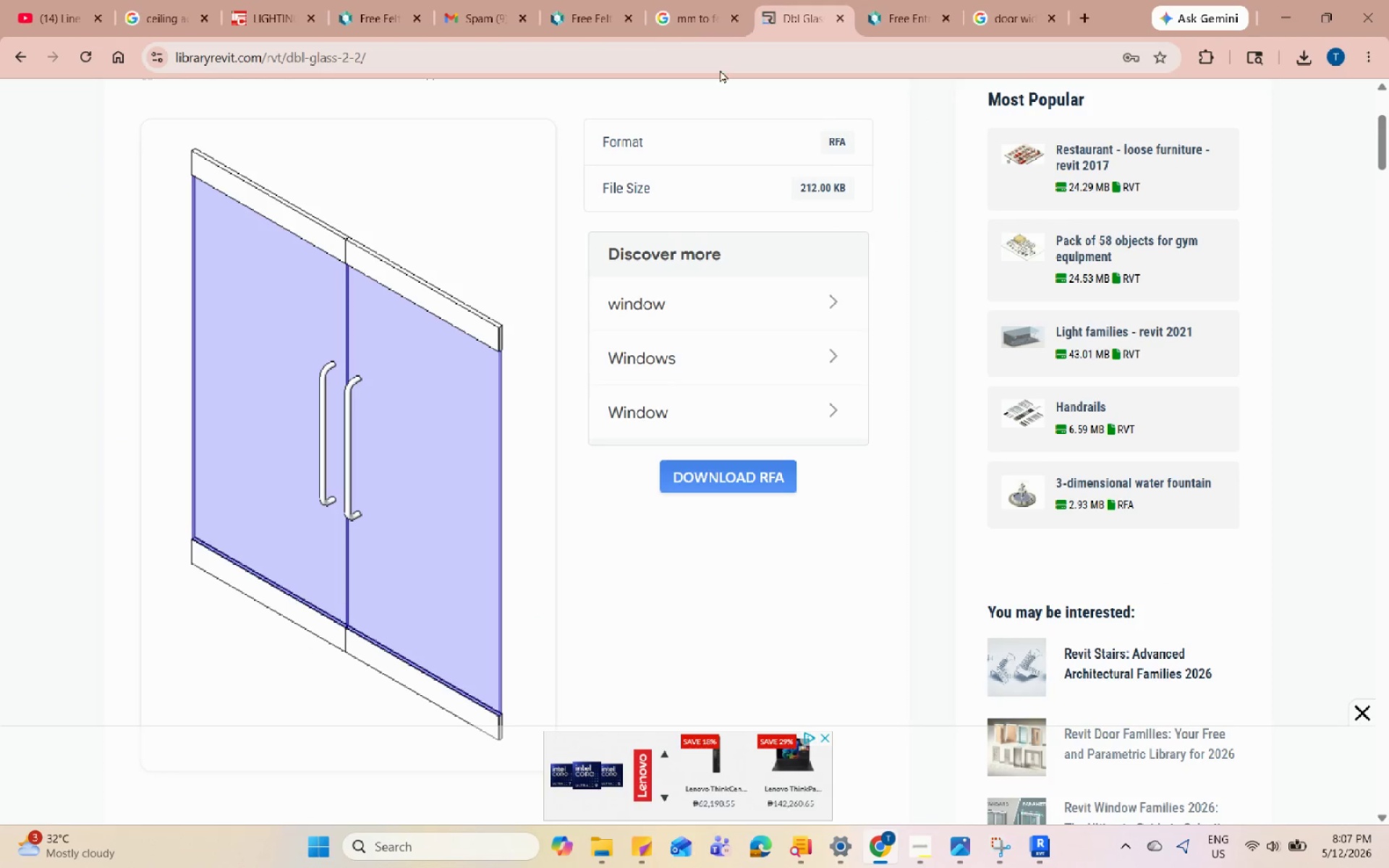 
left_click([1045, 296])
 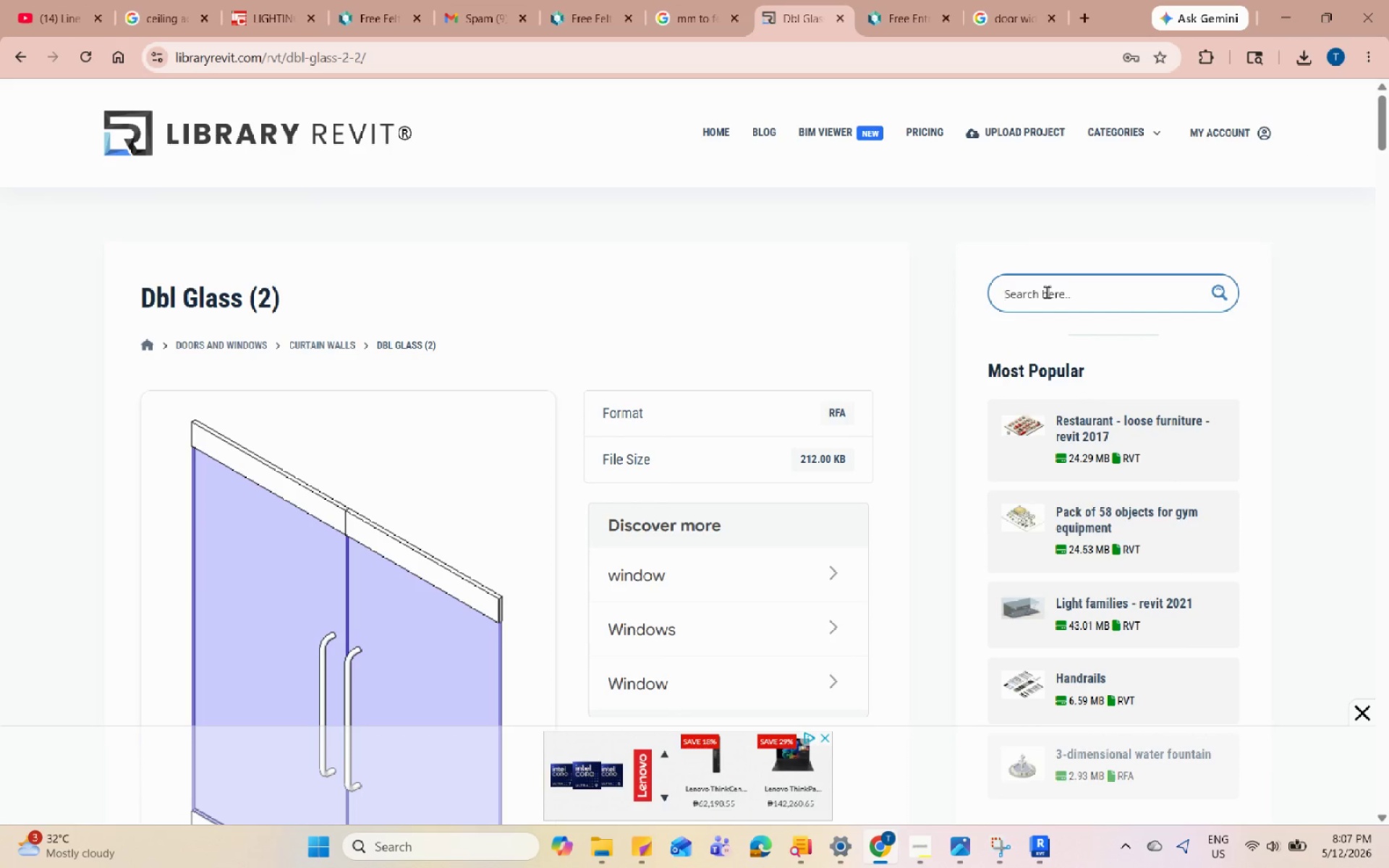 
scroll: coordinate [1025, 246], scroll_direction: up, amount: 5.0
 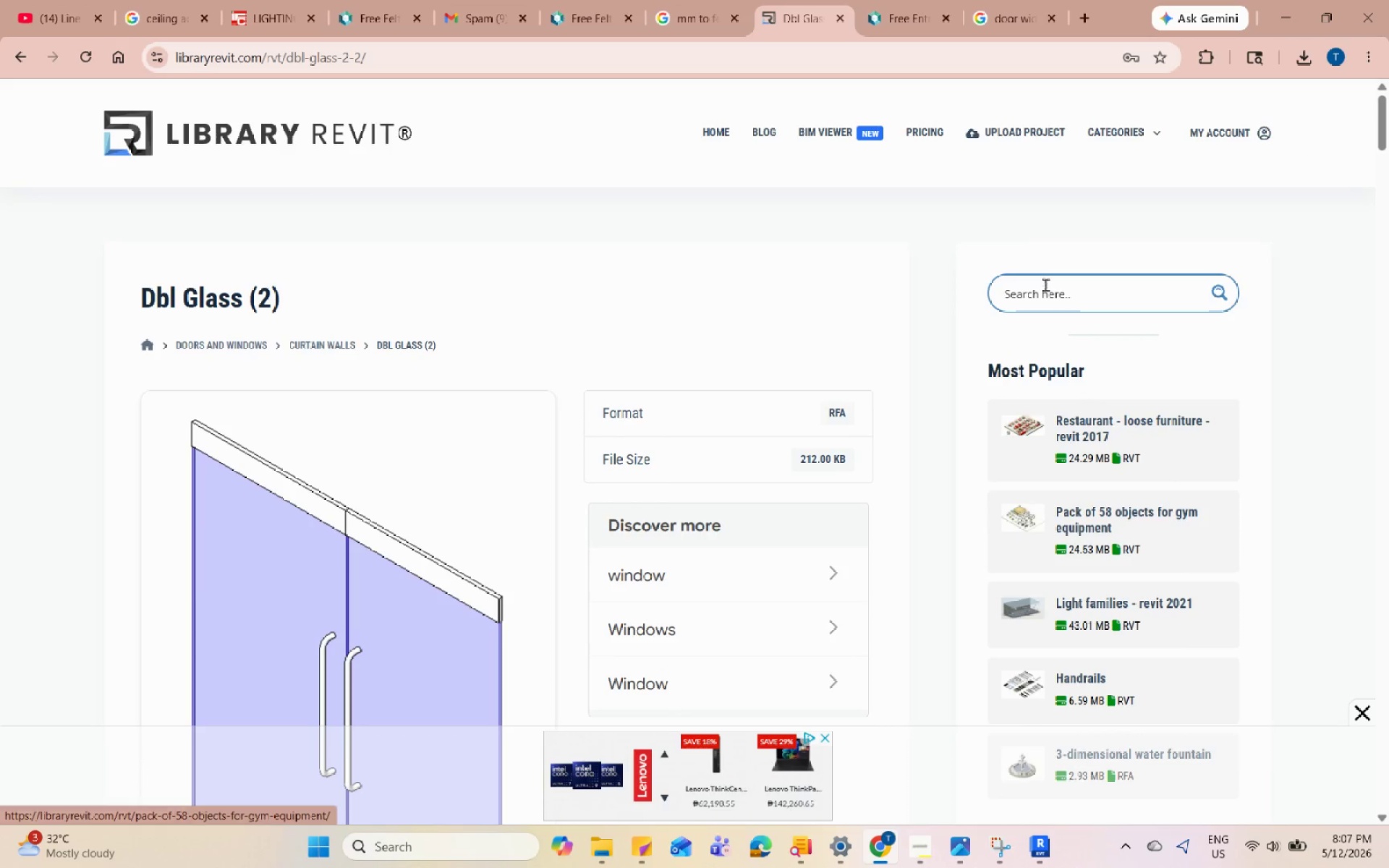 
type(ceiling oa)
key(Backspace)
key(Backspace)
type(panel)
 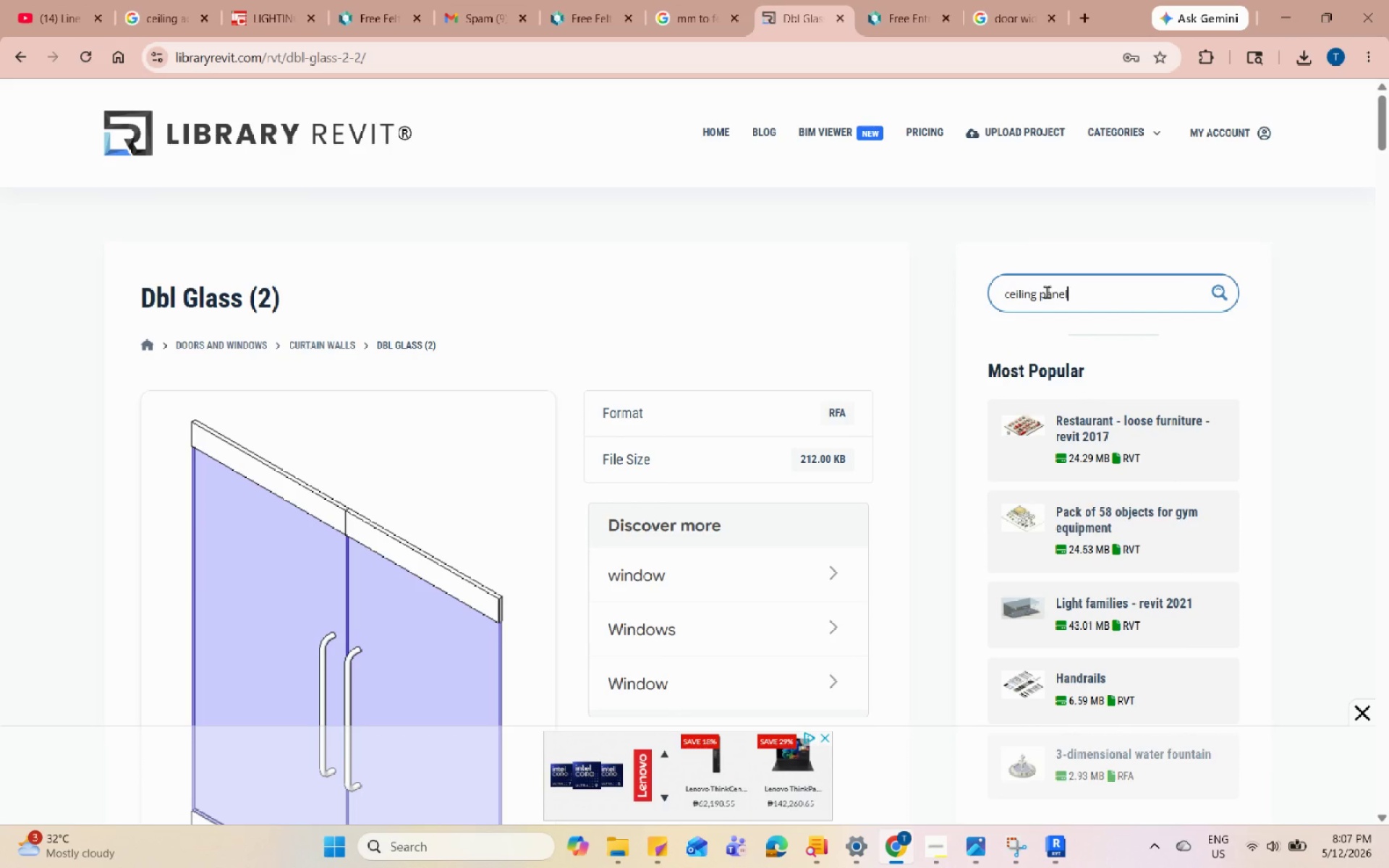 
key(Enter)
 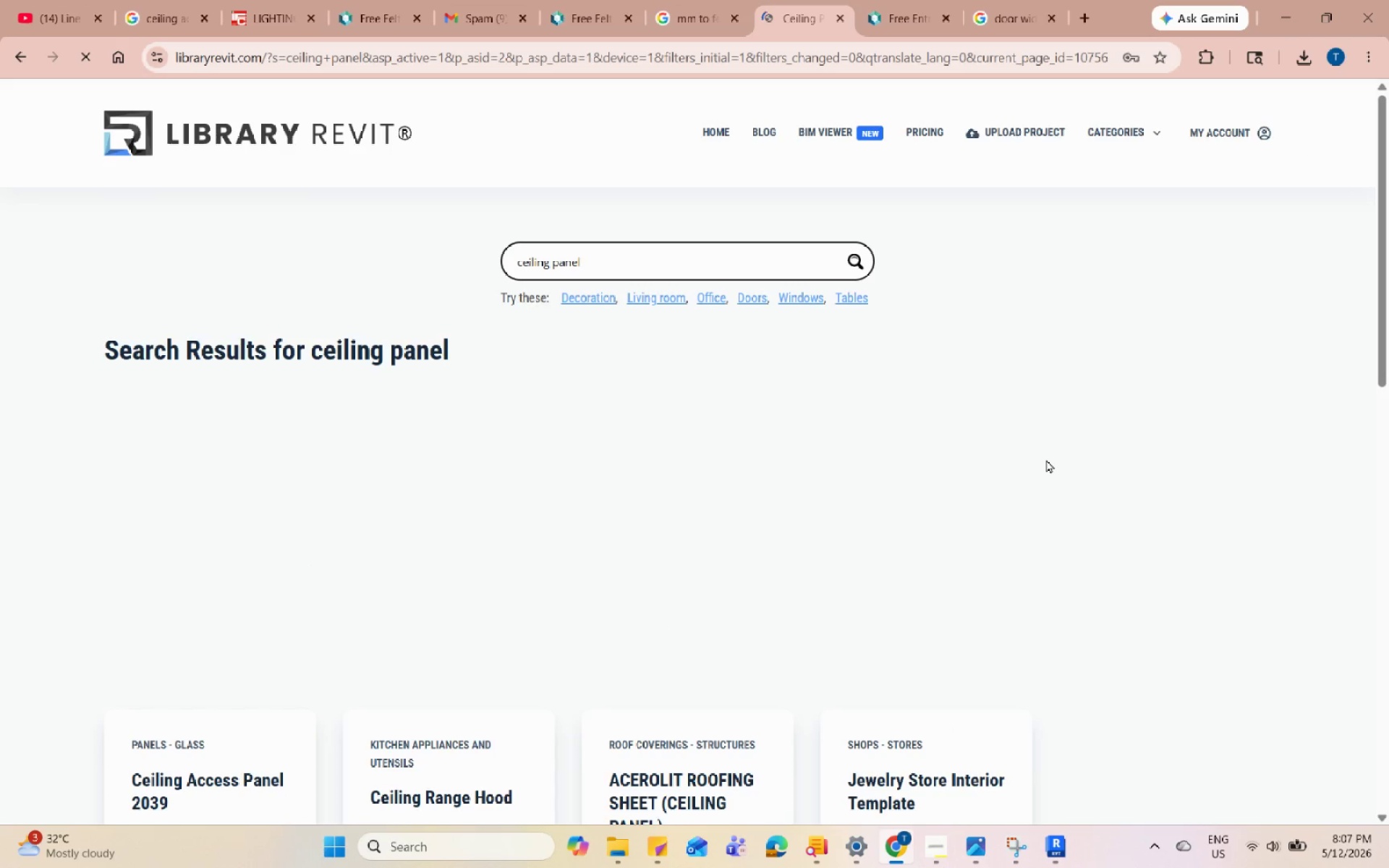 
scroll: coordinate [1042, 467], scroll_direction: down, amount: 7.0
 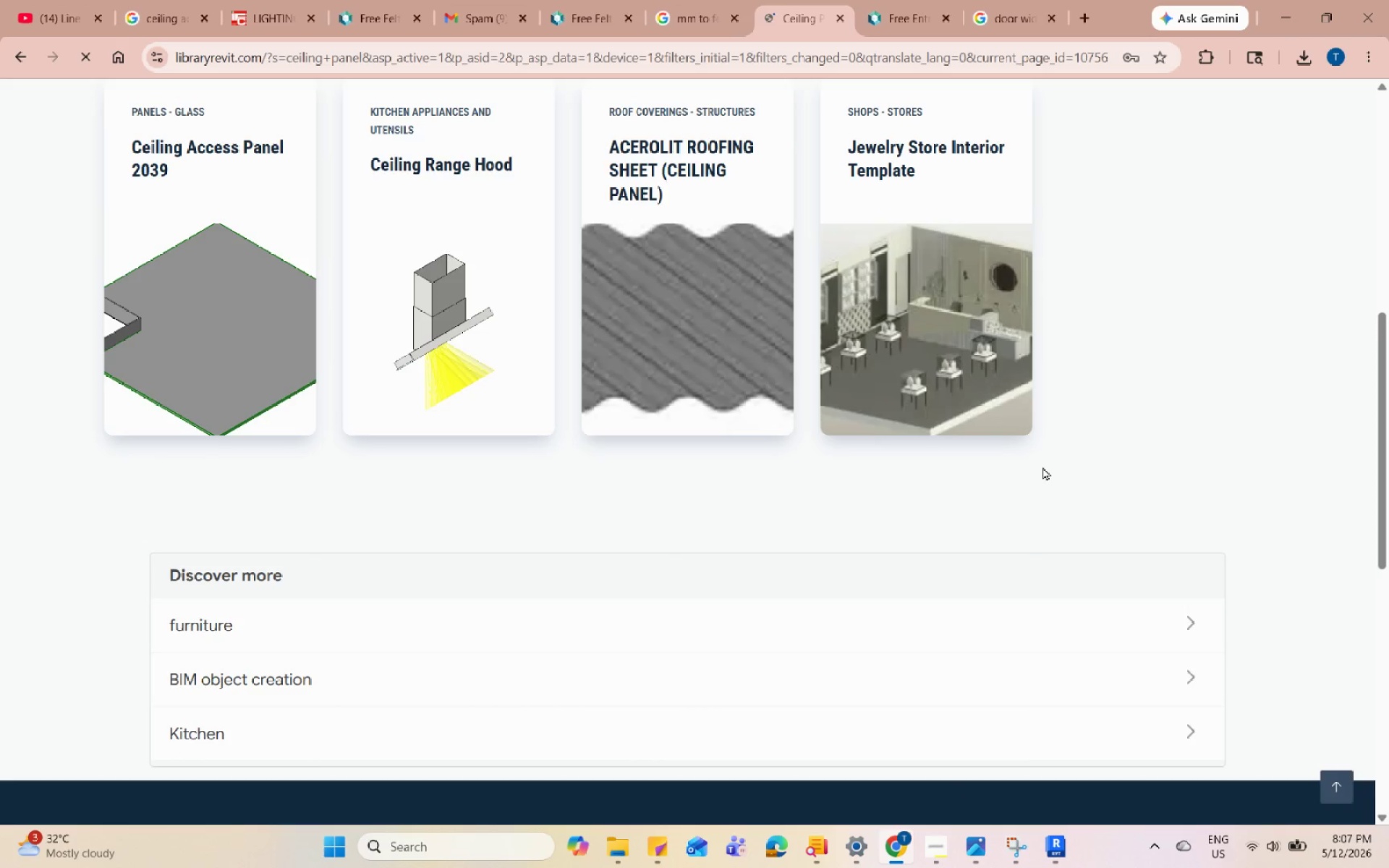 
scroll: coordinate [1042, 467], scroll_direction: up, amount: 13.0
 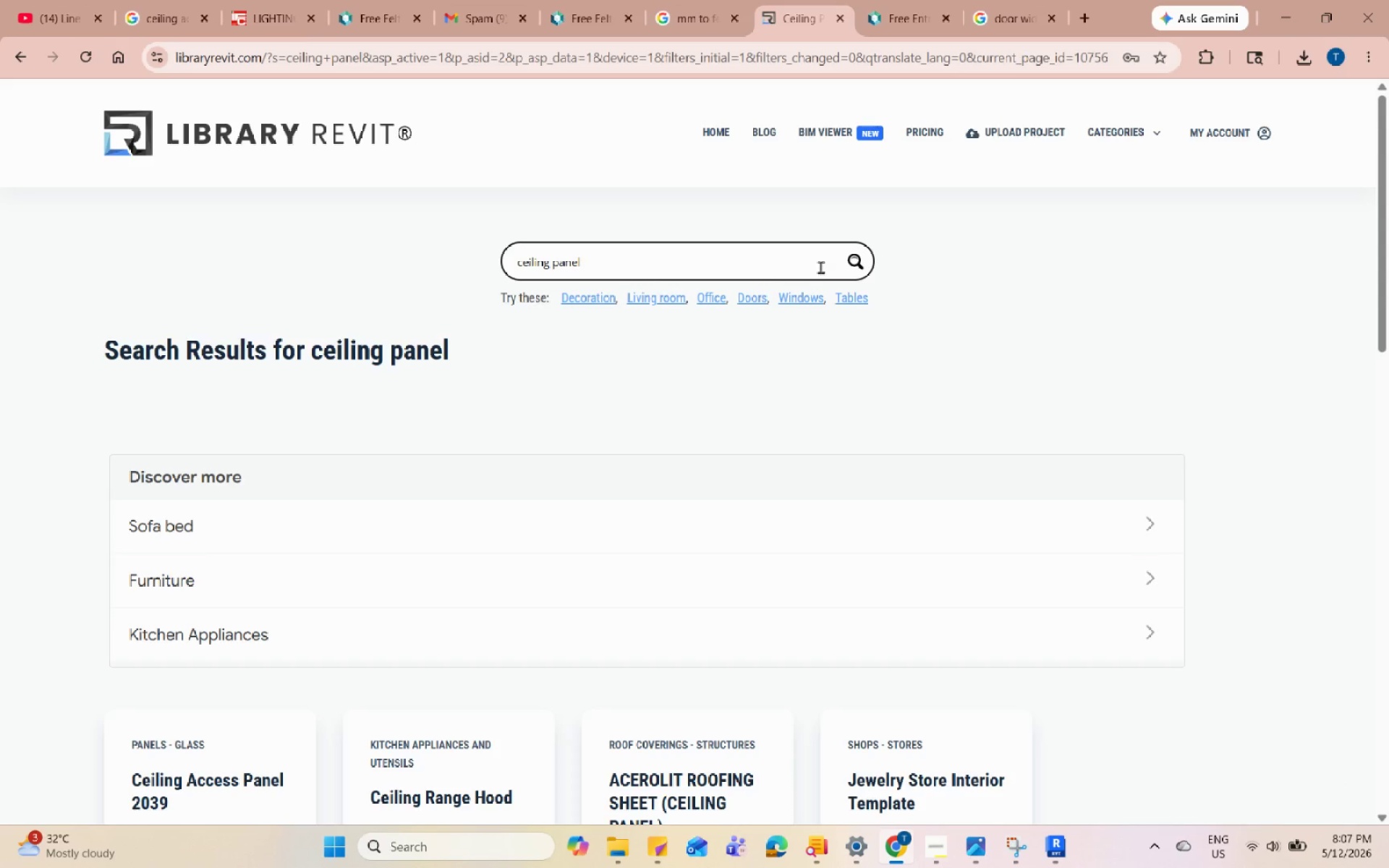 
left_click_drag(start_coordinate=[765, 274], to_coordinate=[690, 262])
 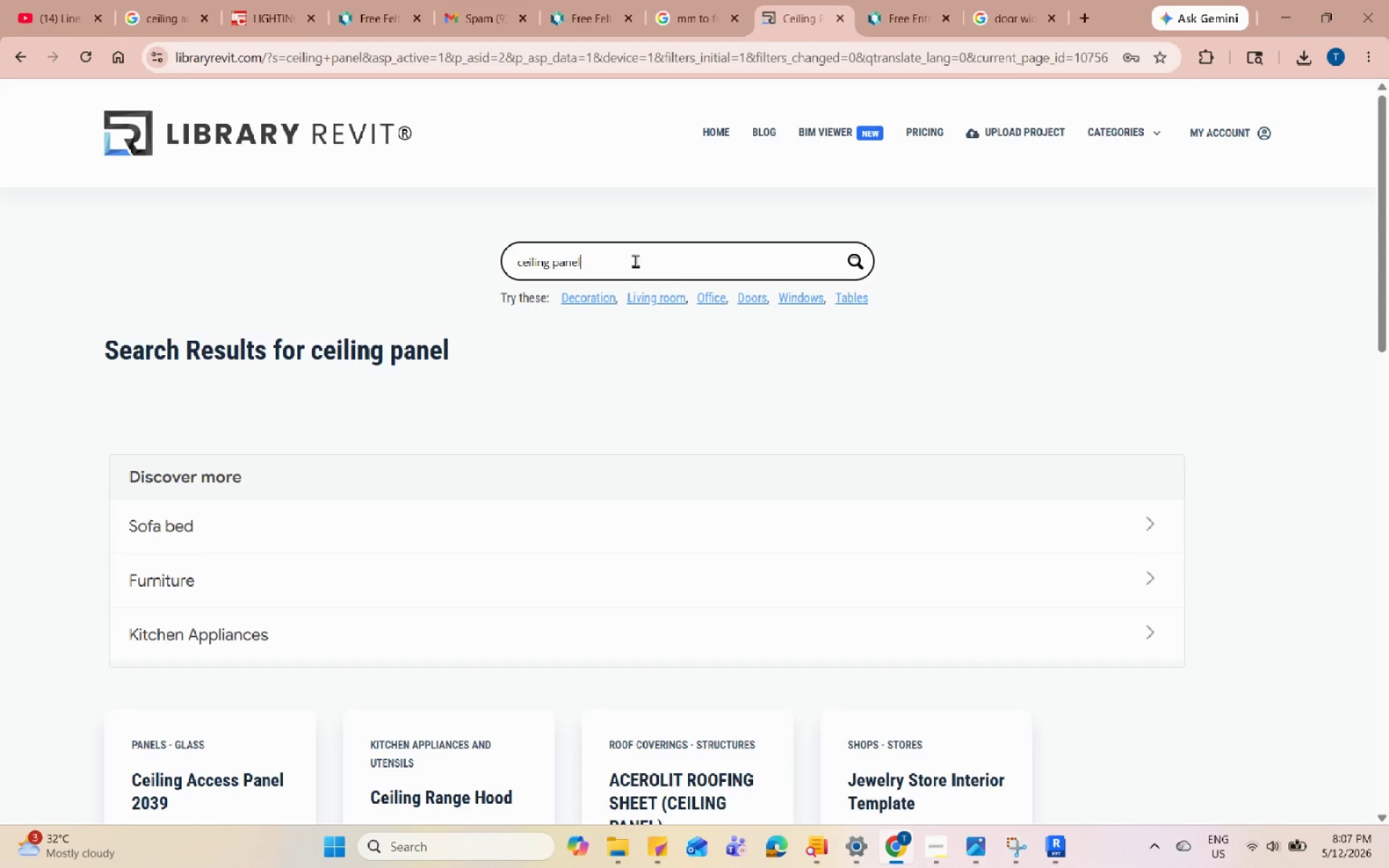 
left_click_drag(start_coordinate=[690, 262], to_coordinate=[552, 254])
 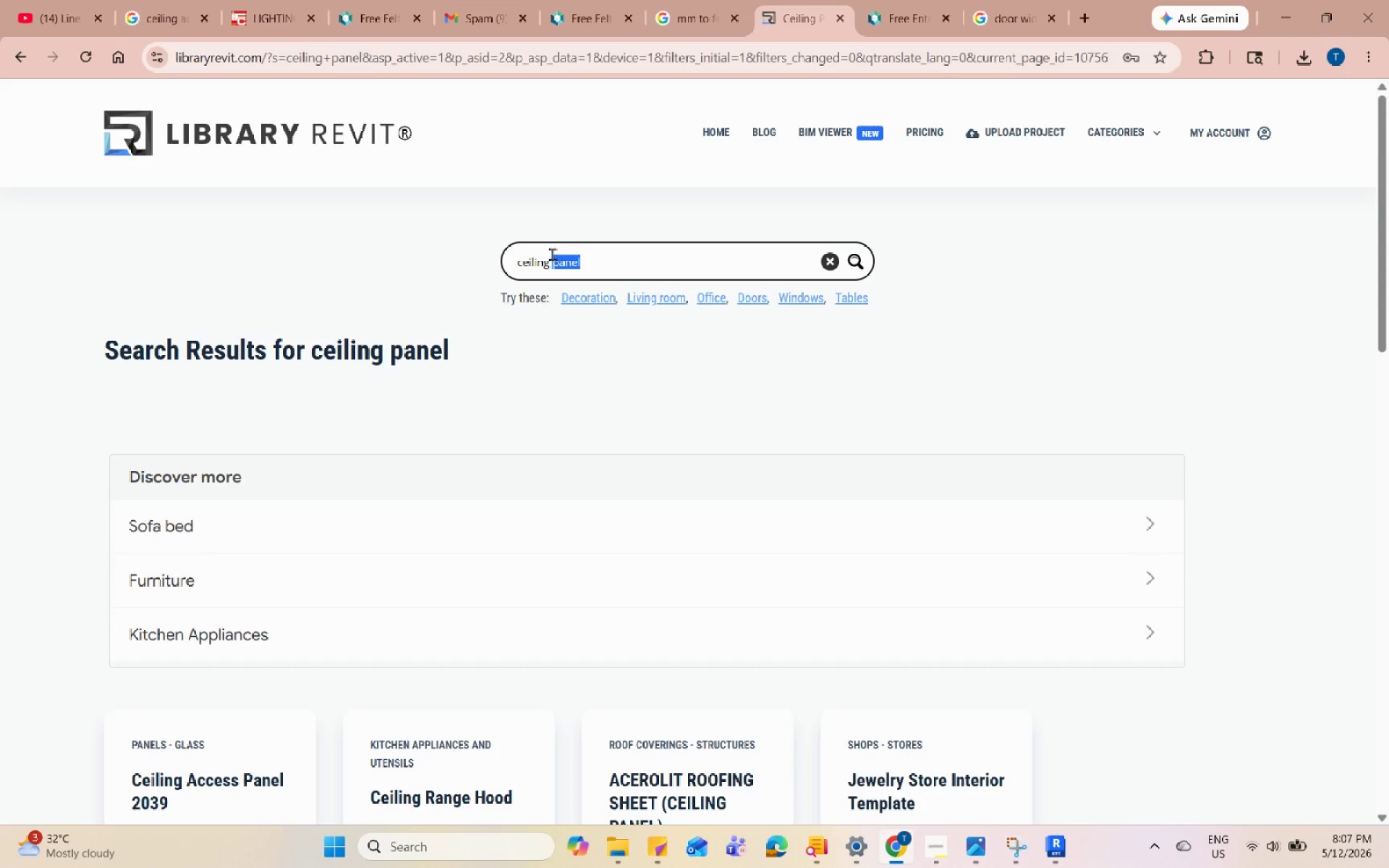 
key(Backspace)
 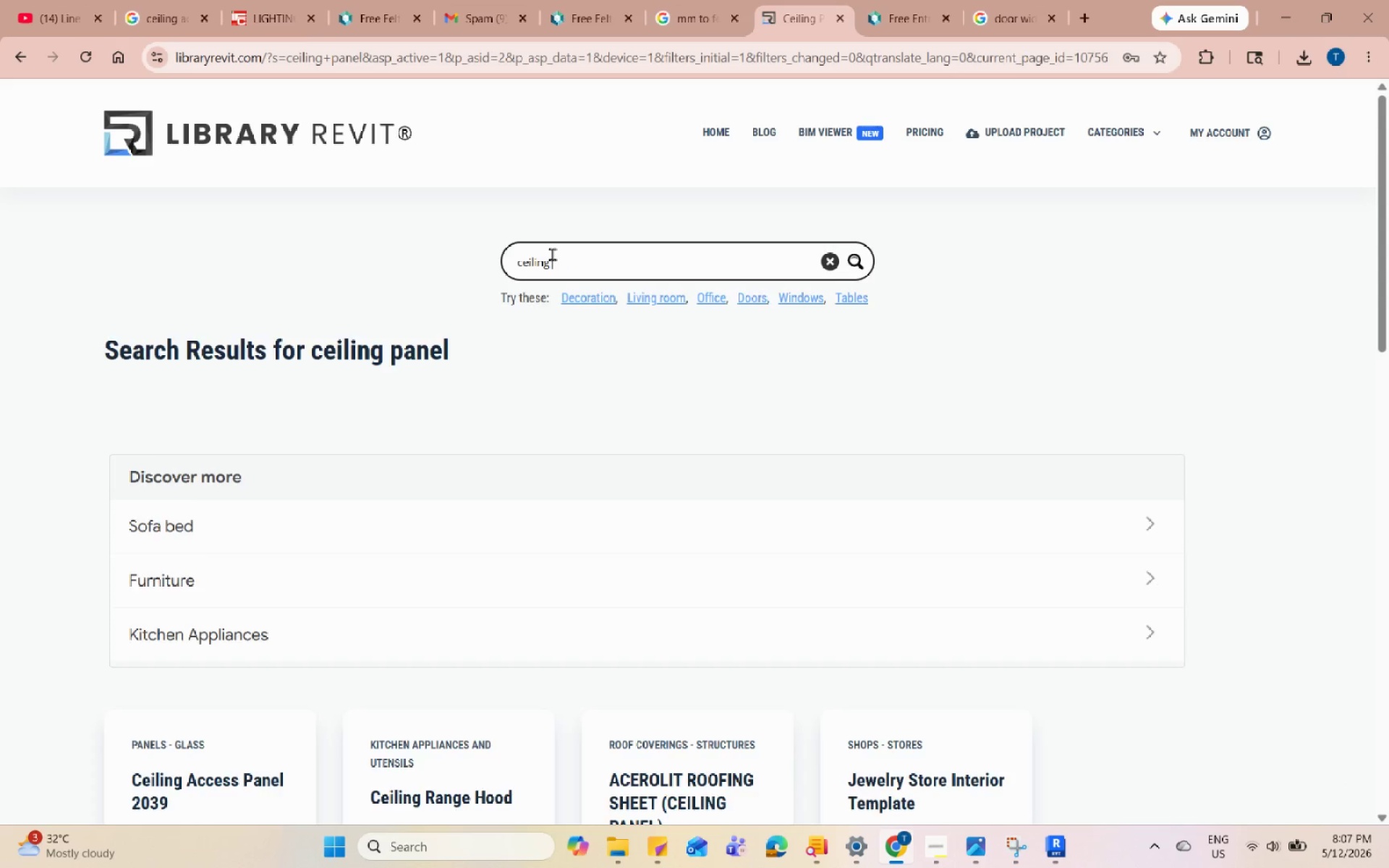 
key(Enter)
 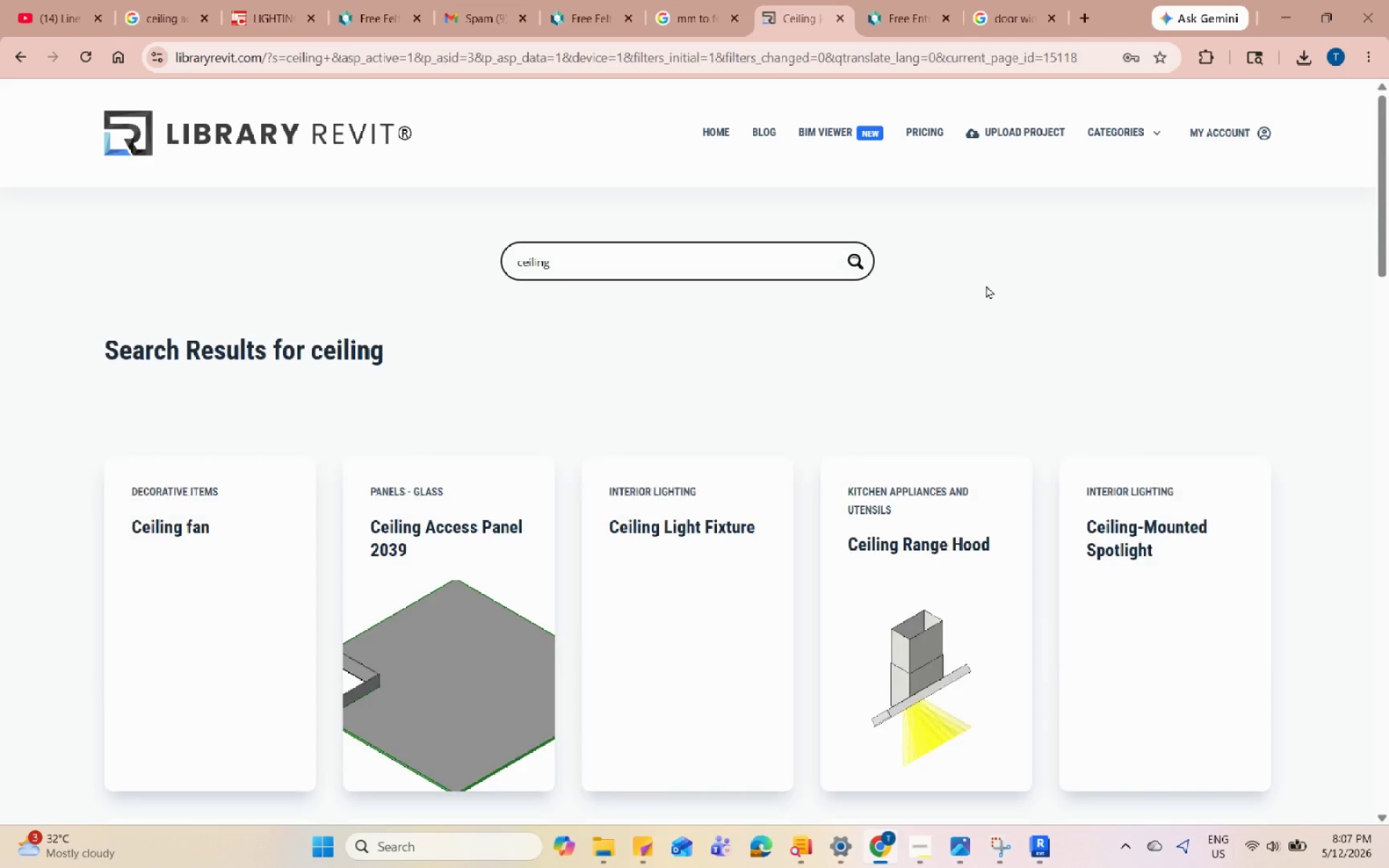 
scroll: coordinate [975, 324], scroll_direction: down, amount: 10.0
 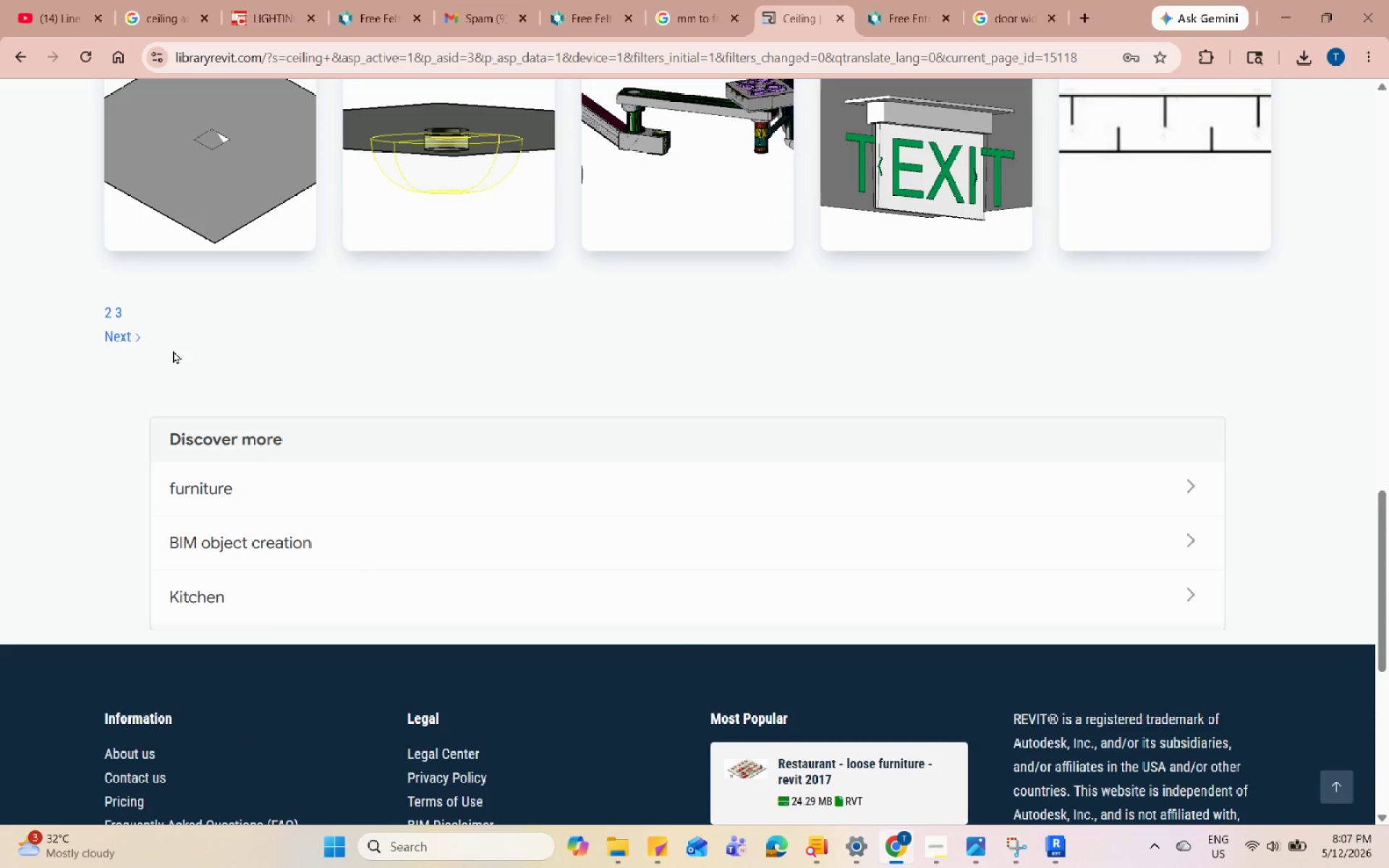 
left_click([129, 336])
 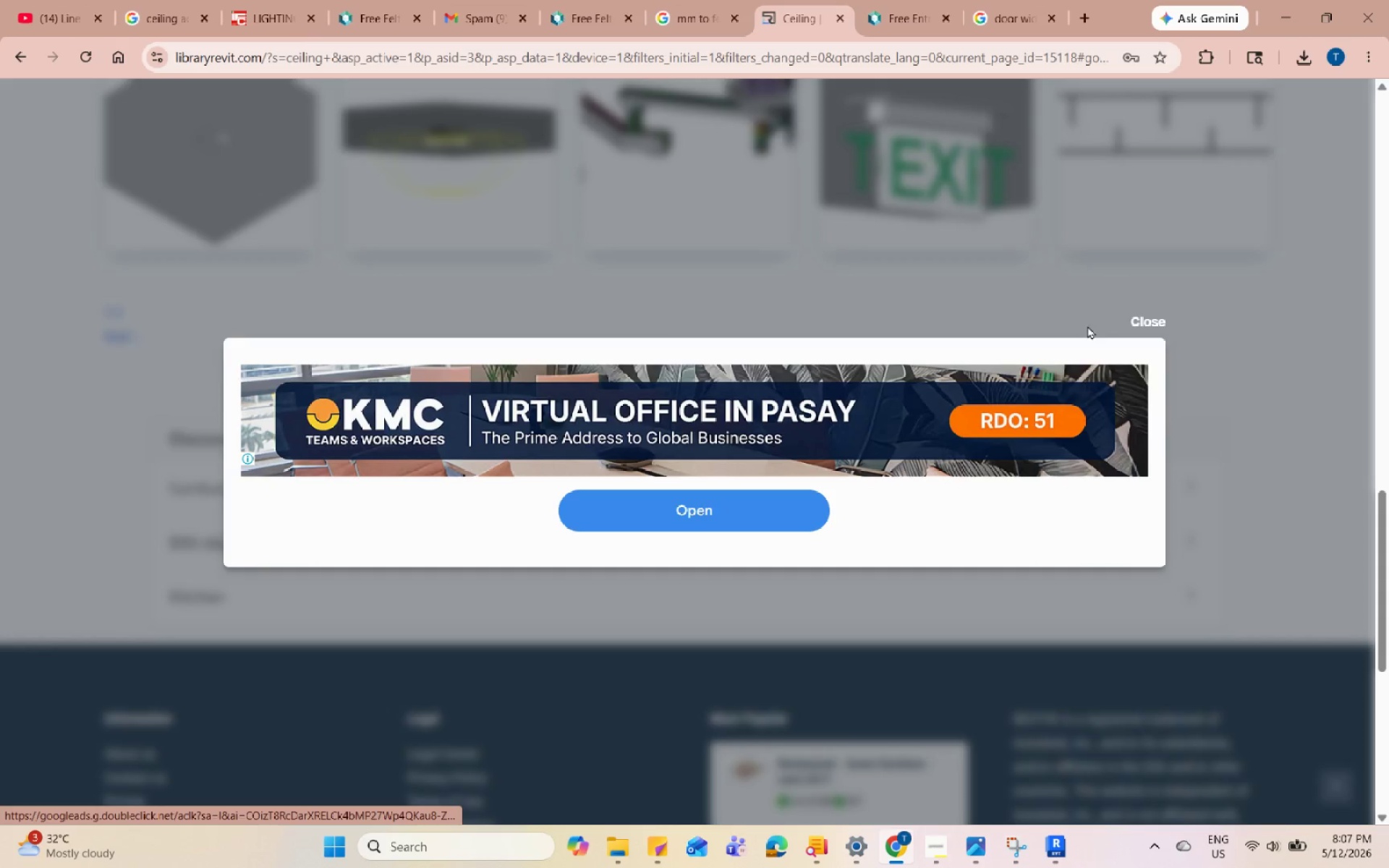 
left_click([1158, 323])
 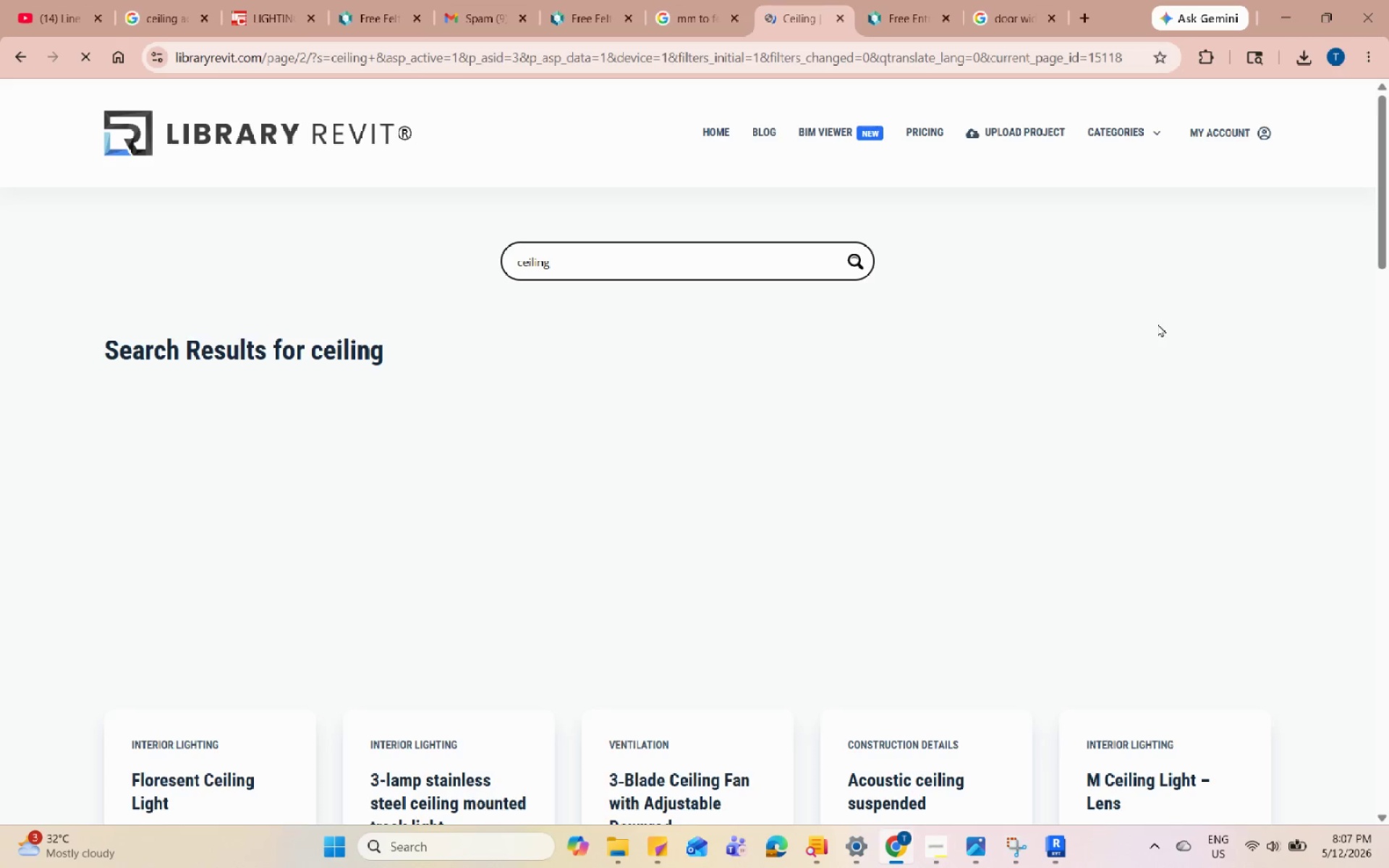 
scroll: coordinate [292, 608], scroll_direction: down, amount: 16.0
 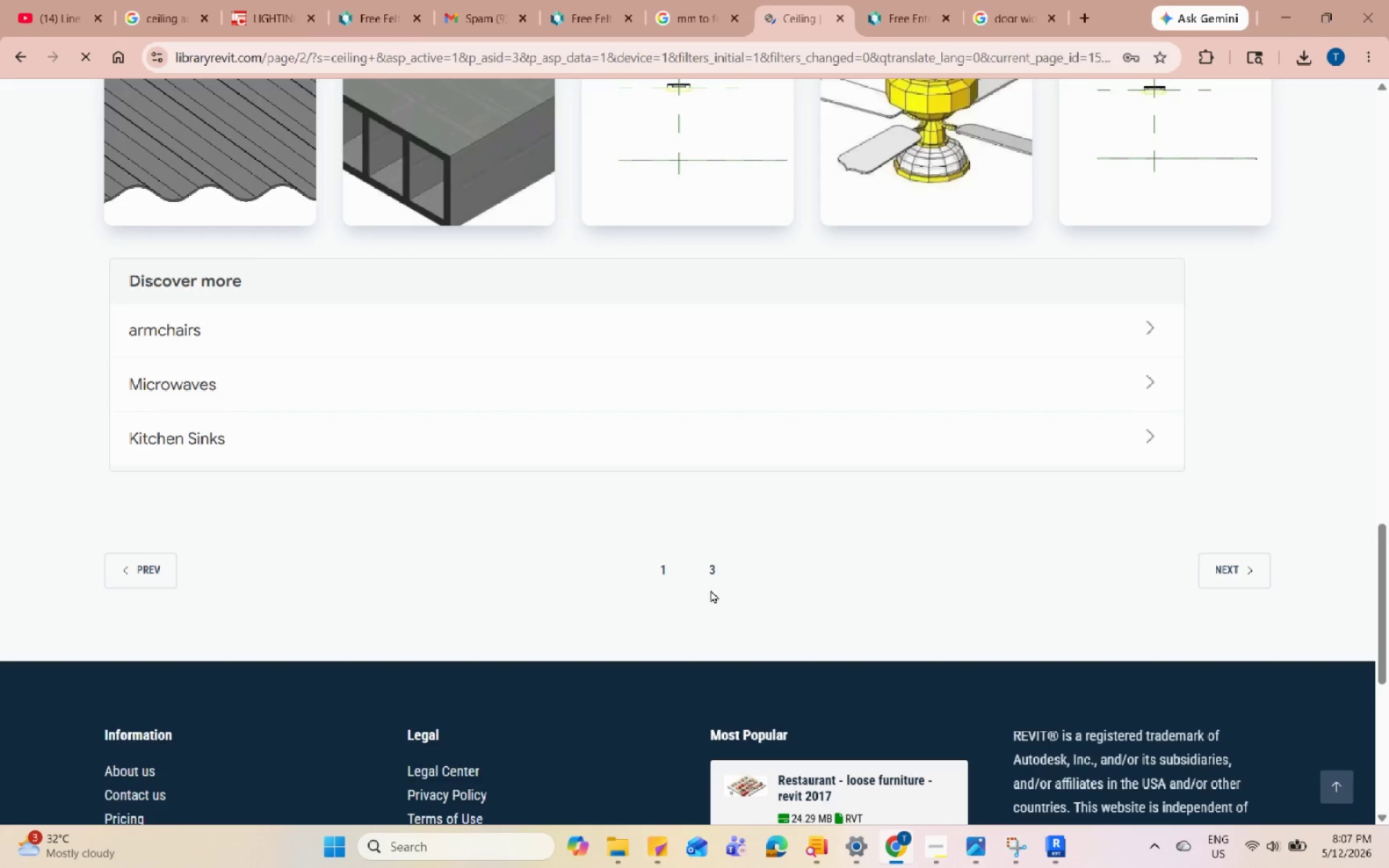 
left_click([719, 576])
 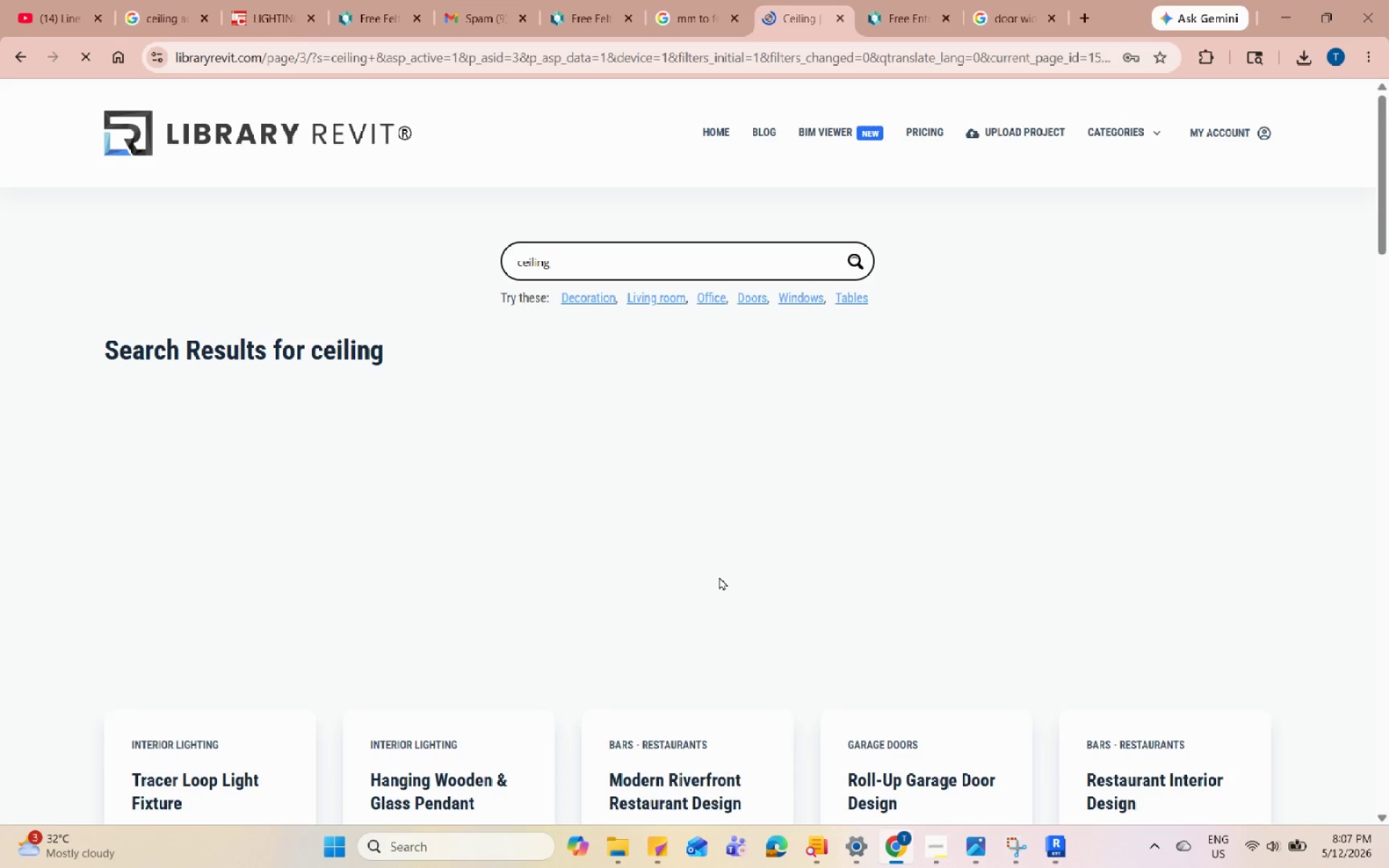 
scroll: coordinate [718, 576], scroll_direction: down, amount: 15.0
 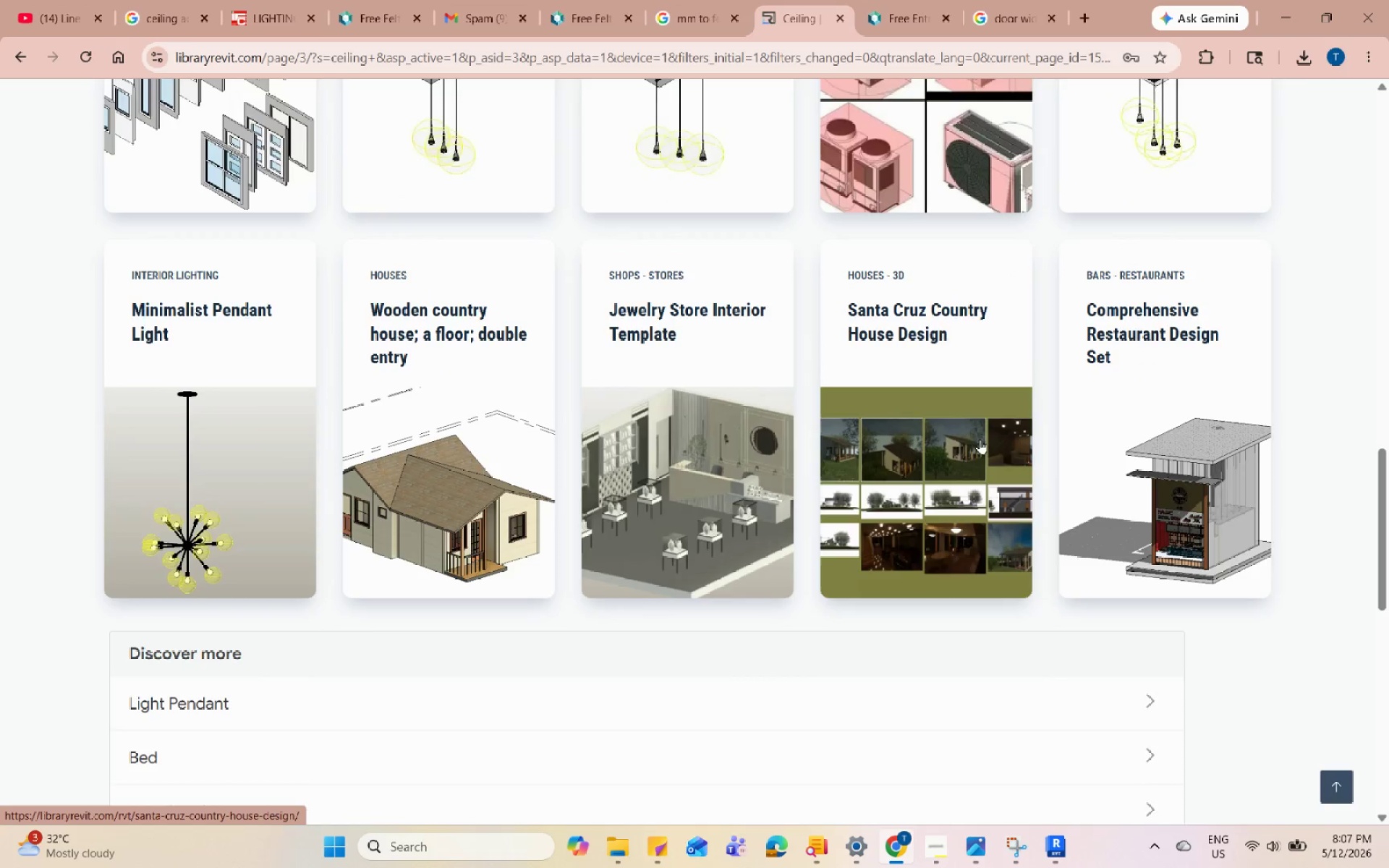 
left_click([1283, 9])
 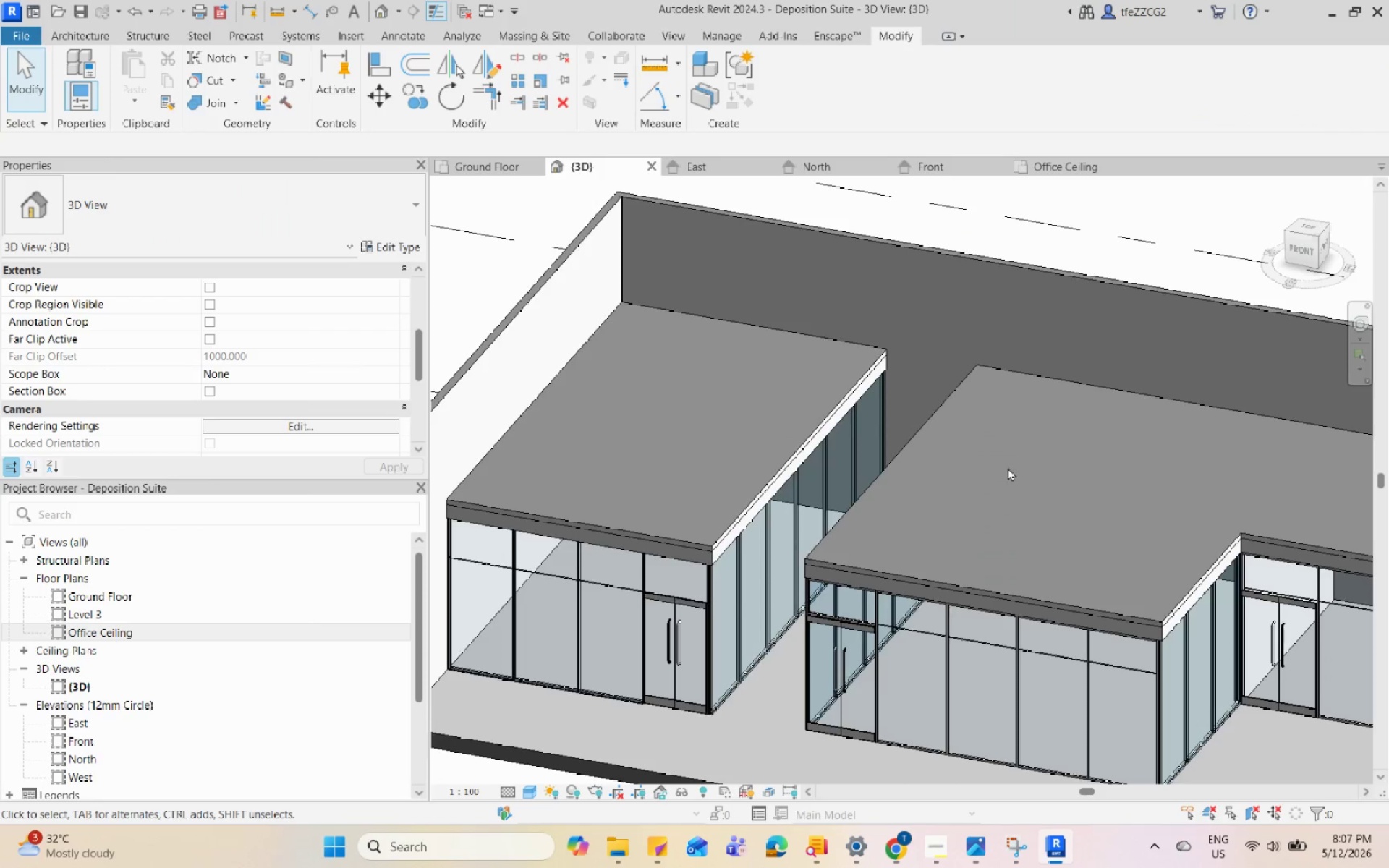 
scroll: coordinate [1006, 469], scroll_direction: down, amount: 1.0
 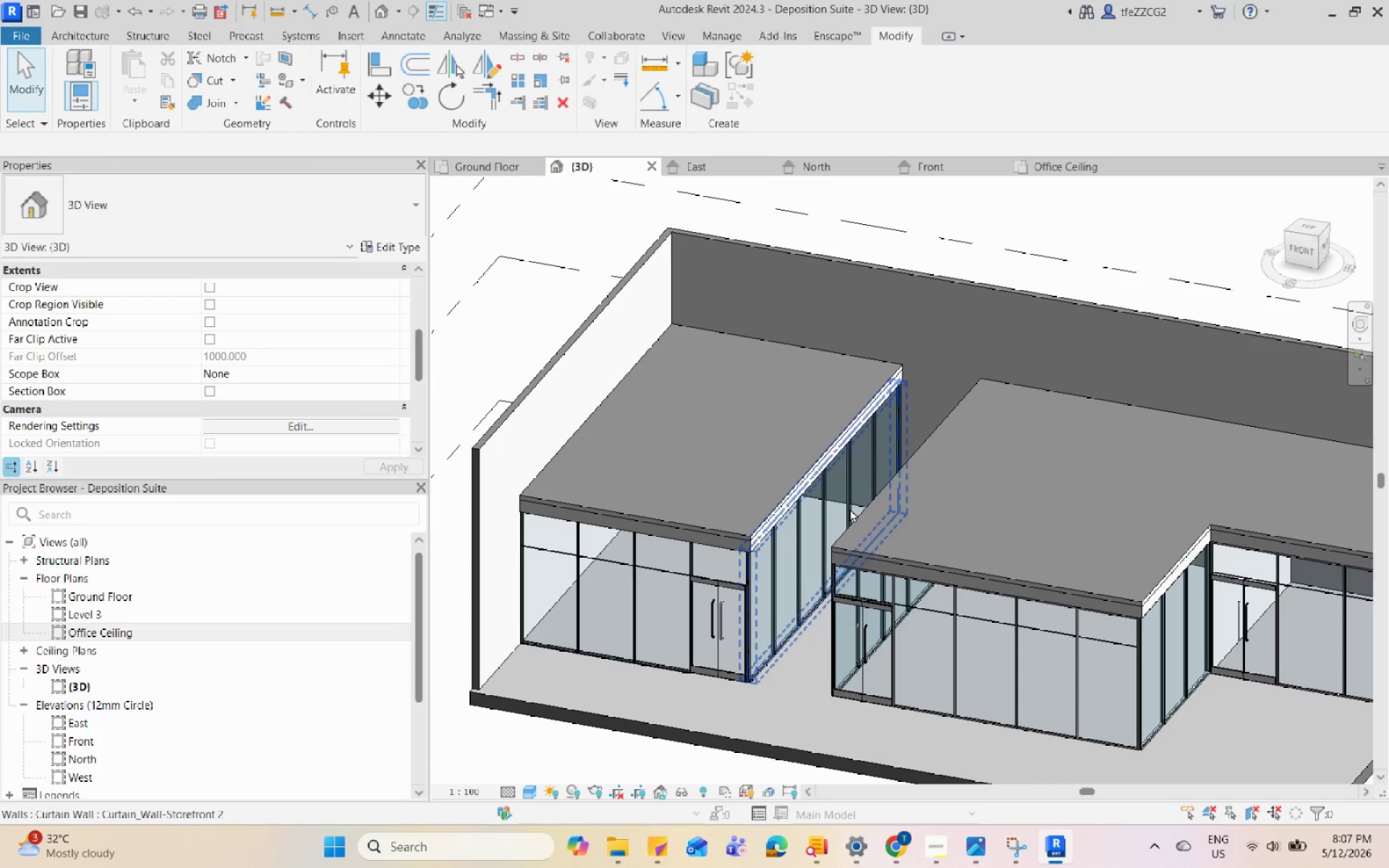 
wait(5.08)
 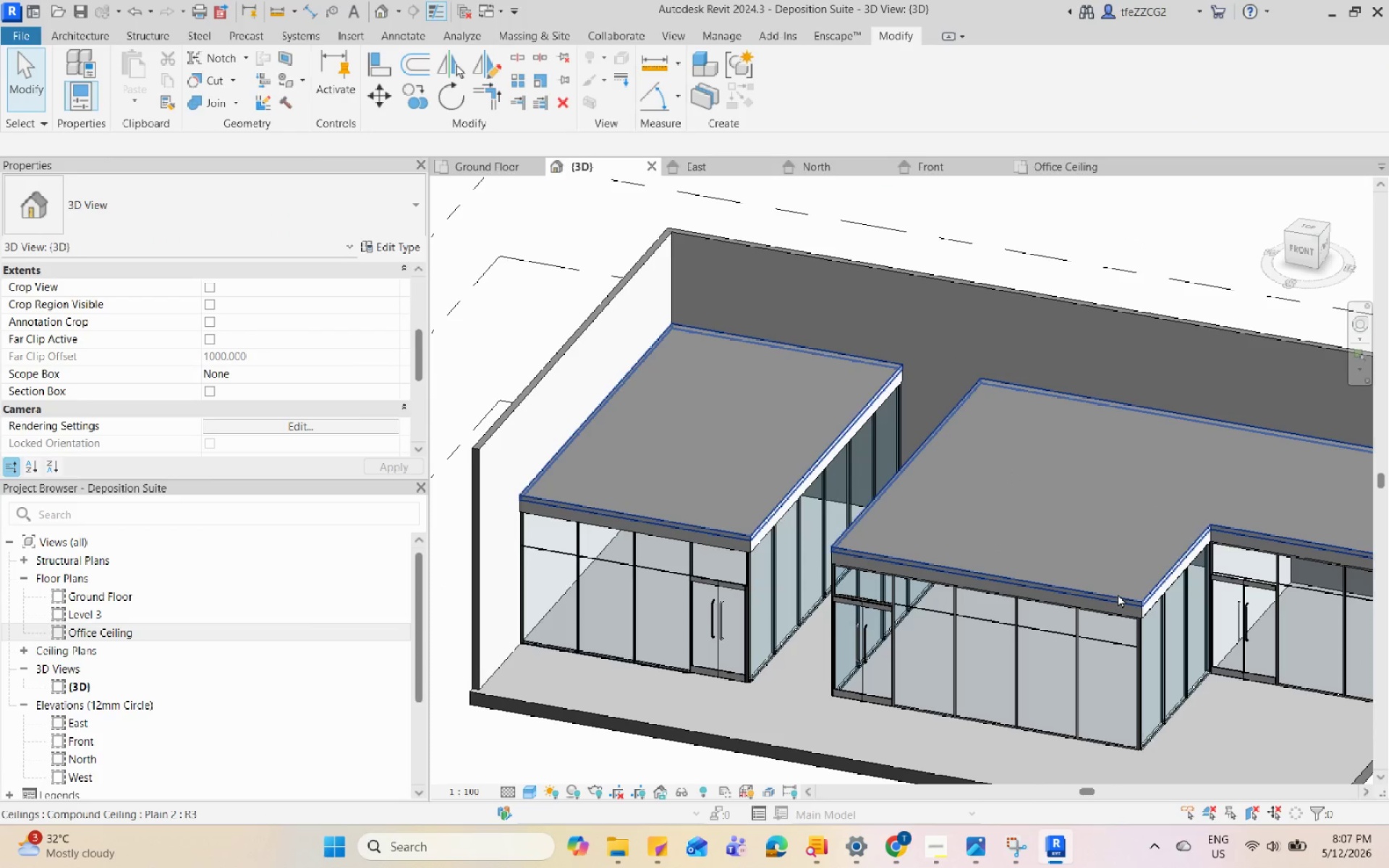 
scroll: coordinate [850, 509], scroll_direction: down, amount: 3.0
 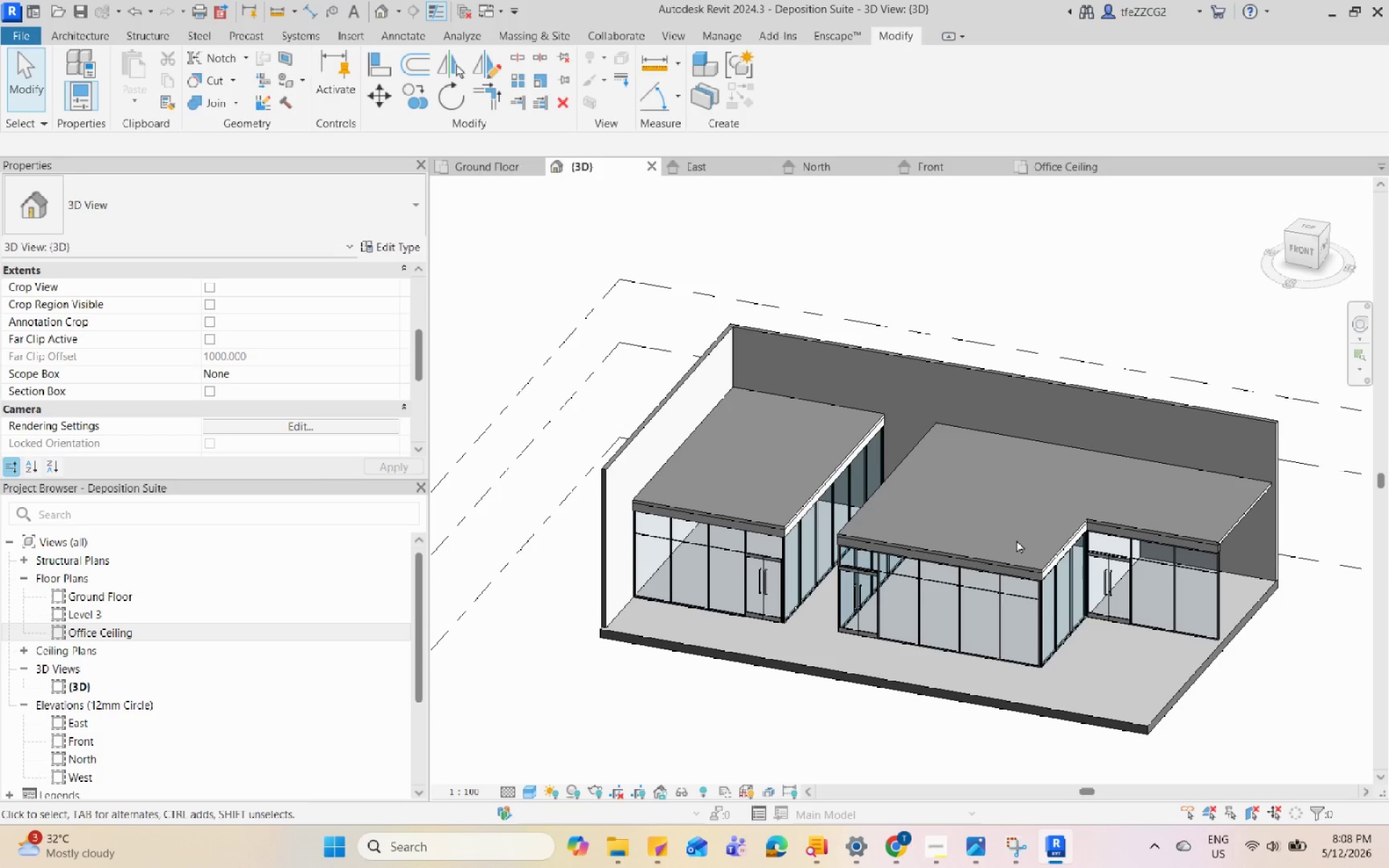 
wait(6.86)
 